 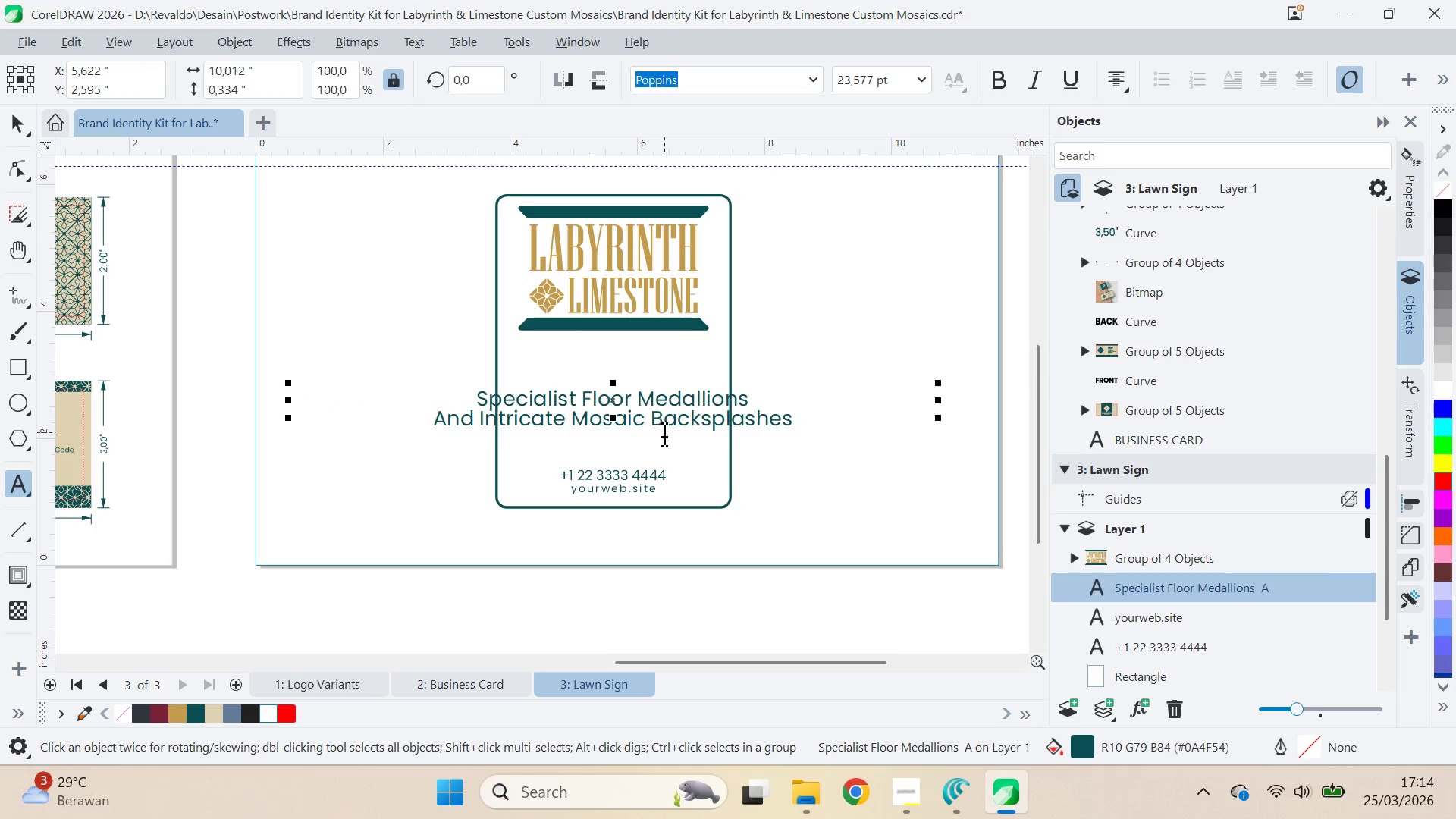 
scroll: coordinate [649, 420], scroll_direction: up, amount: 7.0
 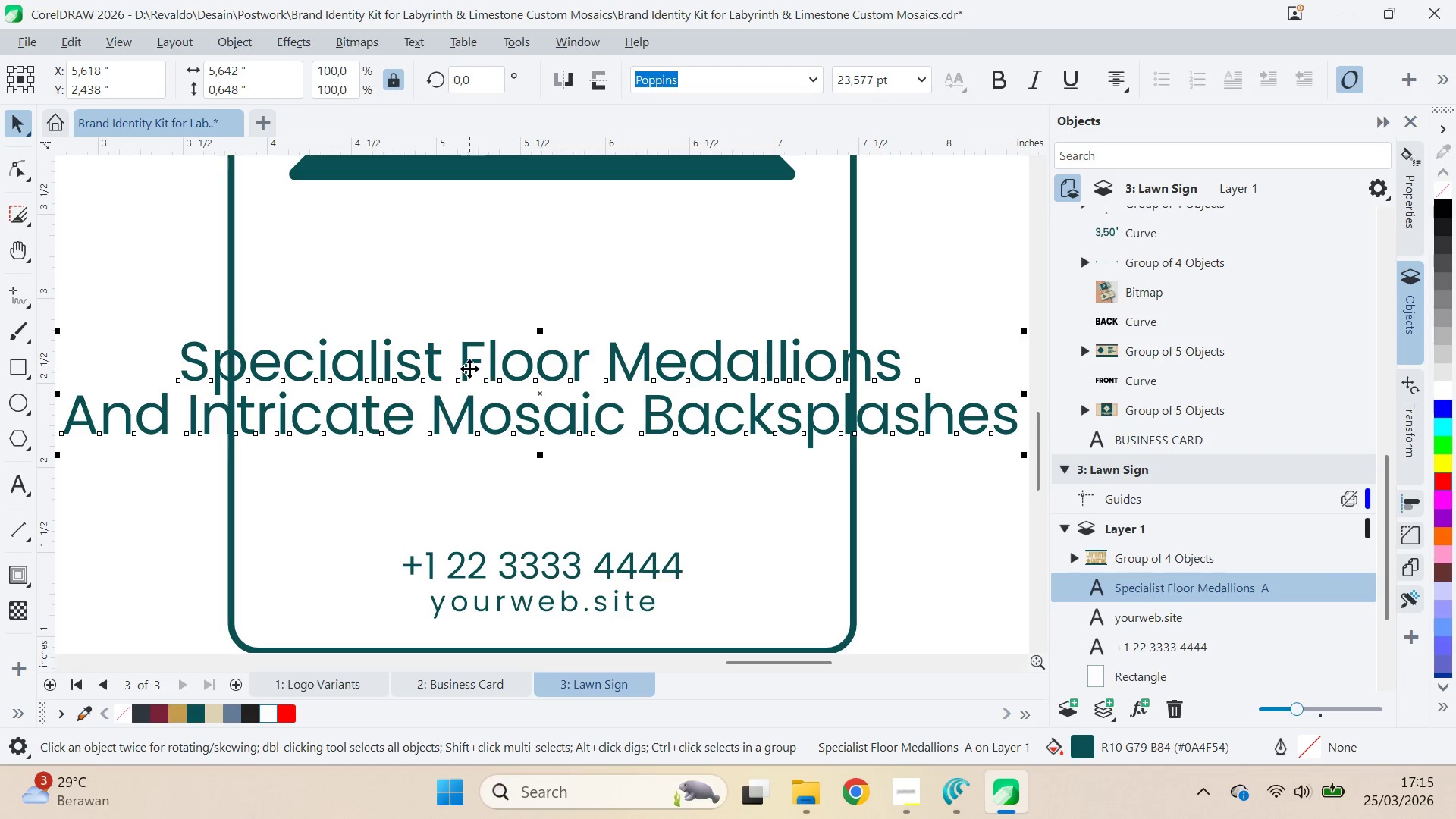 
double_click([469, 368])
 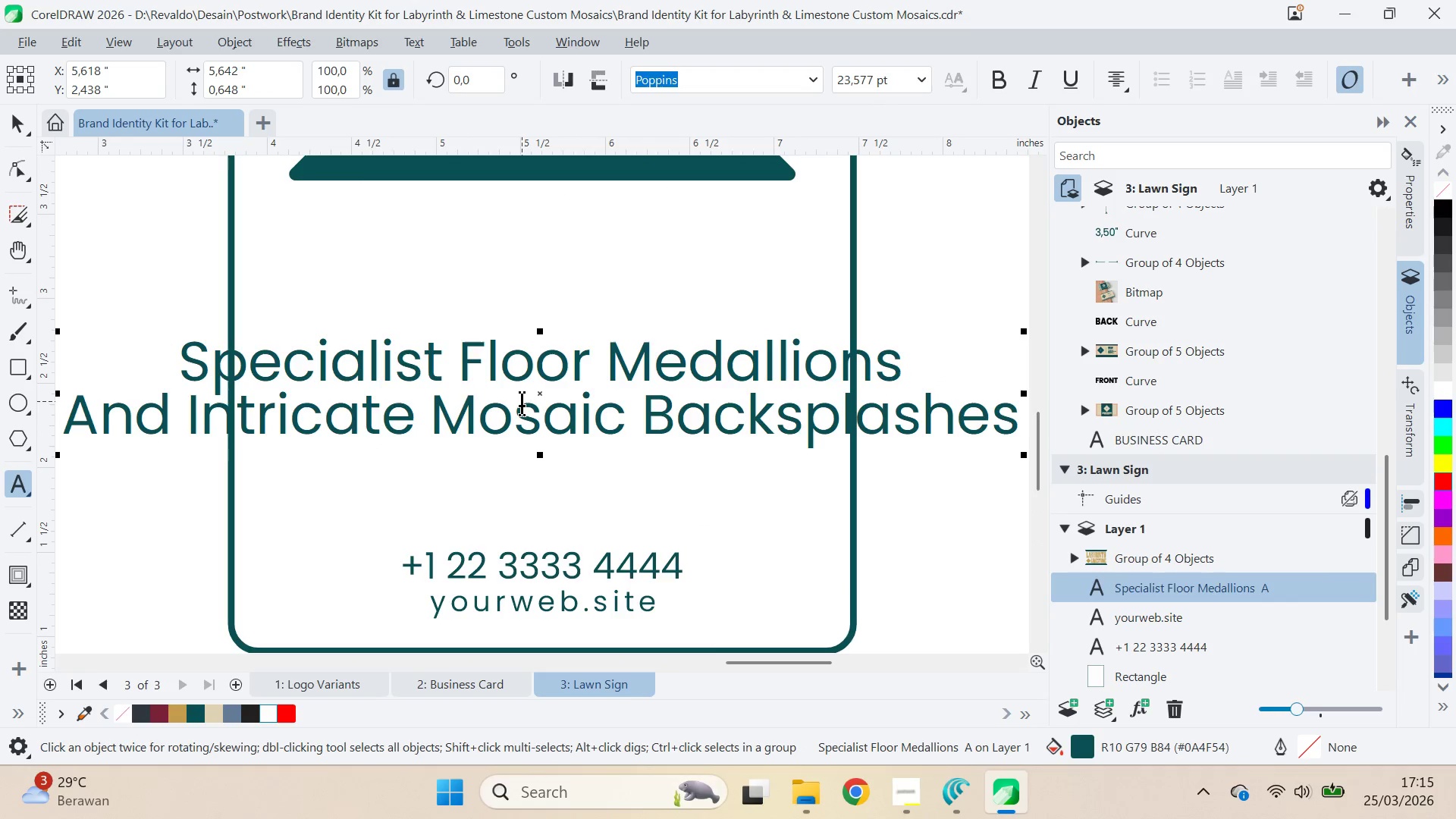 
key(Enter)
 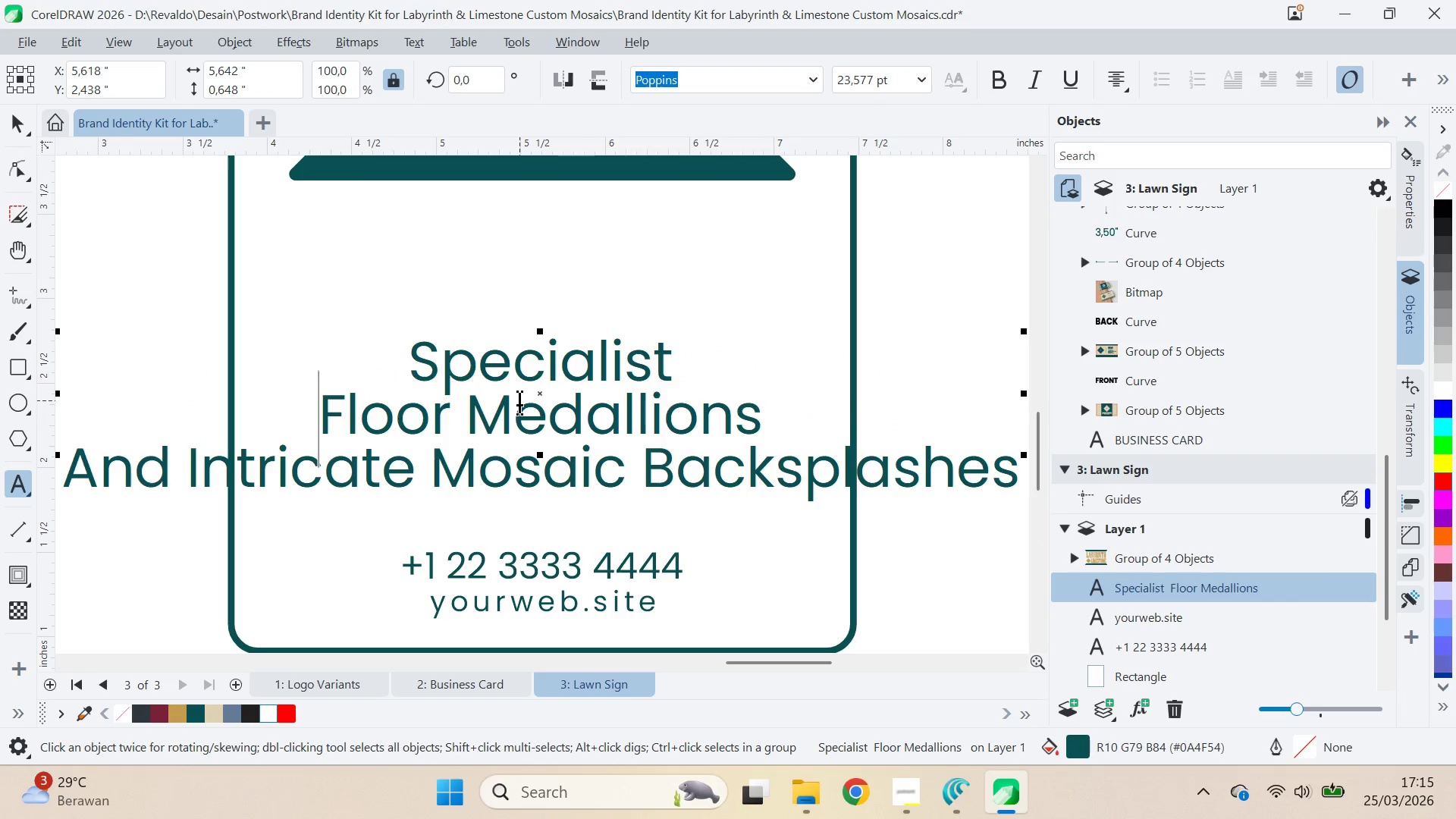 
key(Control+ArrowRight)
 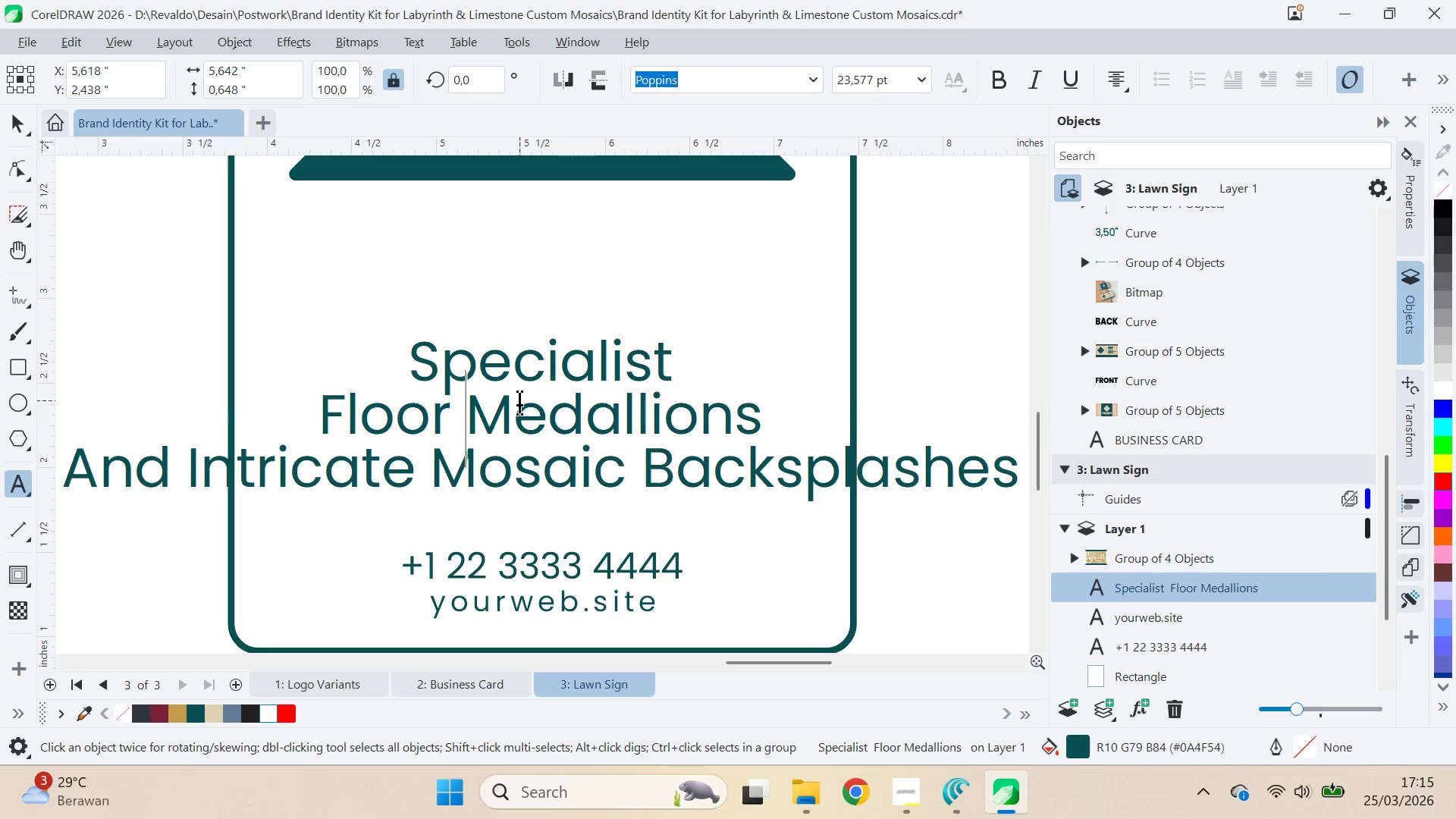 
key(Control+ArrowRight)
 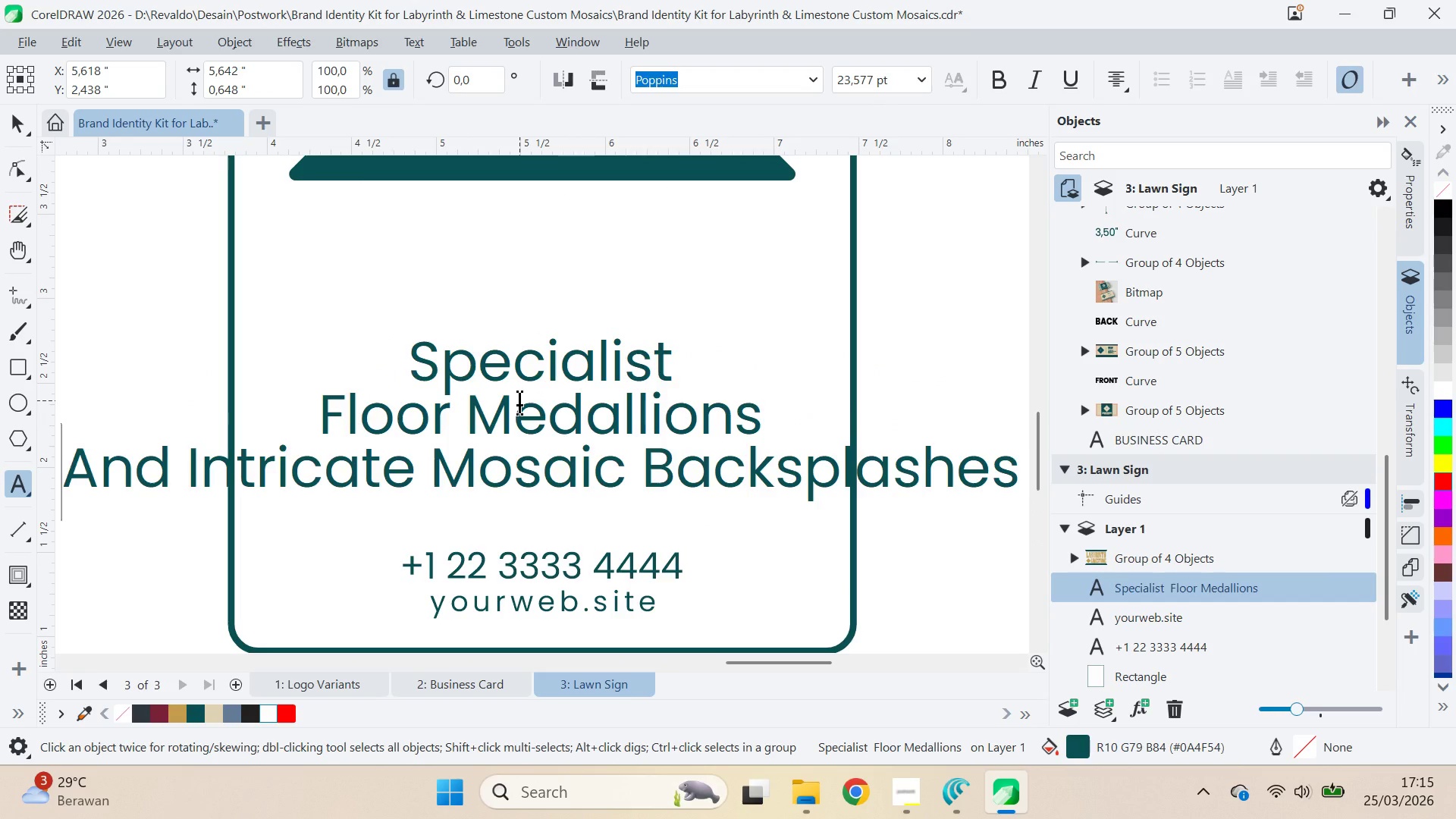 
key(ArrowRight)
 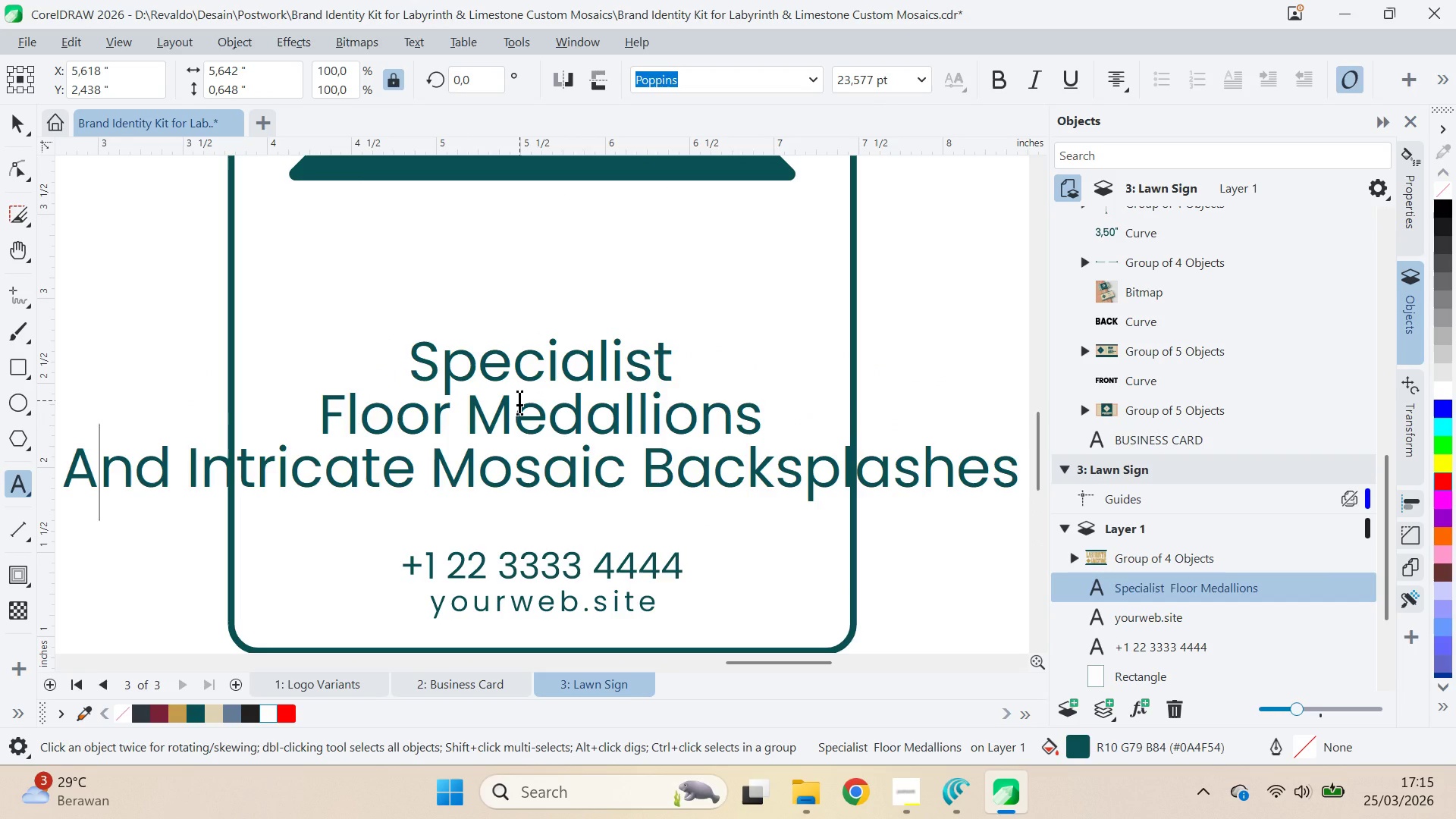 
key(Control+ArrowLeft)
 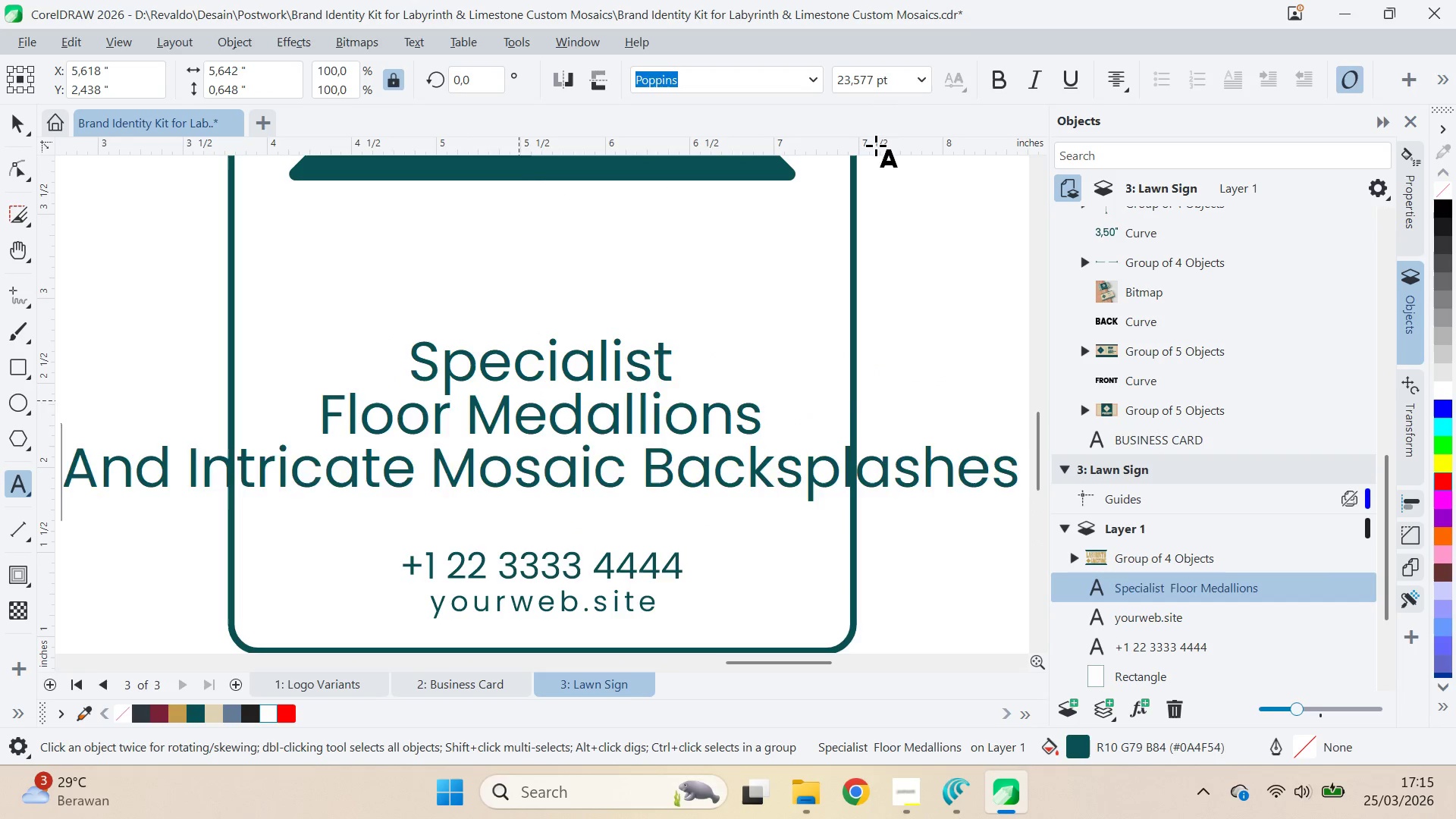 
key(Backspace)
 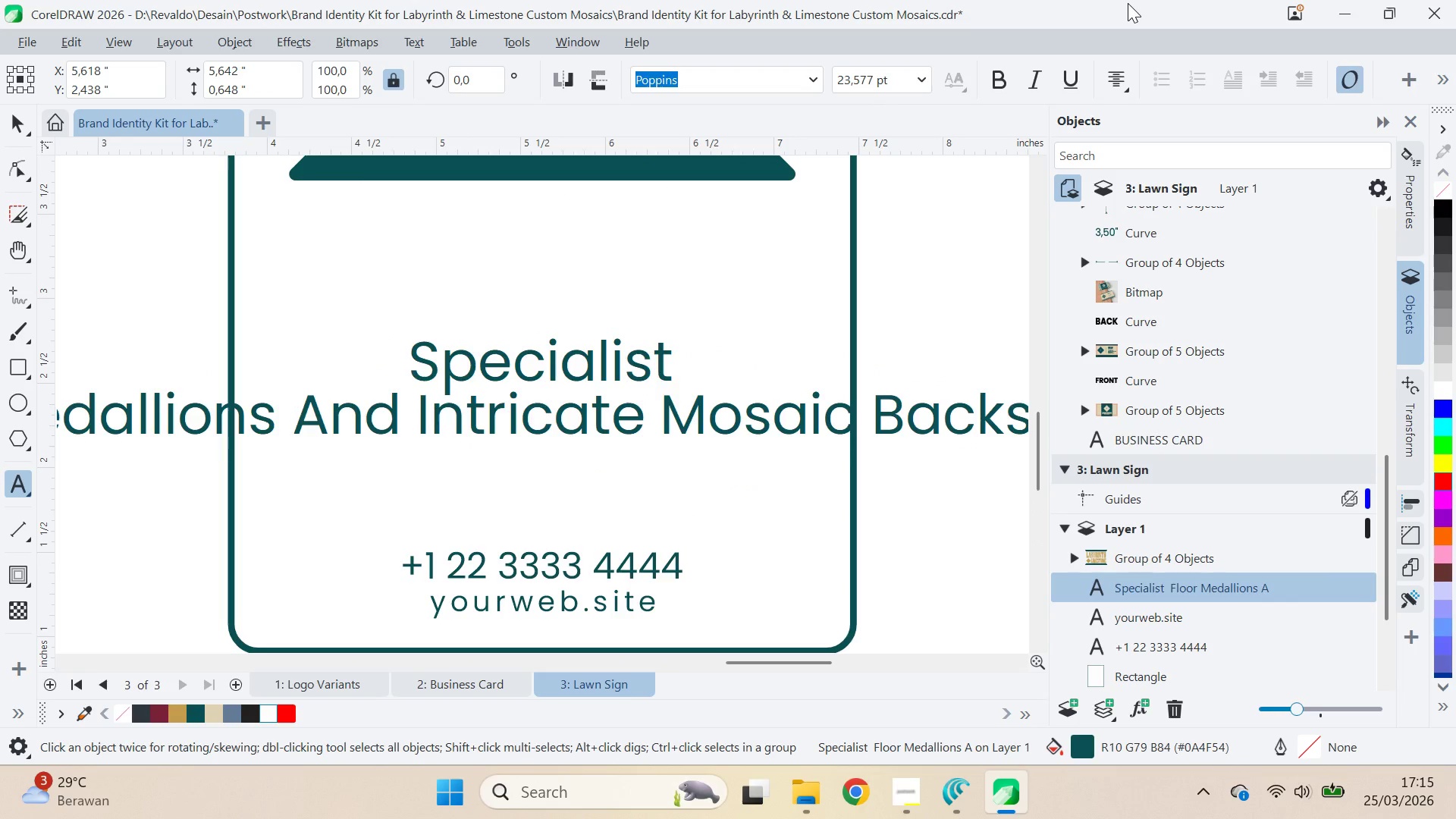 
key(Control+ArrowRight)
 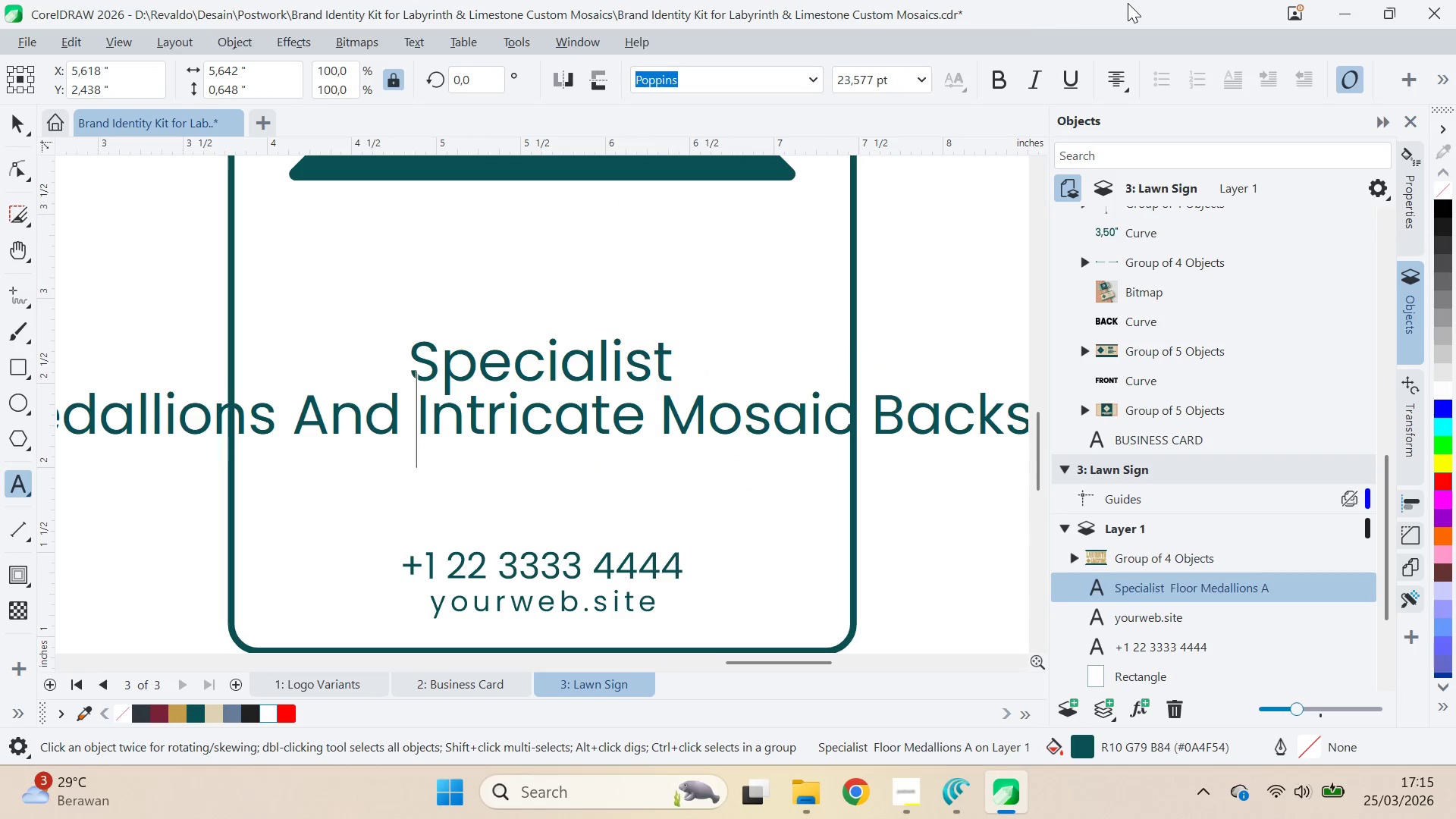 
key(Quote)
 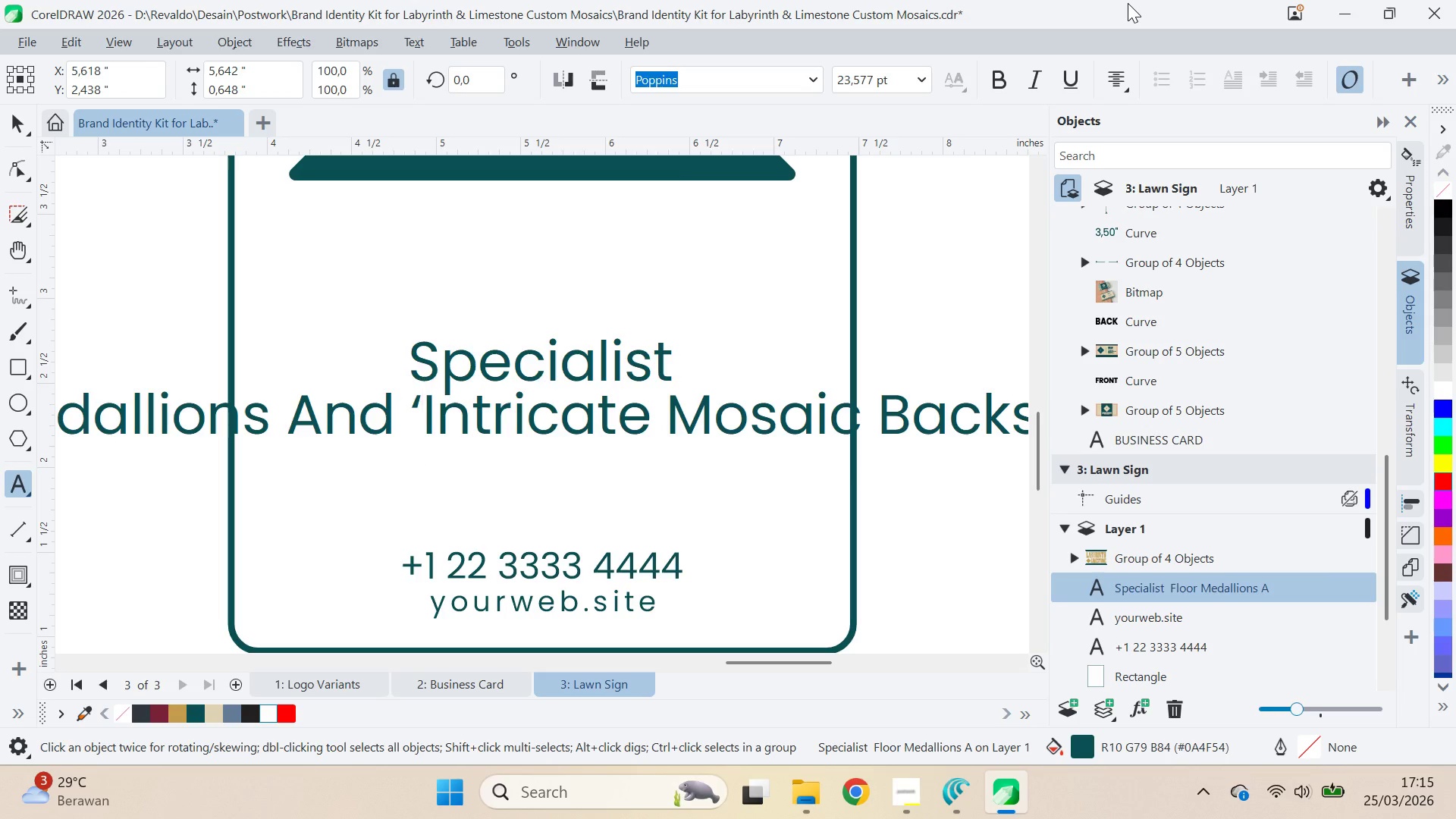 
key(Backspace)
 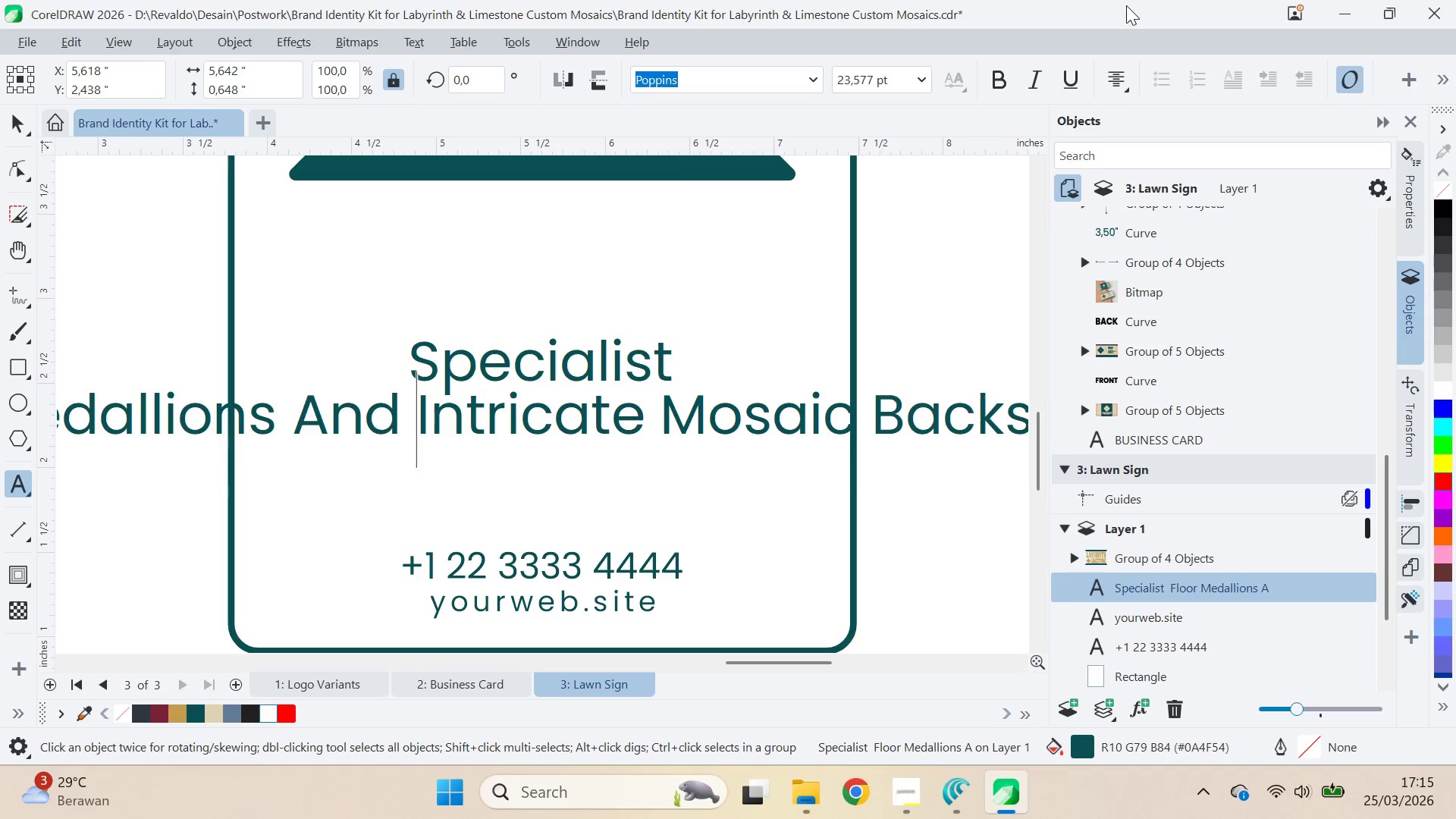 
key(Enter)
 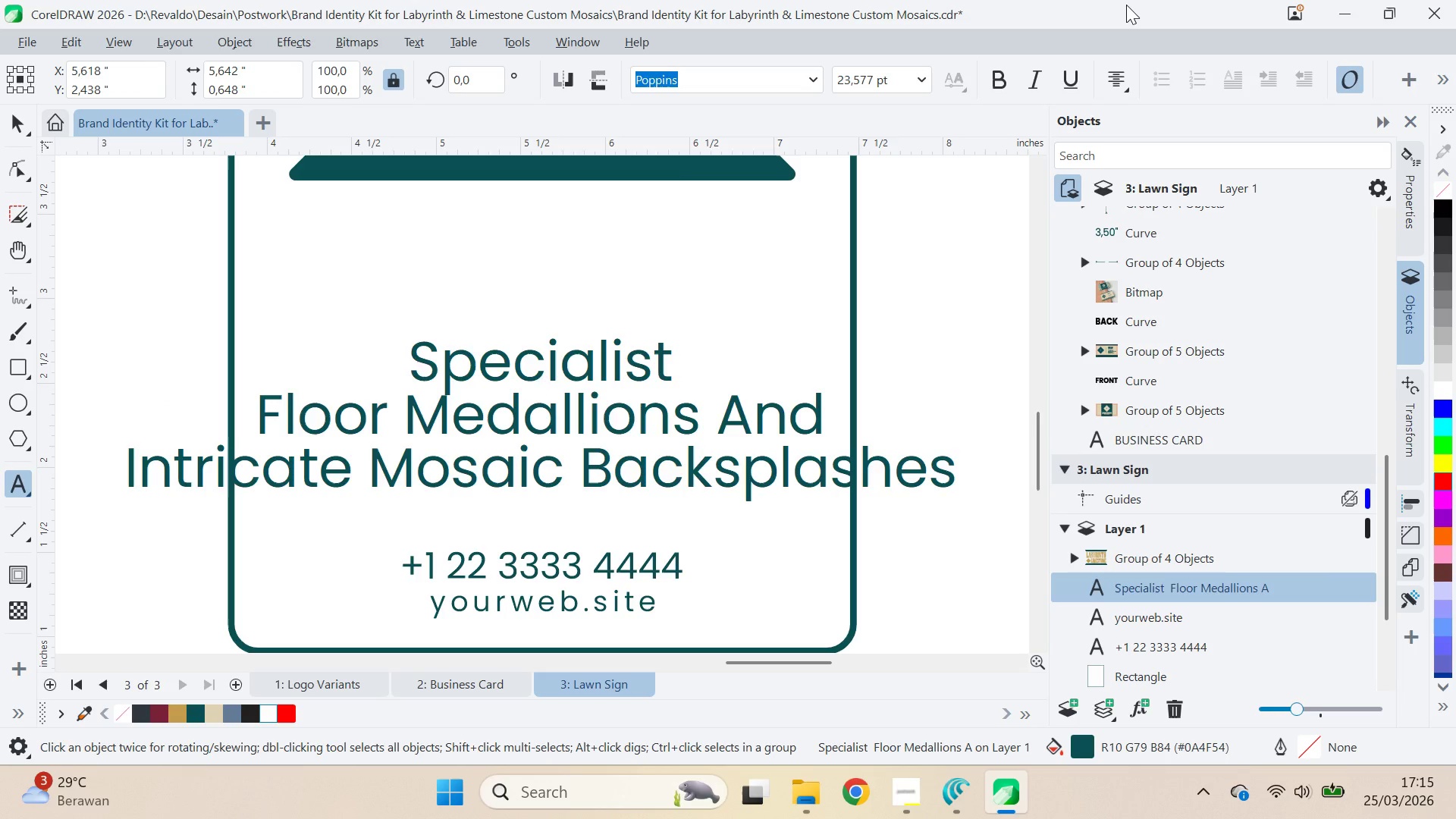 
key(Control+Z)
 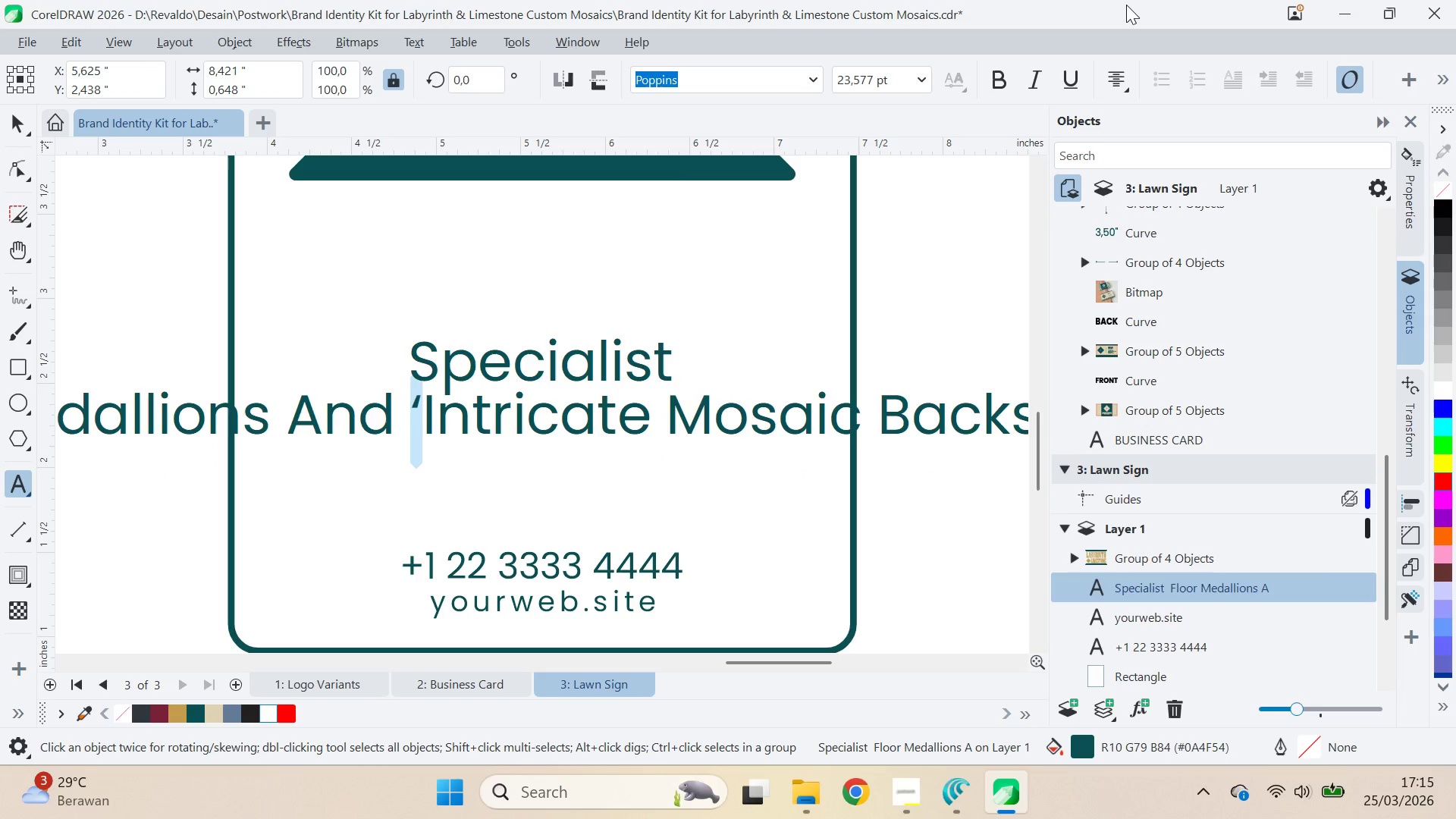 
key(Control+Shift+Z)
 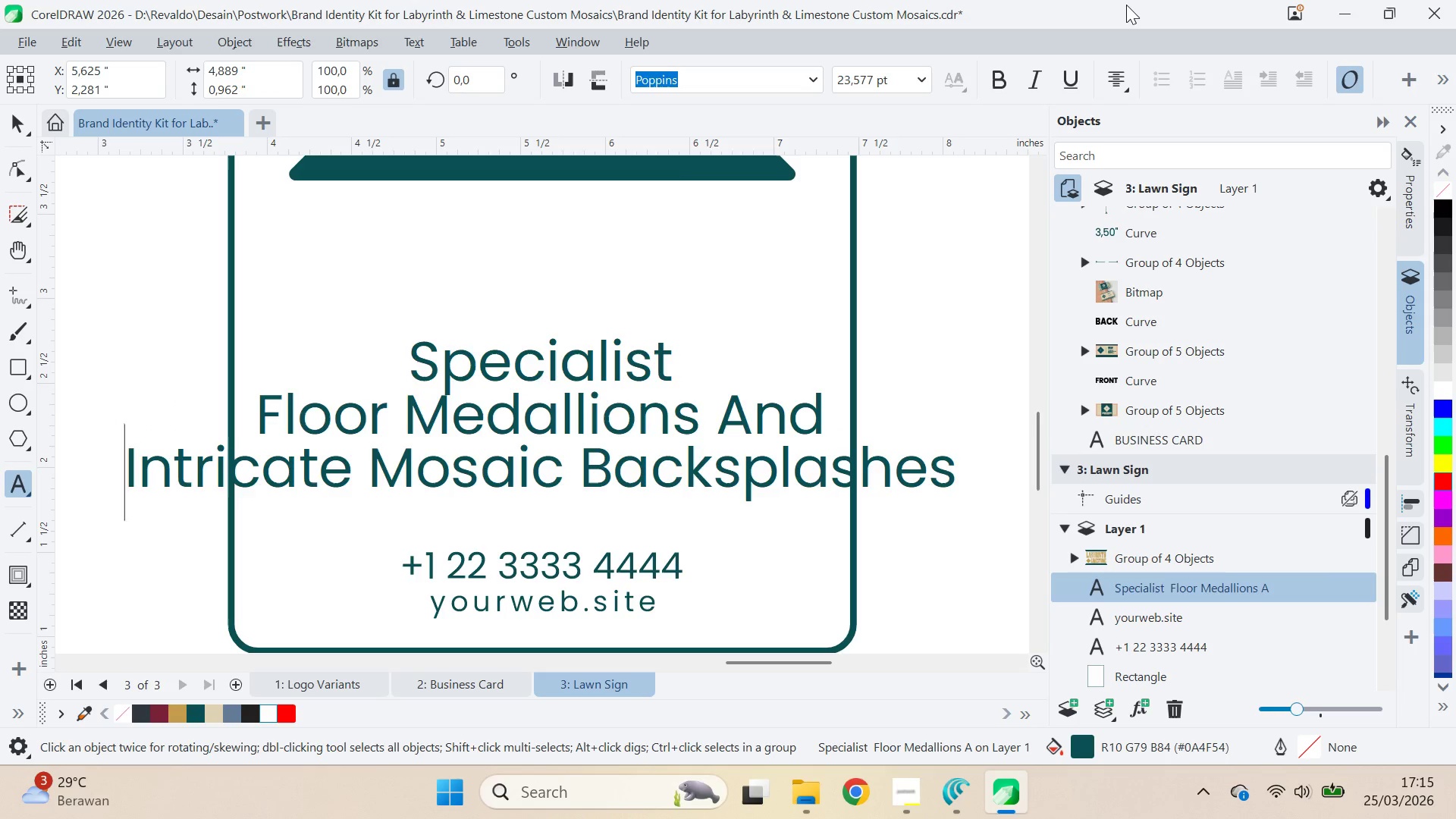 
key(Control+ArrowRight)
 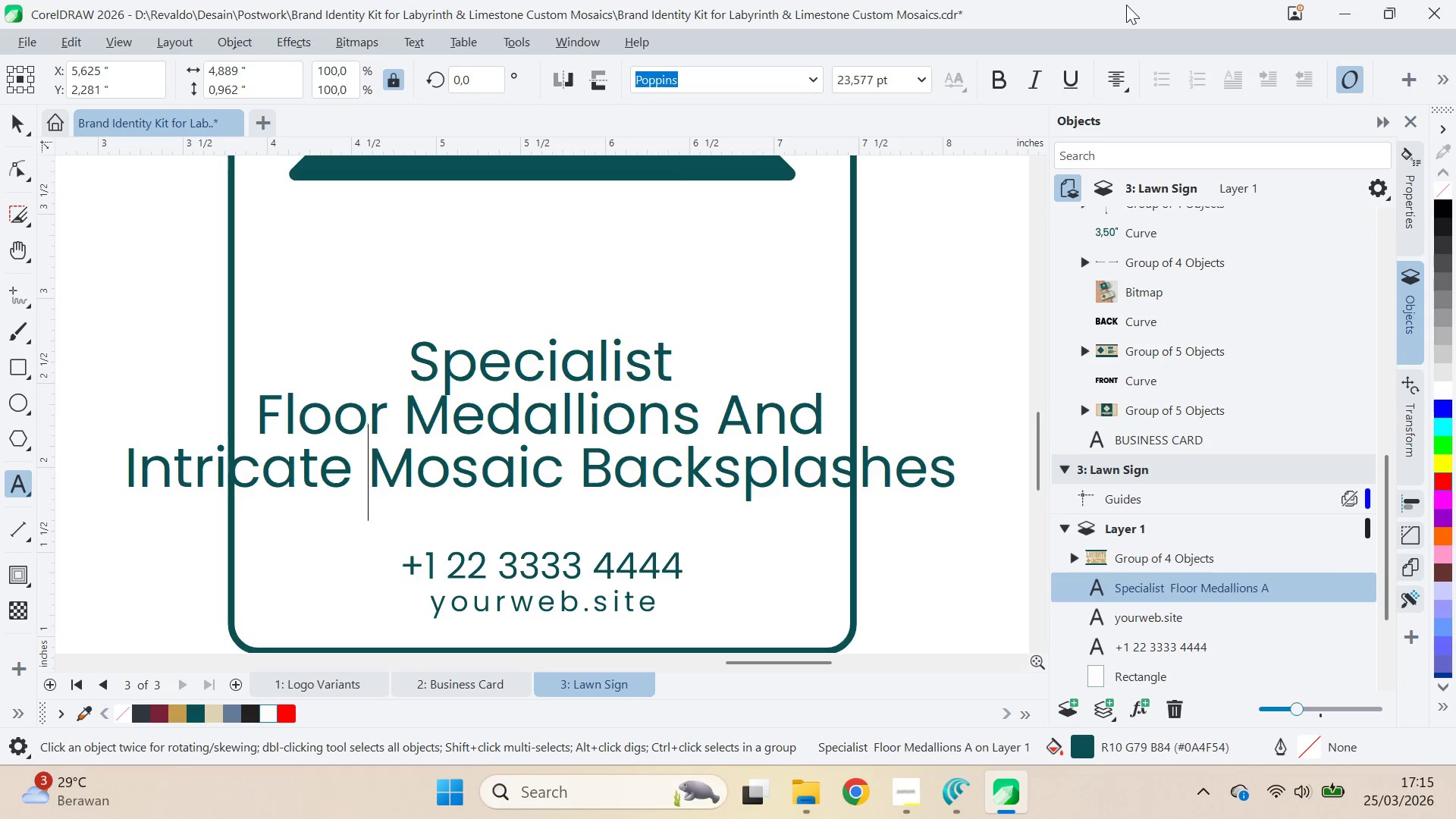 
key(Control+ArrowRight)
 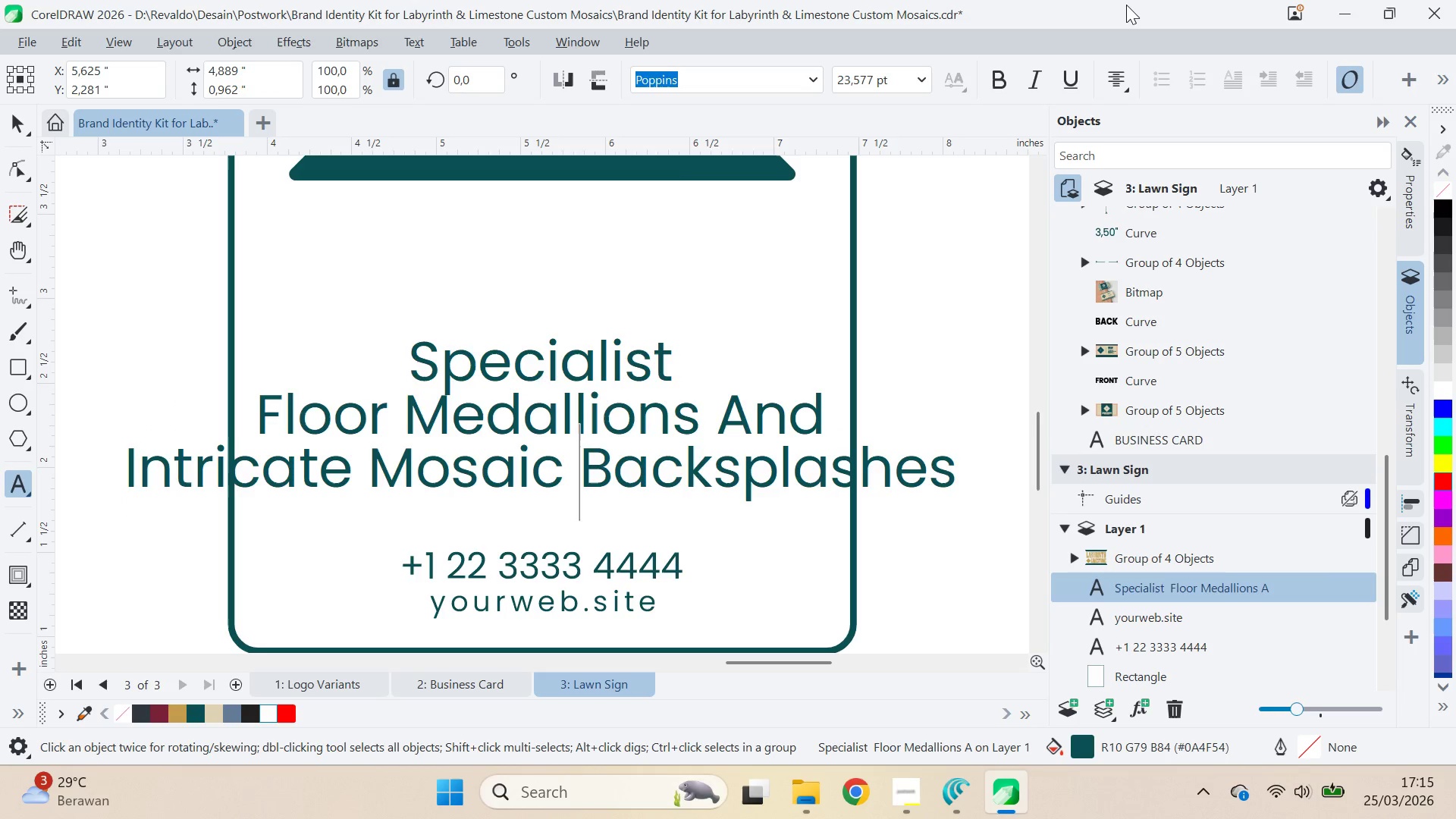 
key(Control+ArrowLeft)
 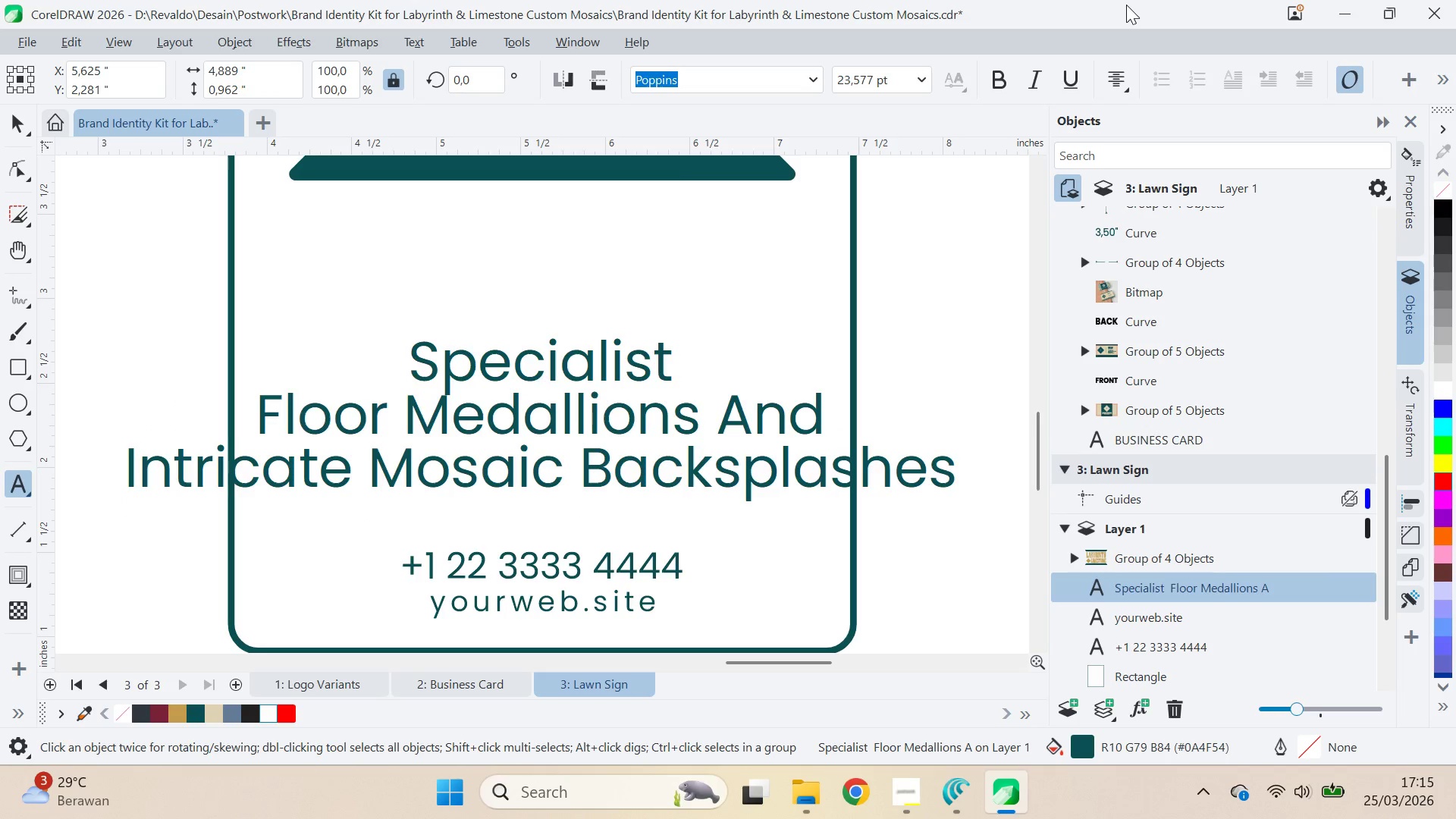 
key(Enter)
 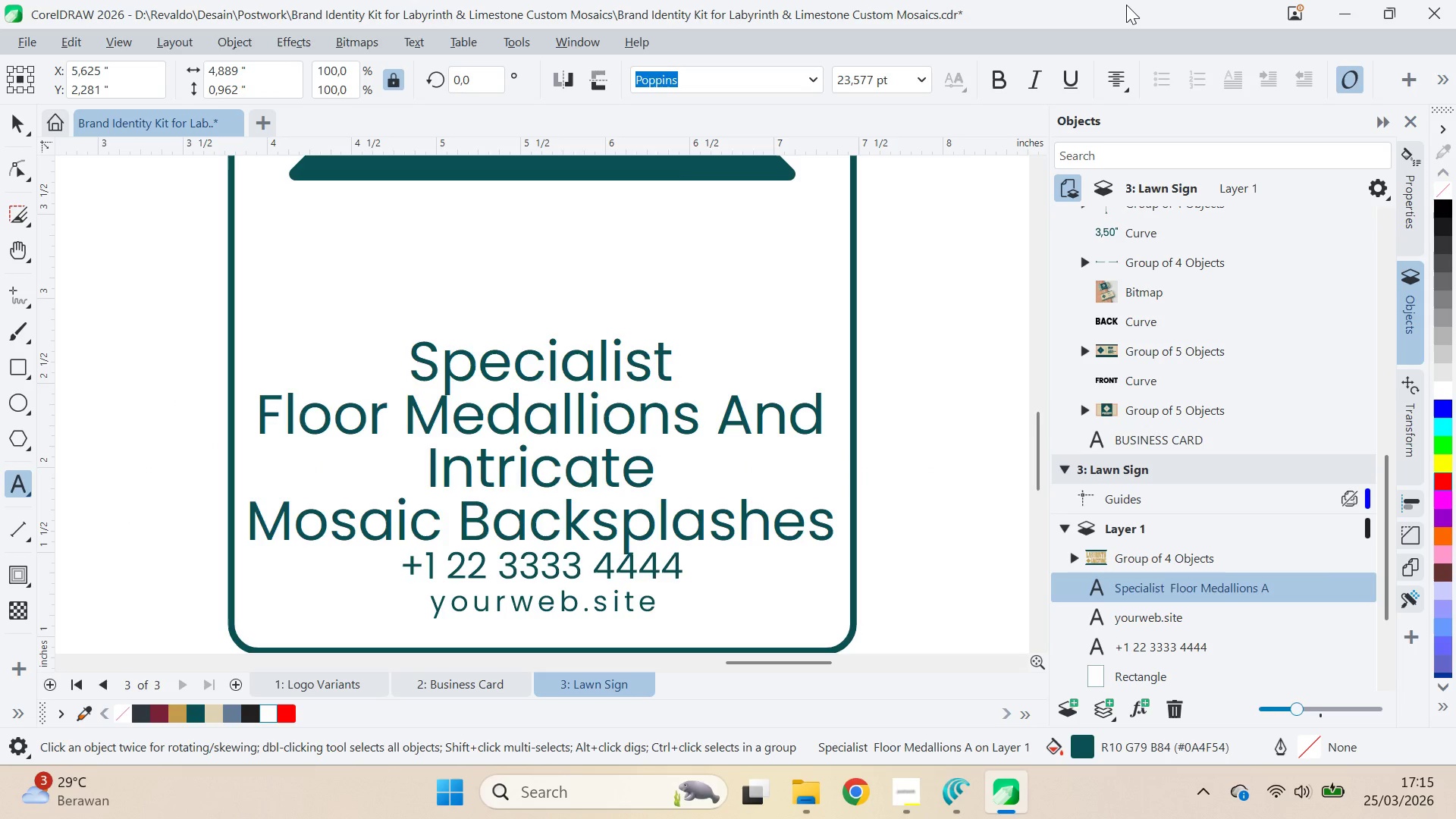 
key(ArrowUp)
 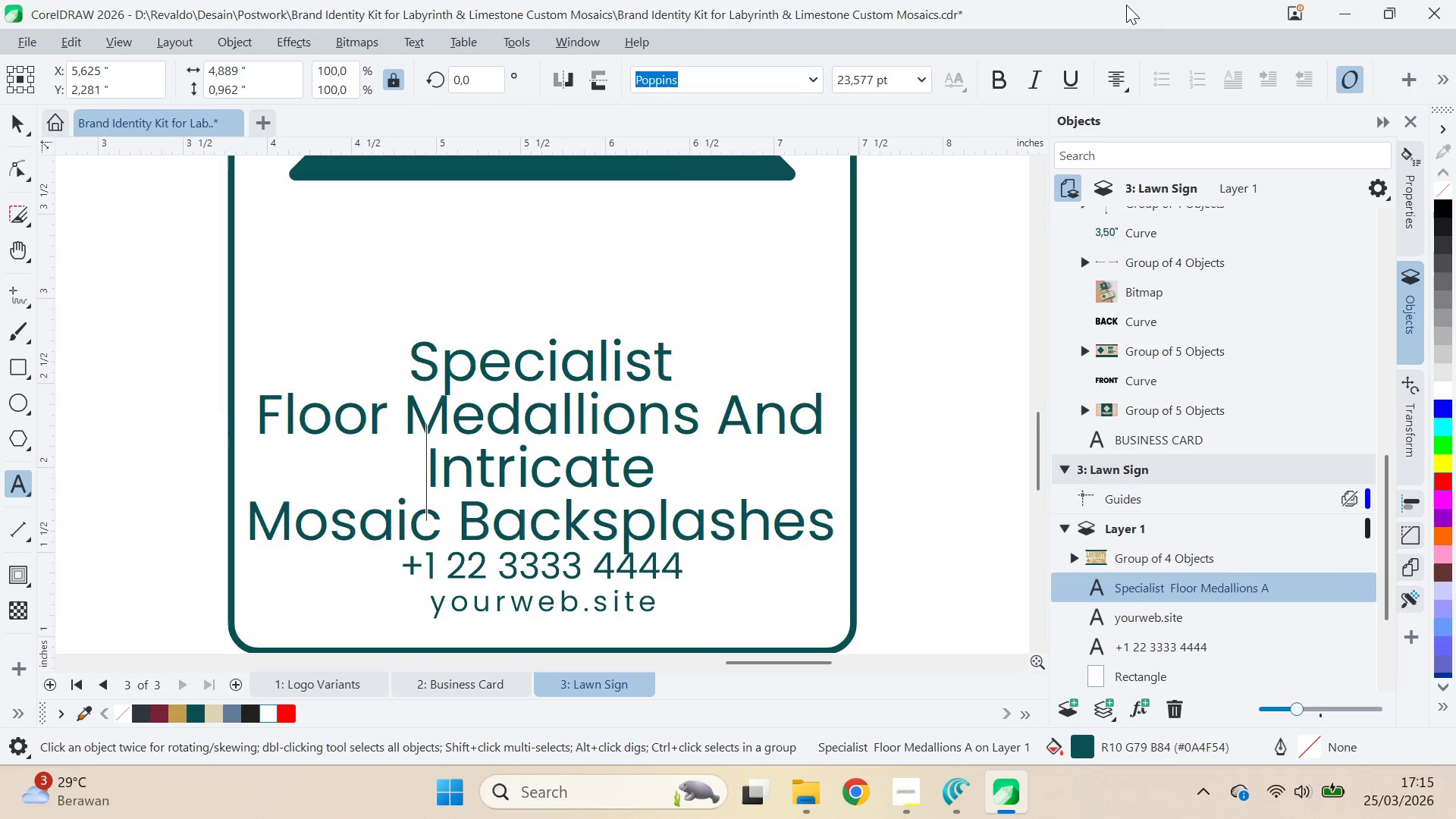 
key(Backspace)
 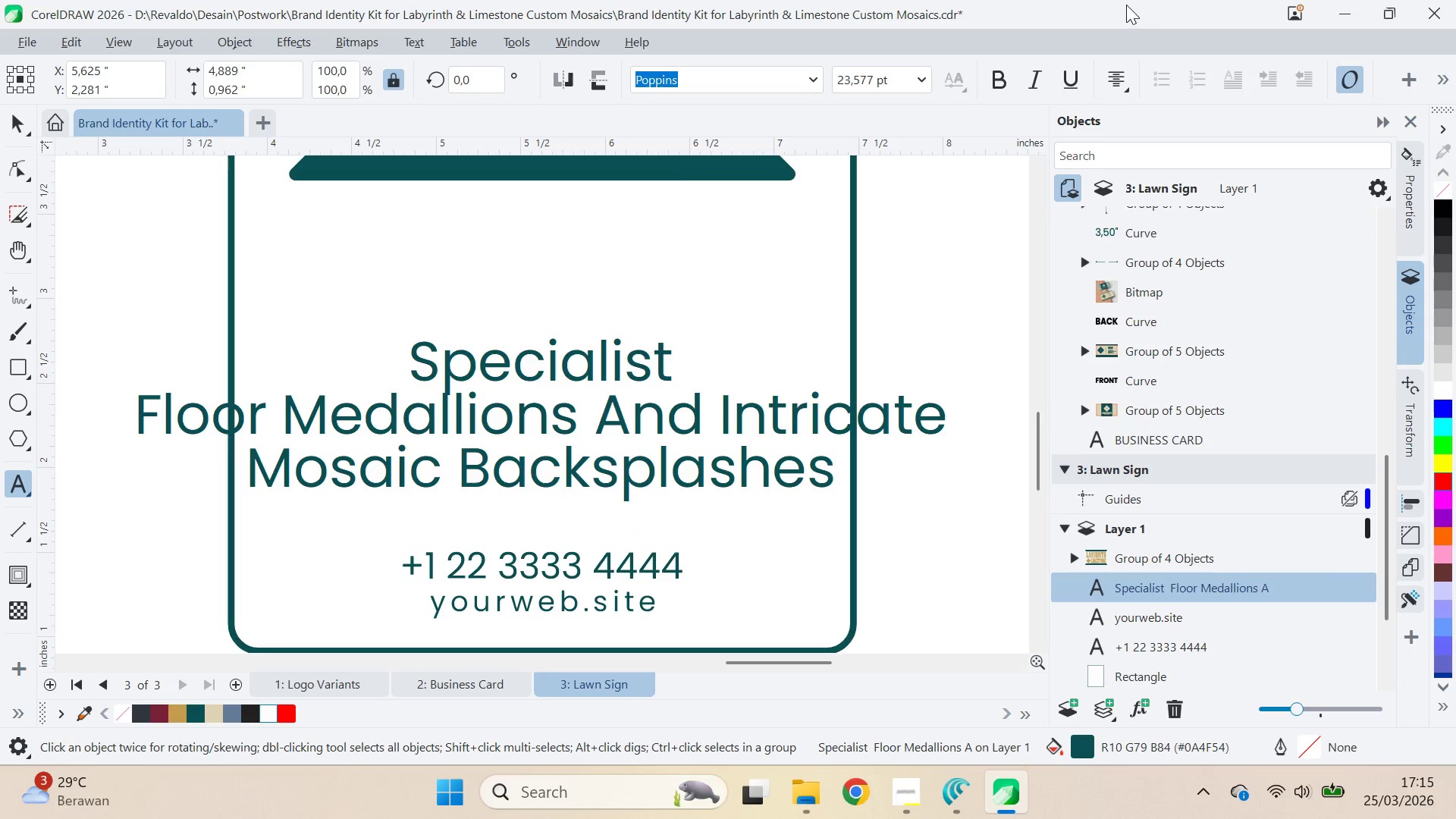 
key(Control+ArrowLeft)
 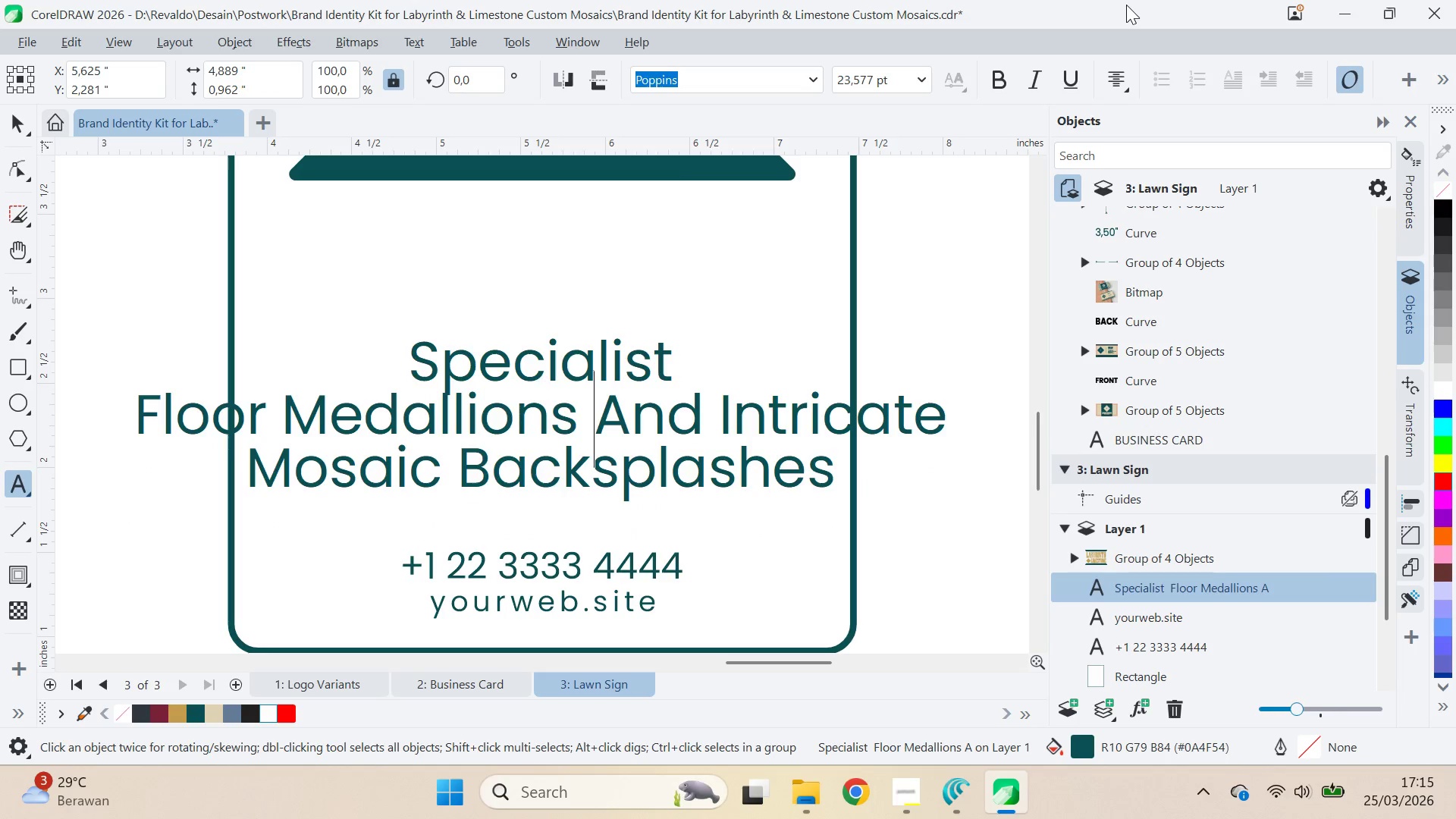 
key(Enter)
 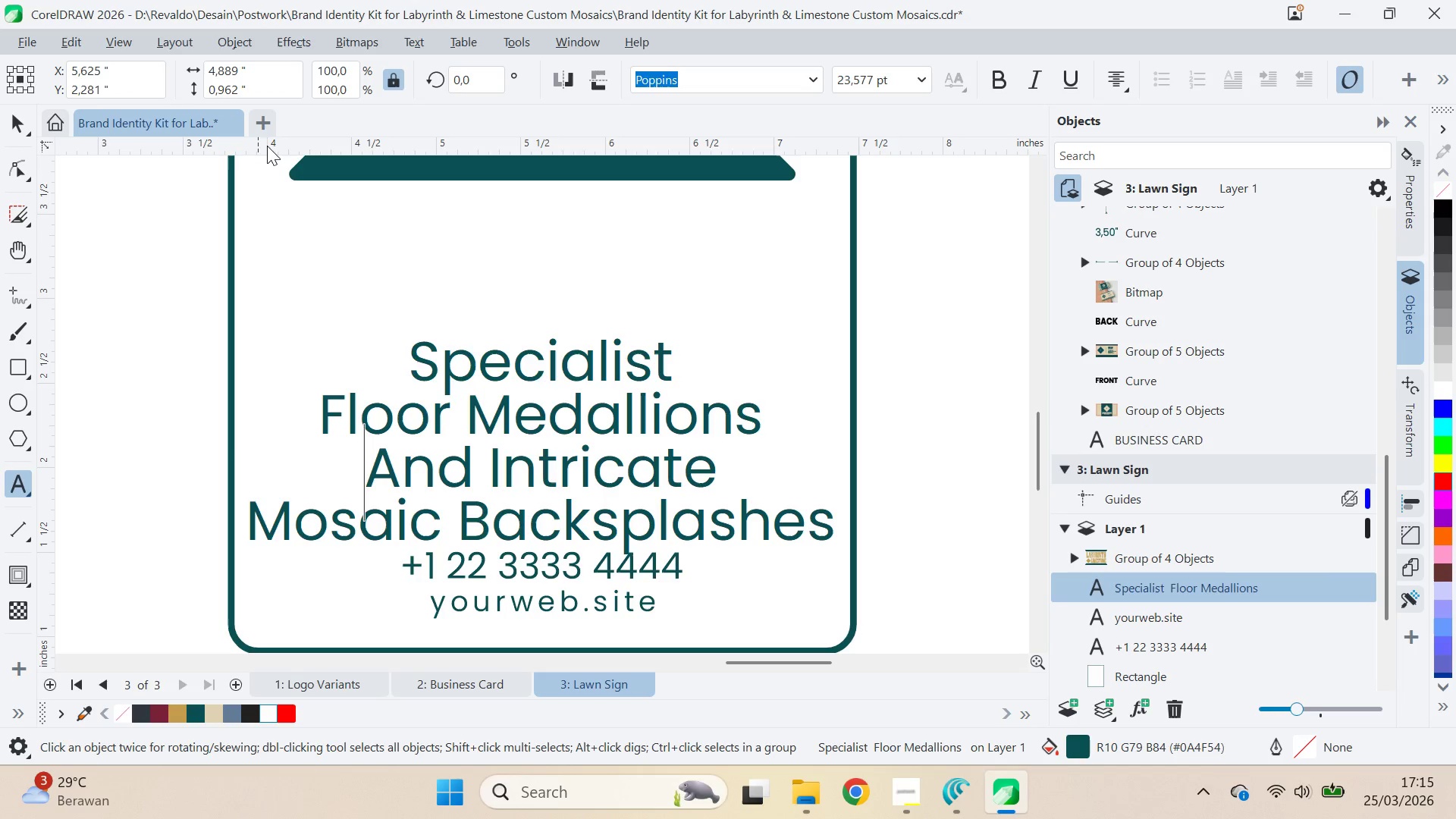 
left_click([19, 123])
 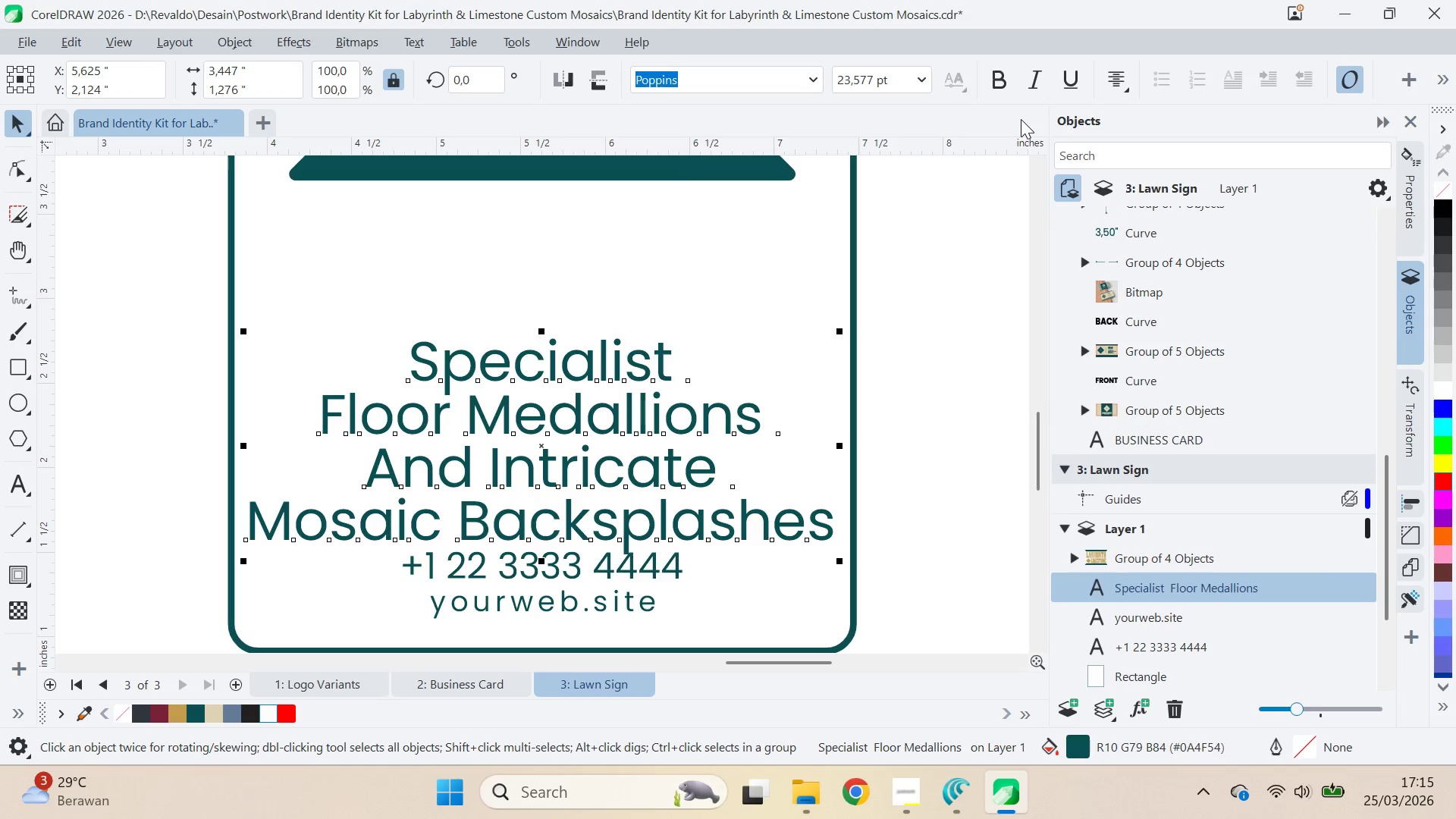 
key(Alt+Tab)
 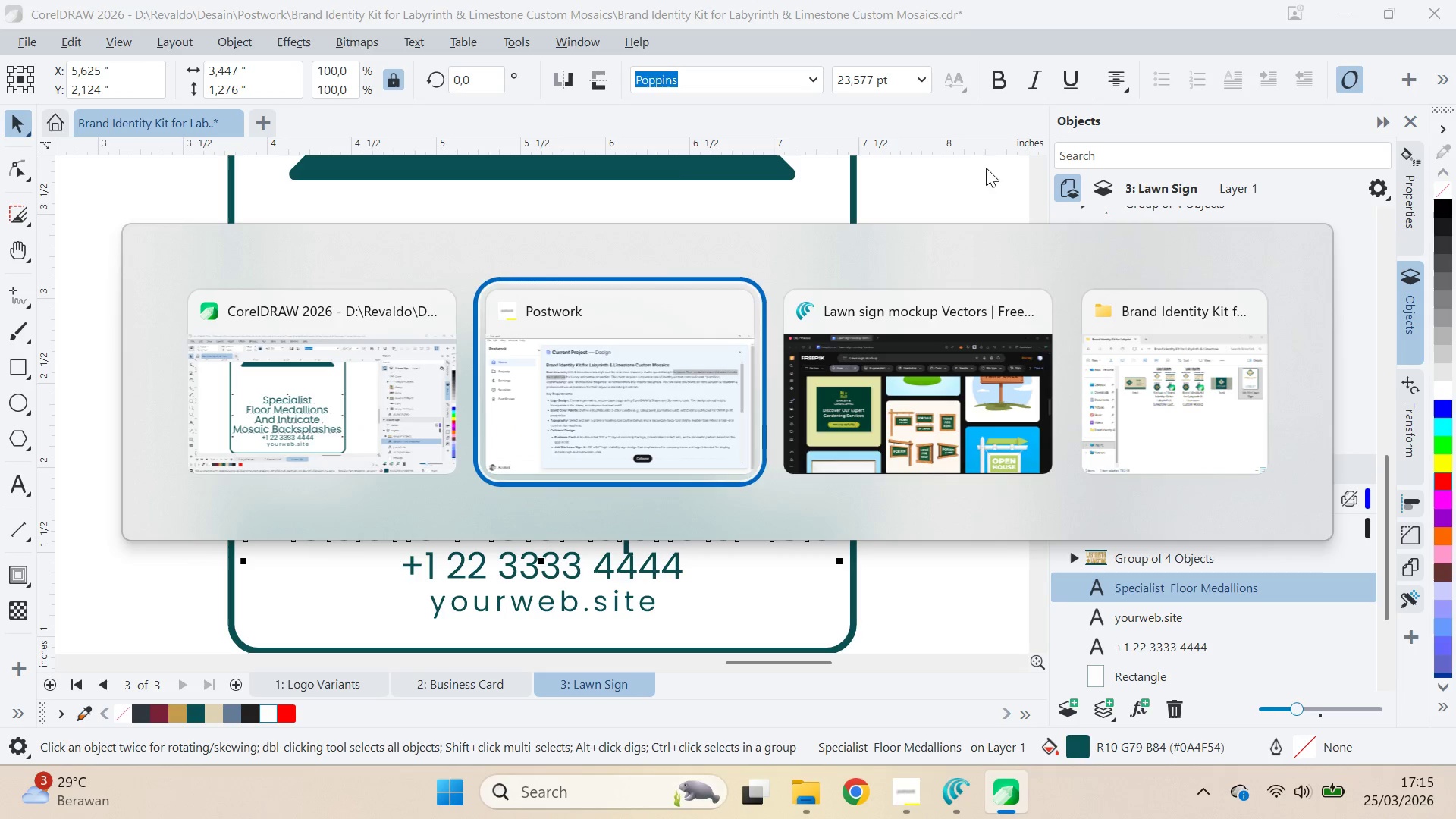 
key(Alt+Tab)
 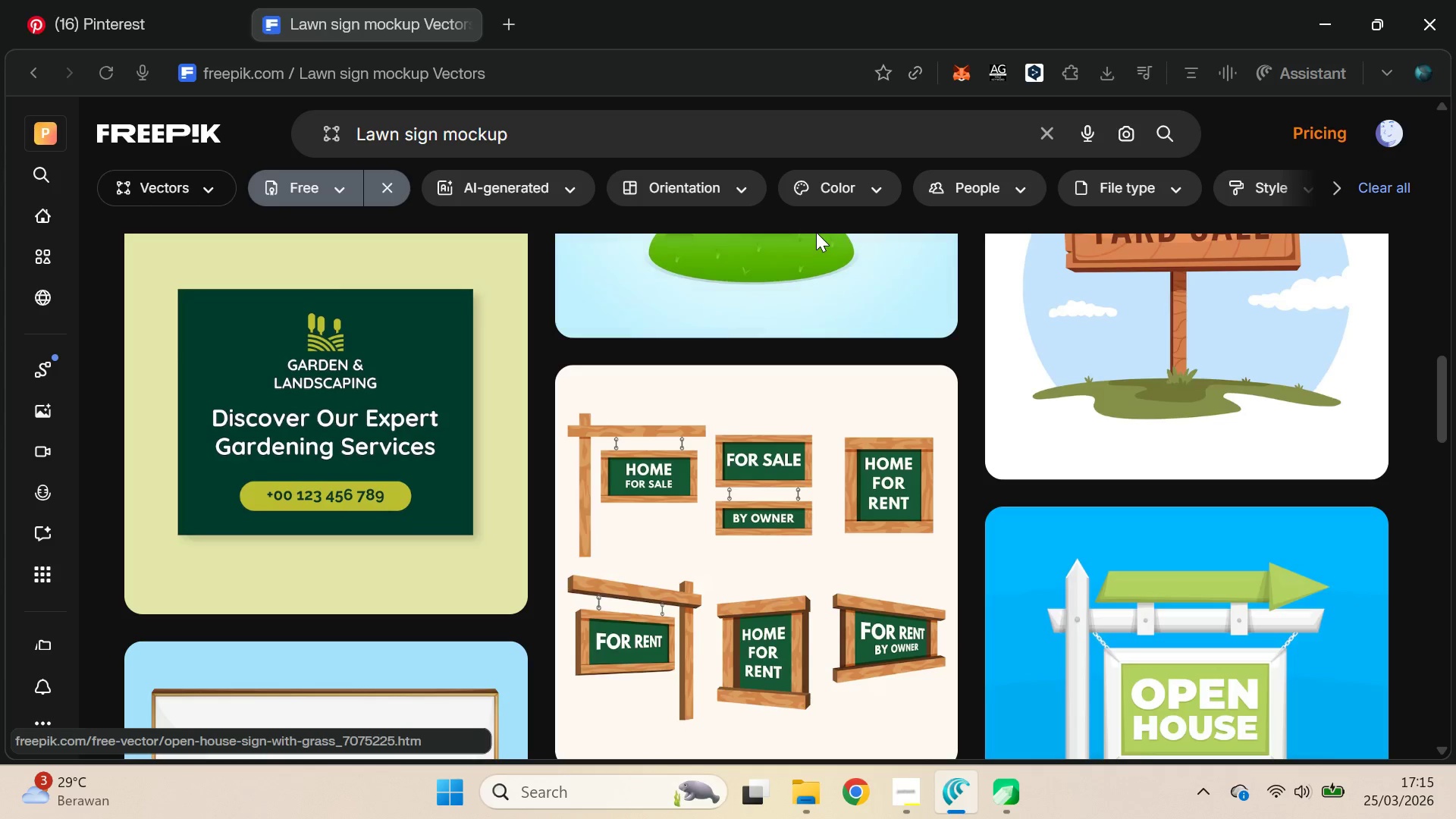 
key(Alt+AltLeft)
 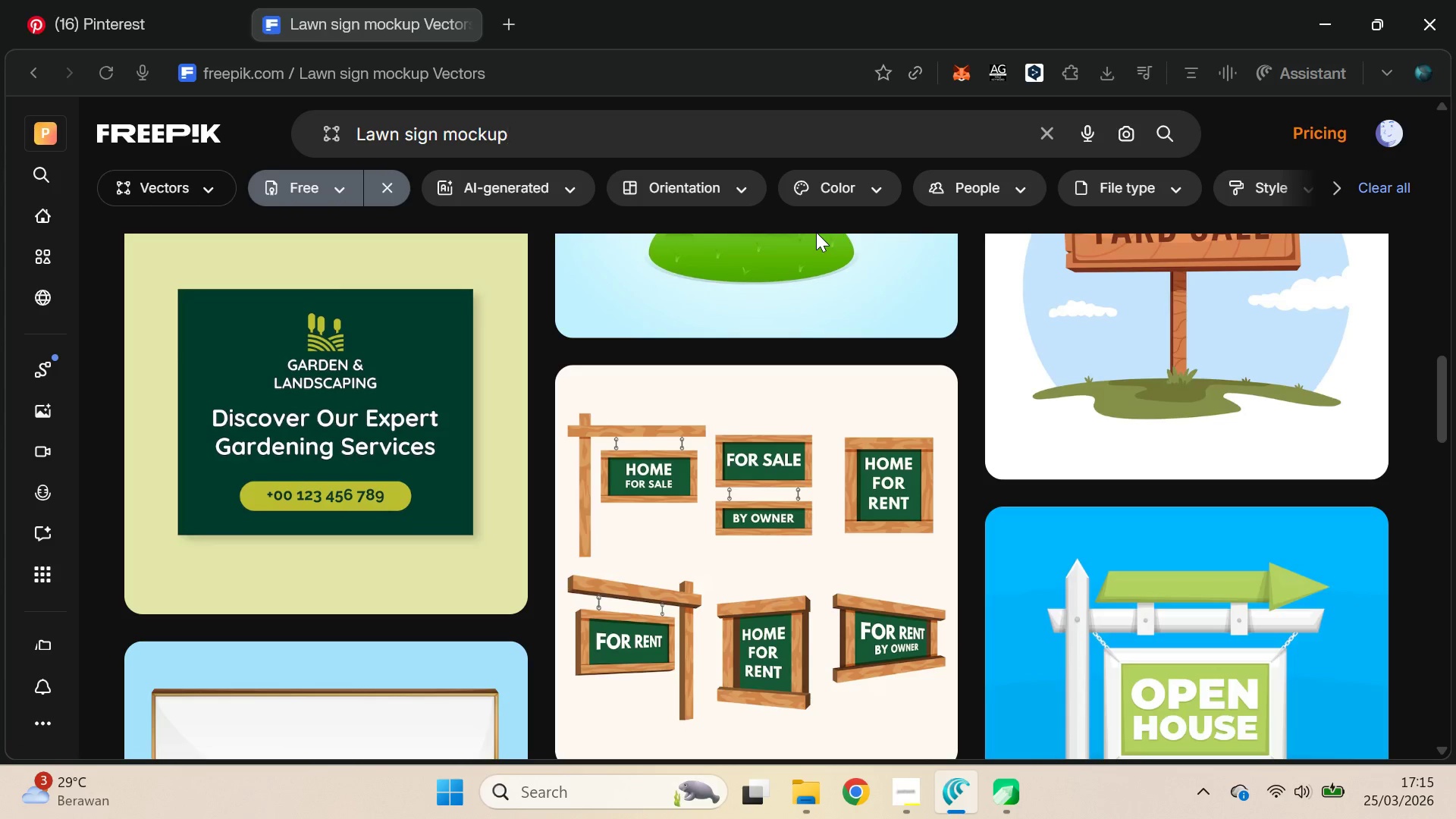 
key(Alt+Tab)
 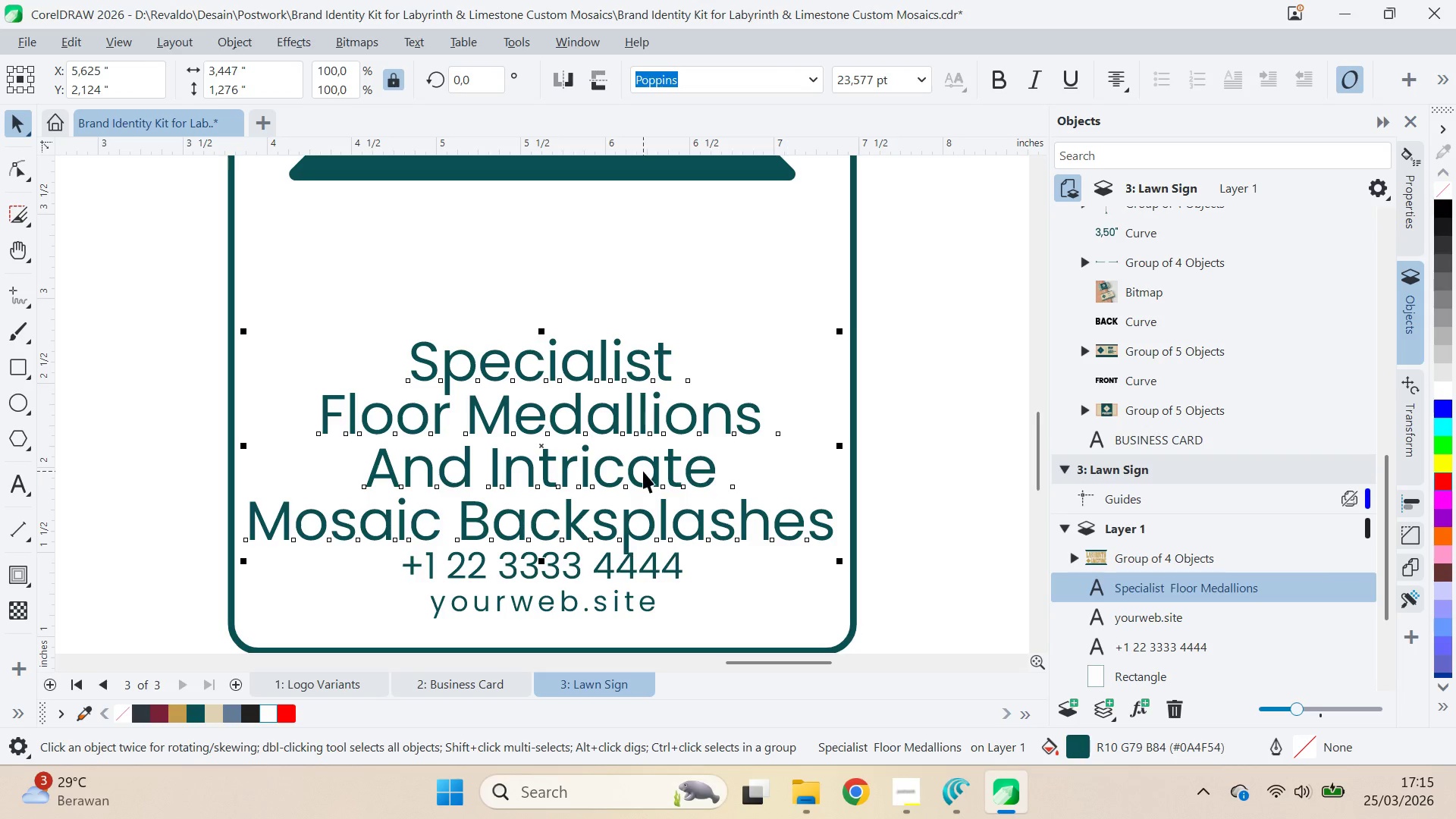 
left_click_drag(start_coordinate=[644, 468], to_coordinate=[645, 459])
 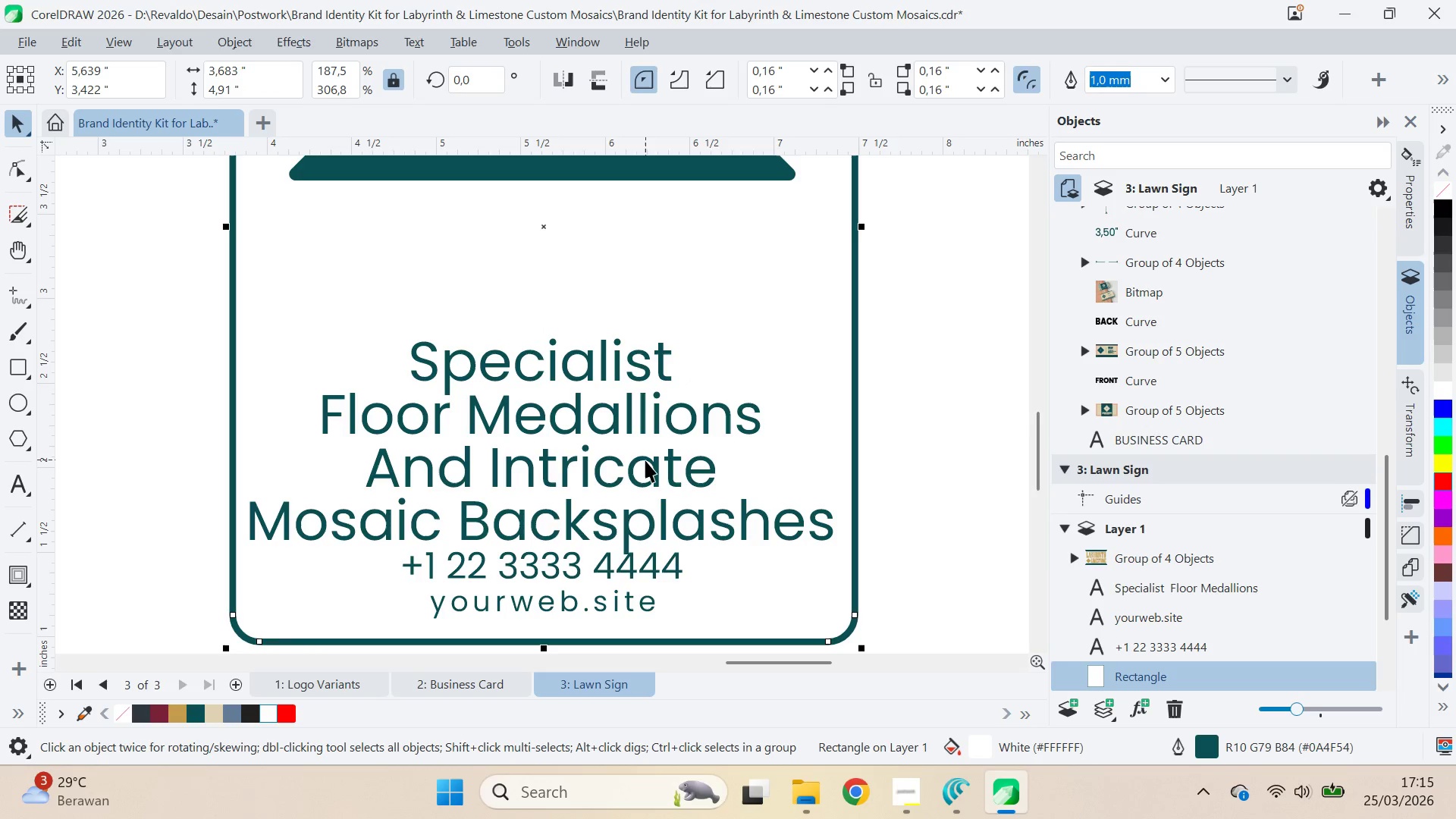 
key(Control+Z)
 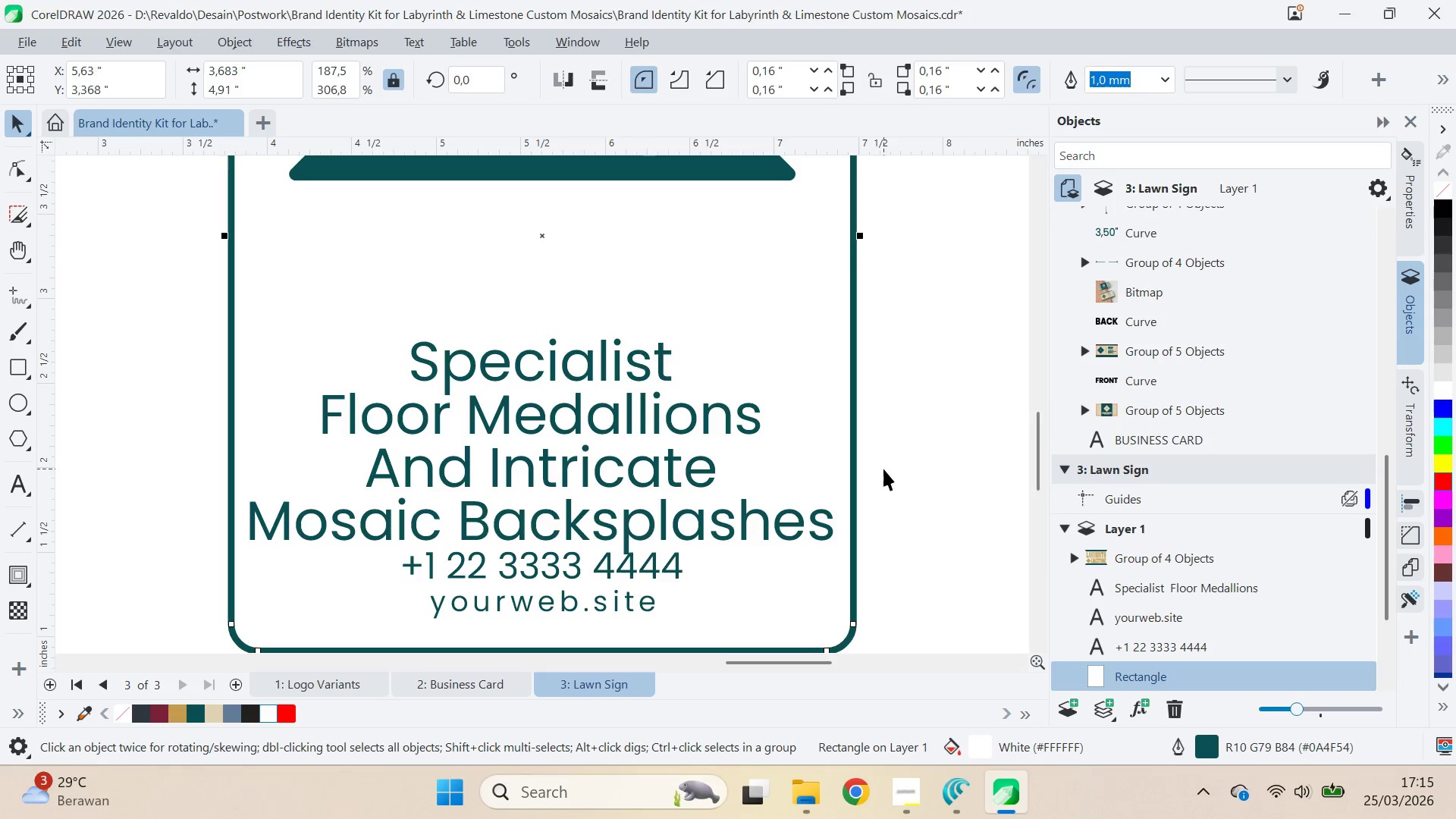 
hold_key(key=ControlLeft, duration=0.56)
 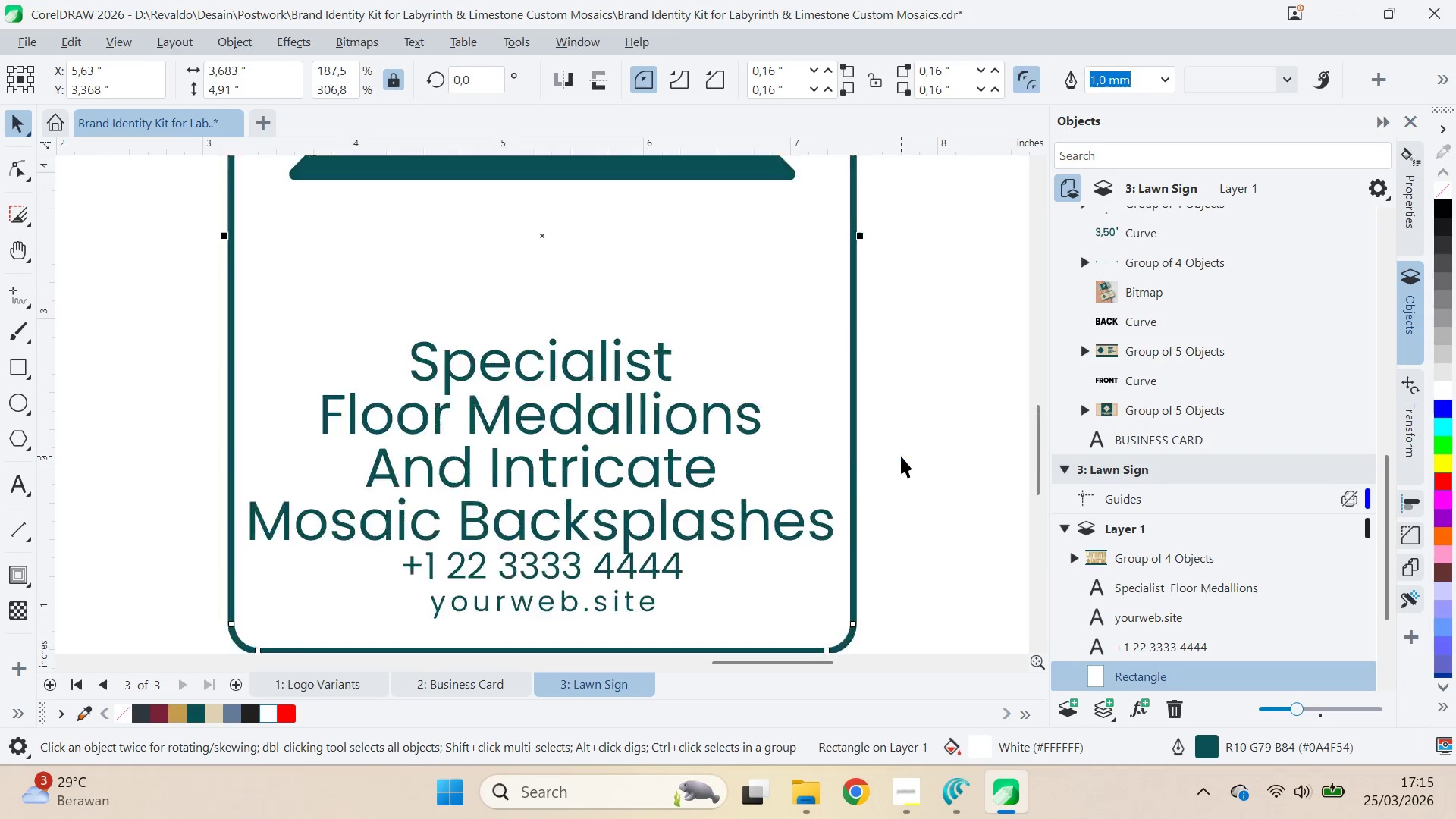 
key(Control+Shift+ShiftLeft)
 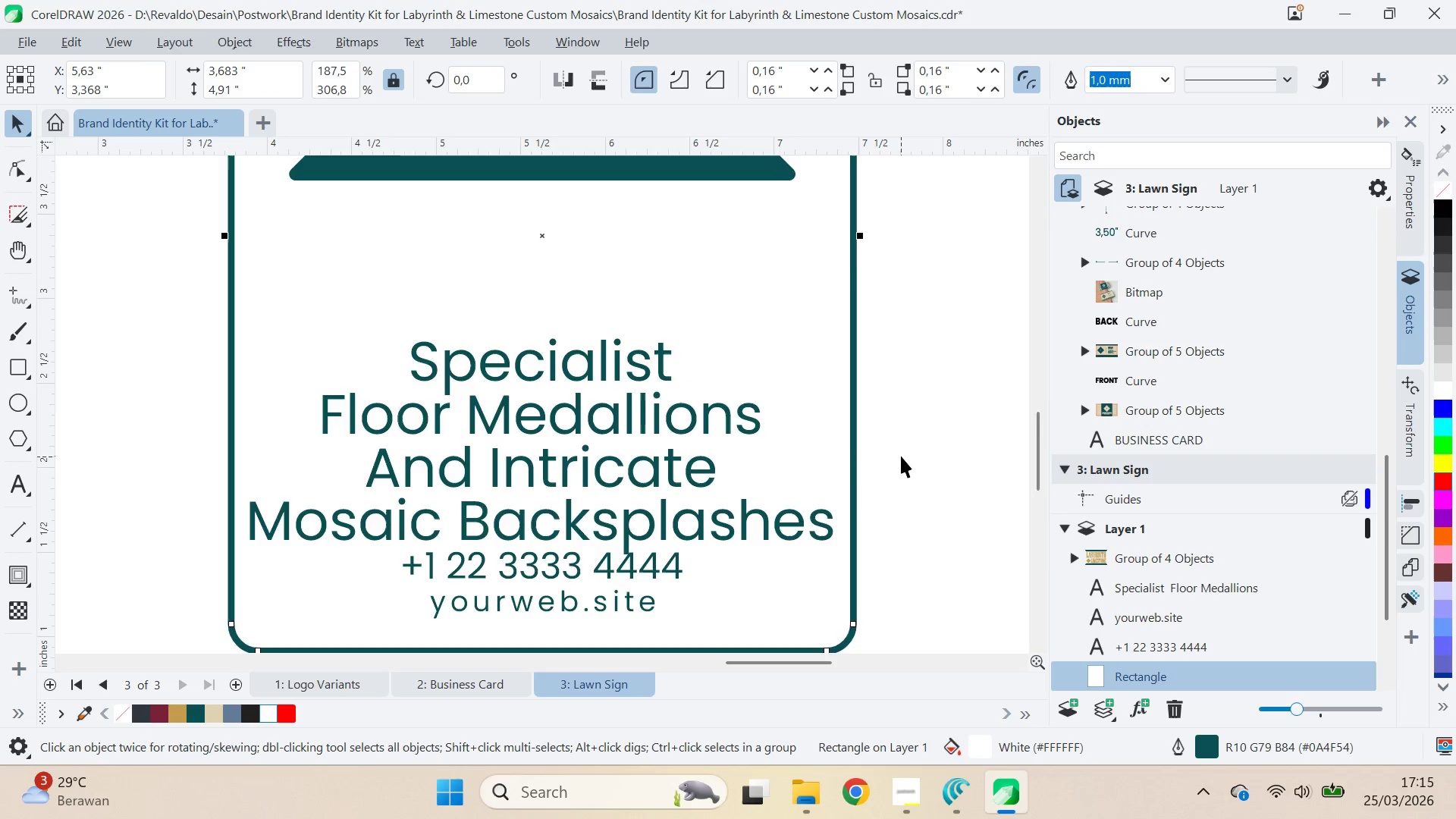 
key(Control+Z)
 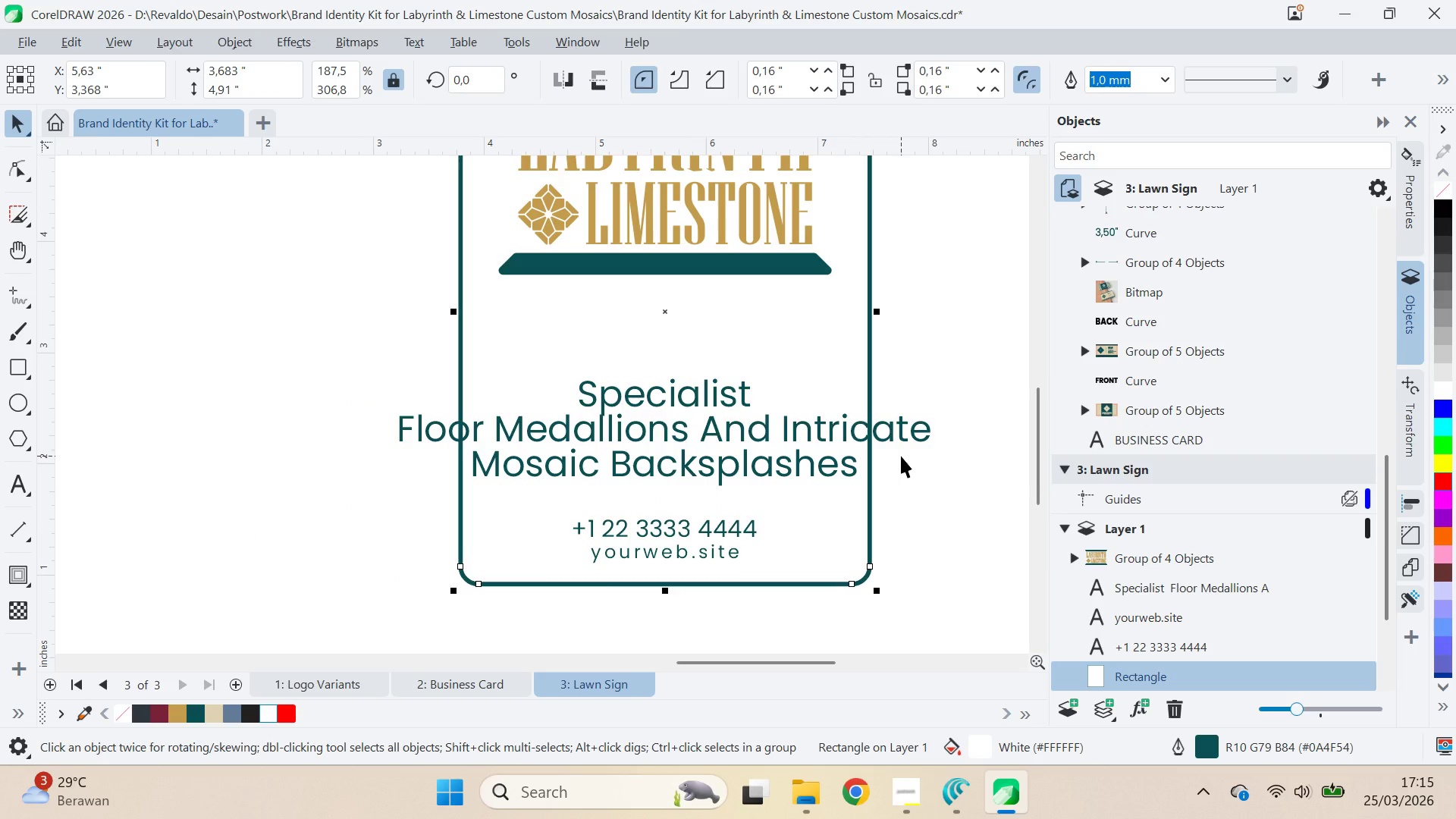 
scroll: coordinate [901, 456], scroll_direction: down, amount: 3.0
 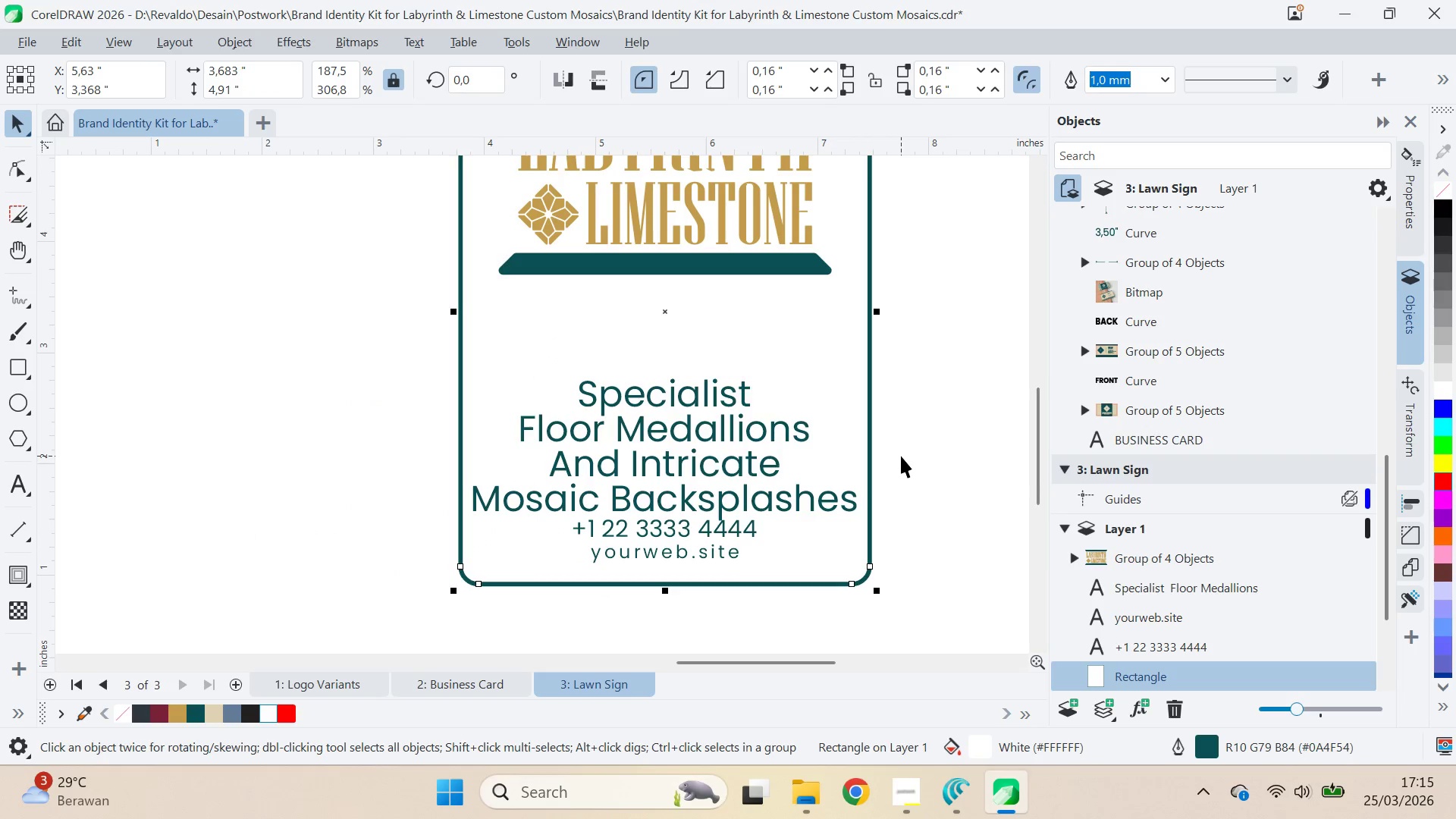 
key(Control+Z)
 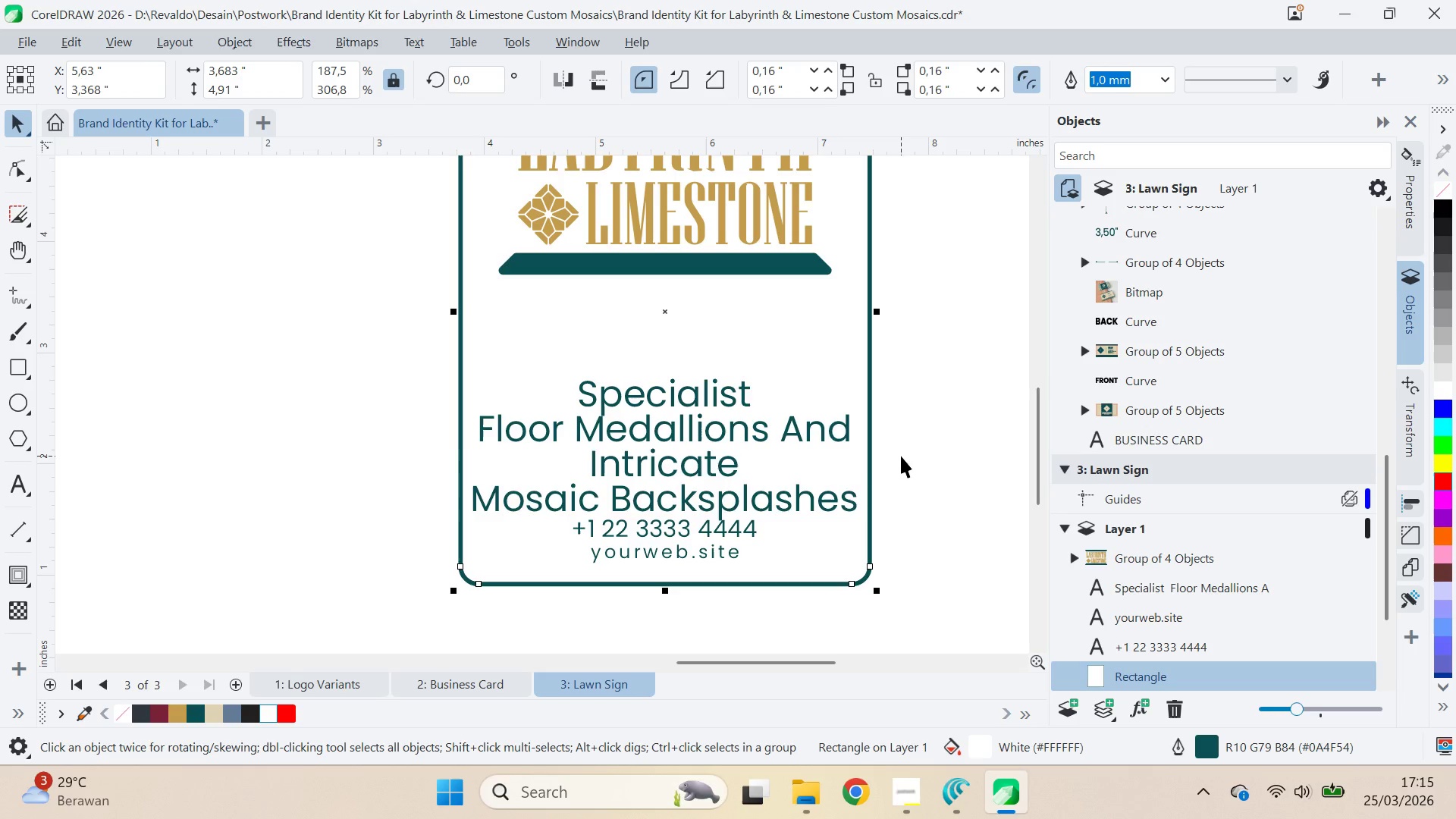 
key(Control+Z)
 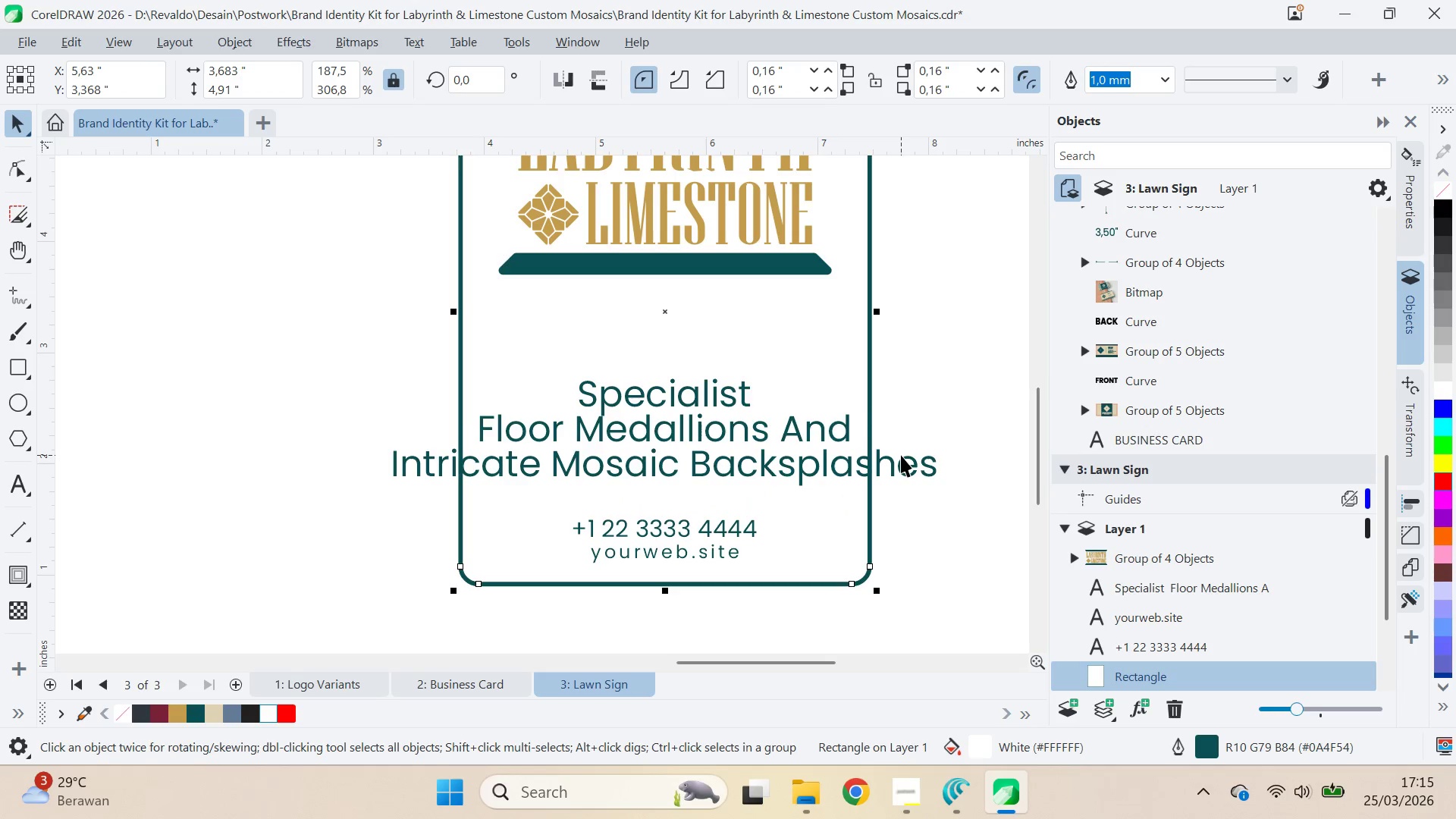 
key(Control+Z)
 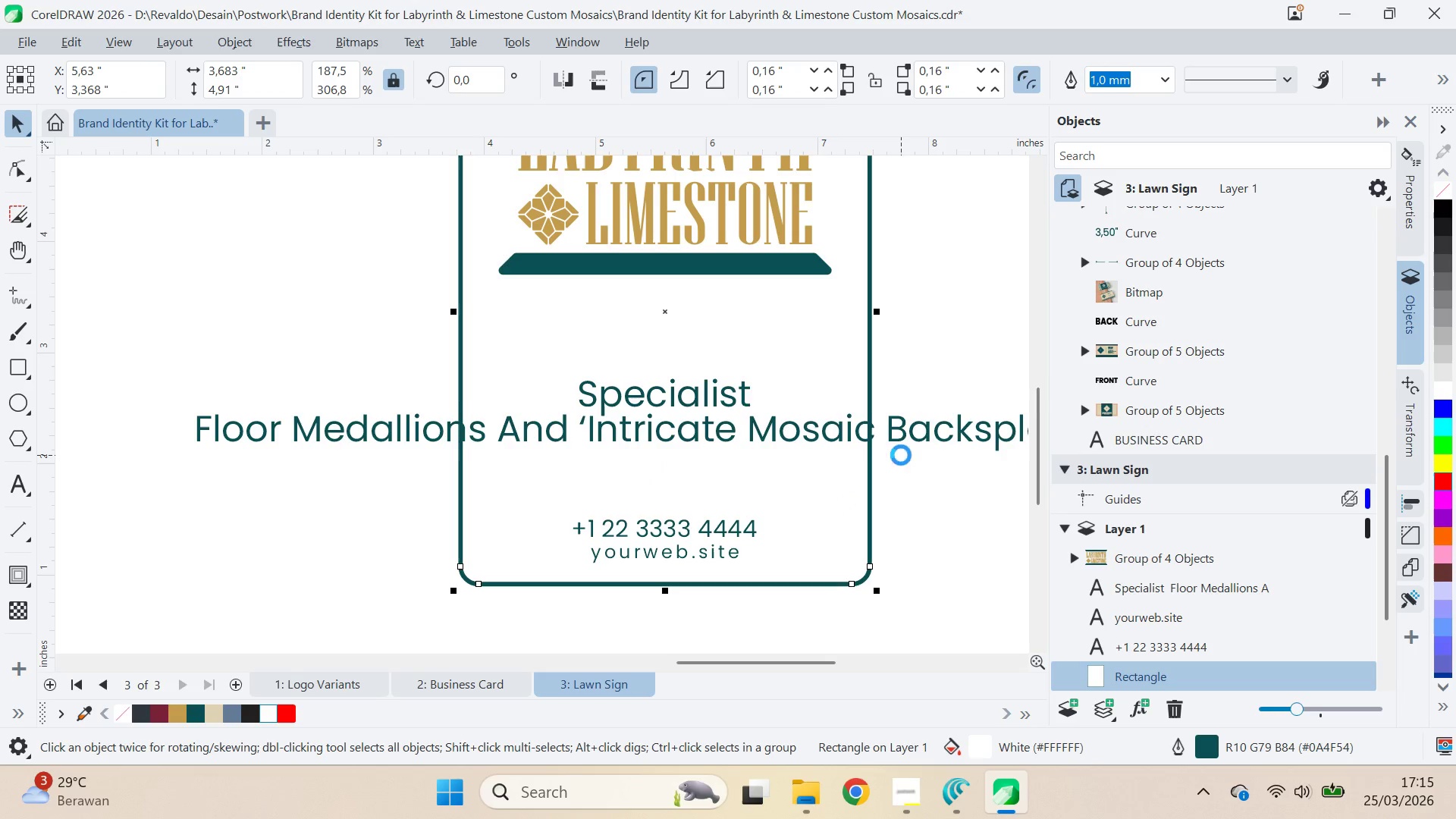 
key(Control+Z)
 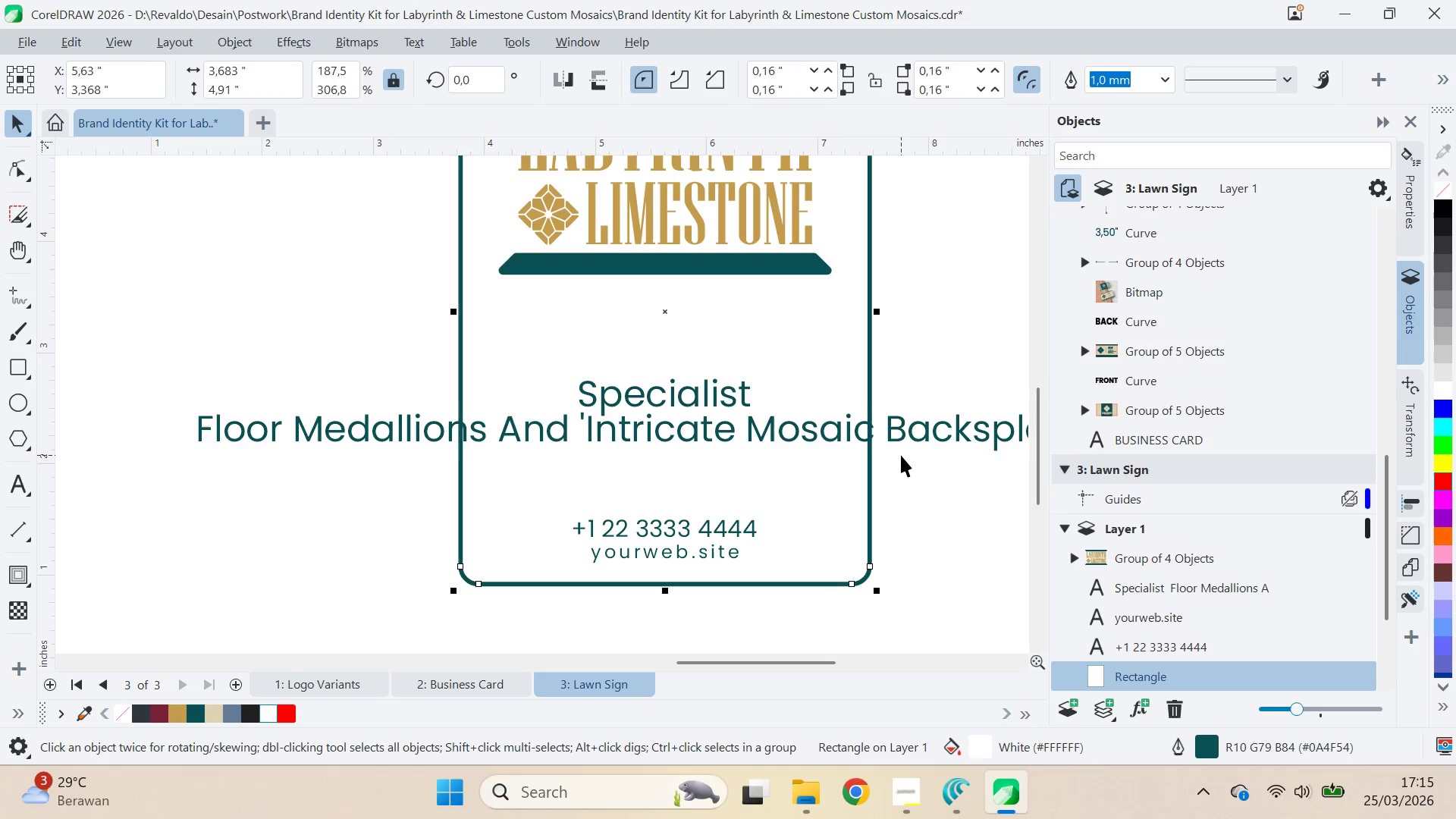 
key(Control+Z)
 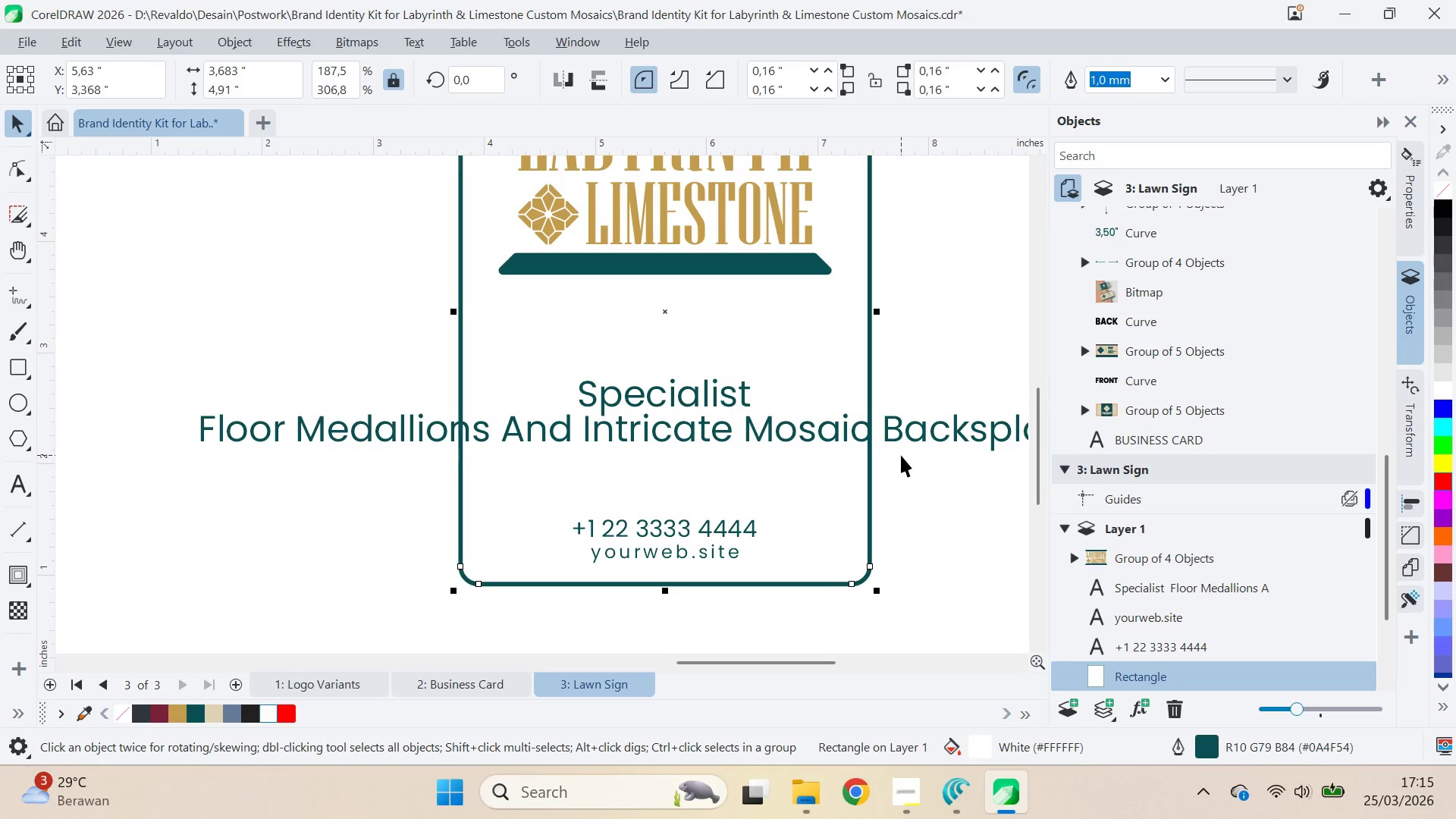 
key(Control+Z)
 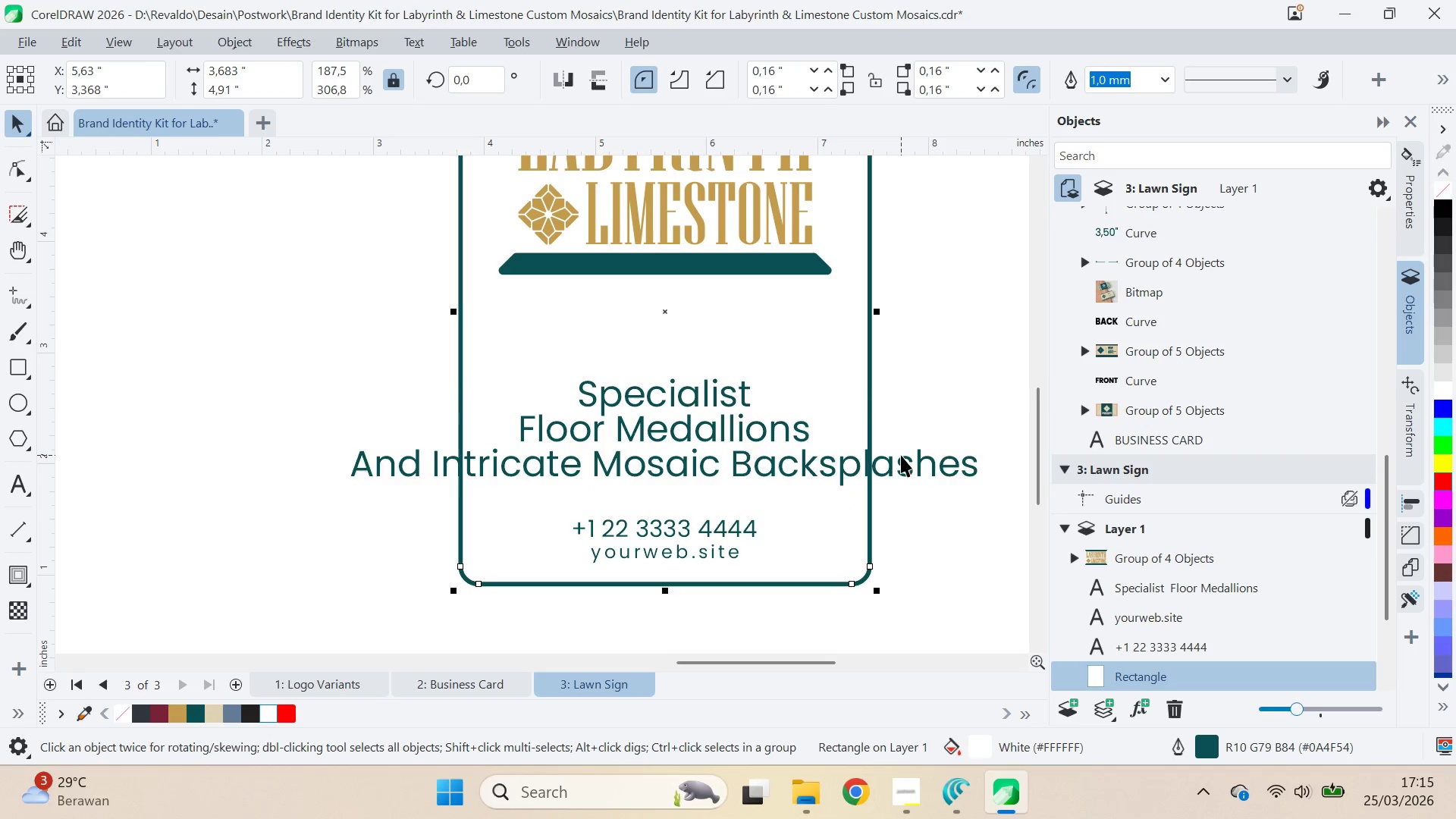 
key(Control+Z)
 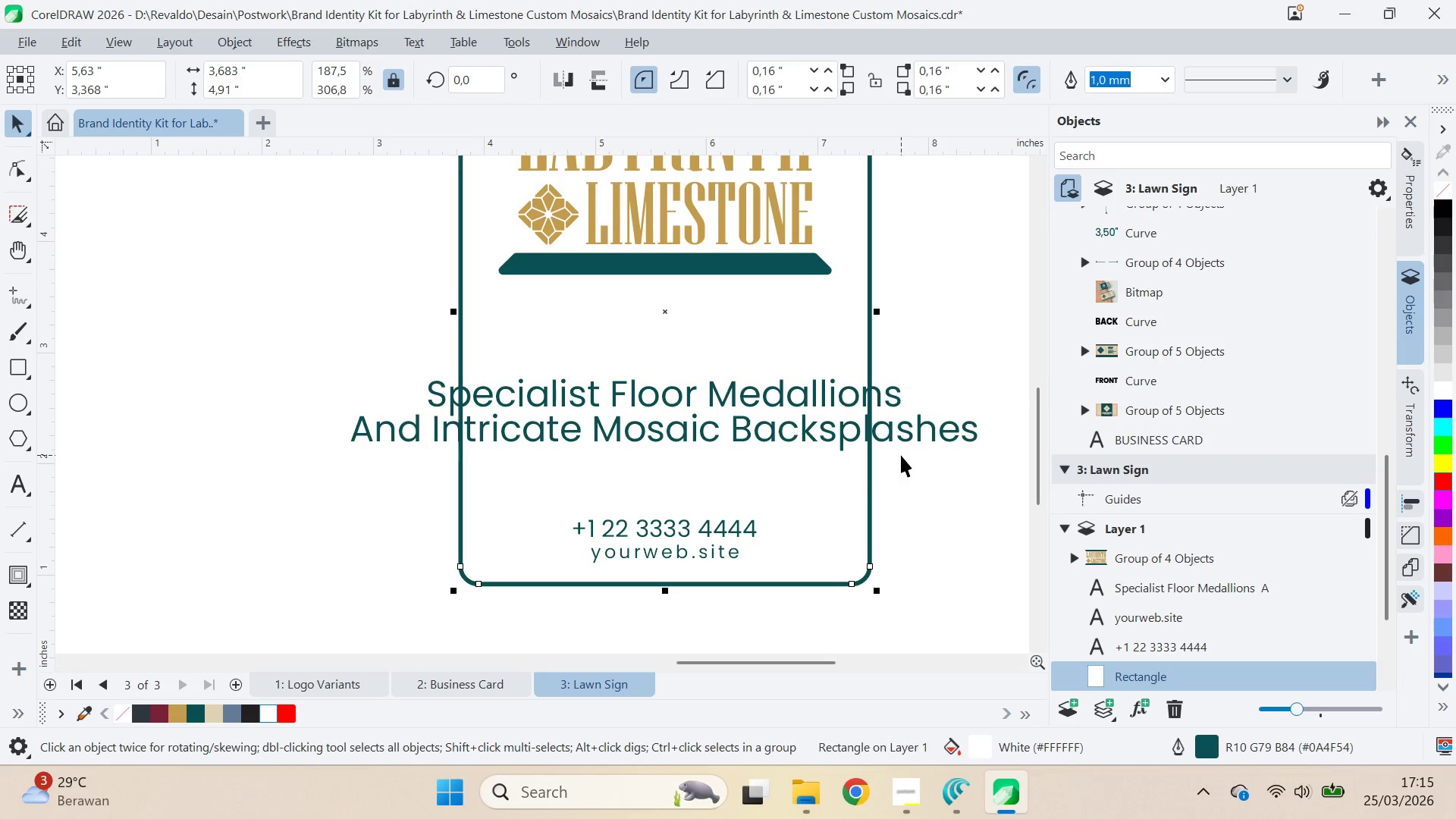 
key(Control+Z)
 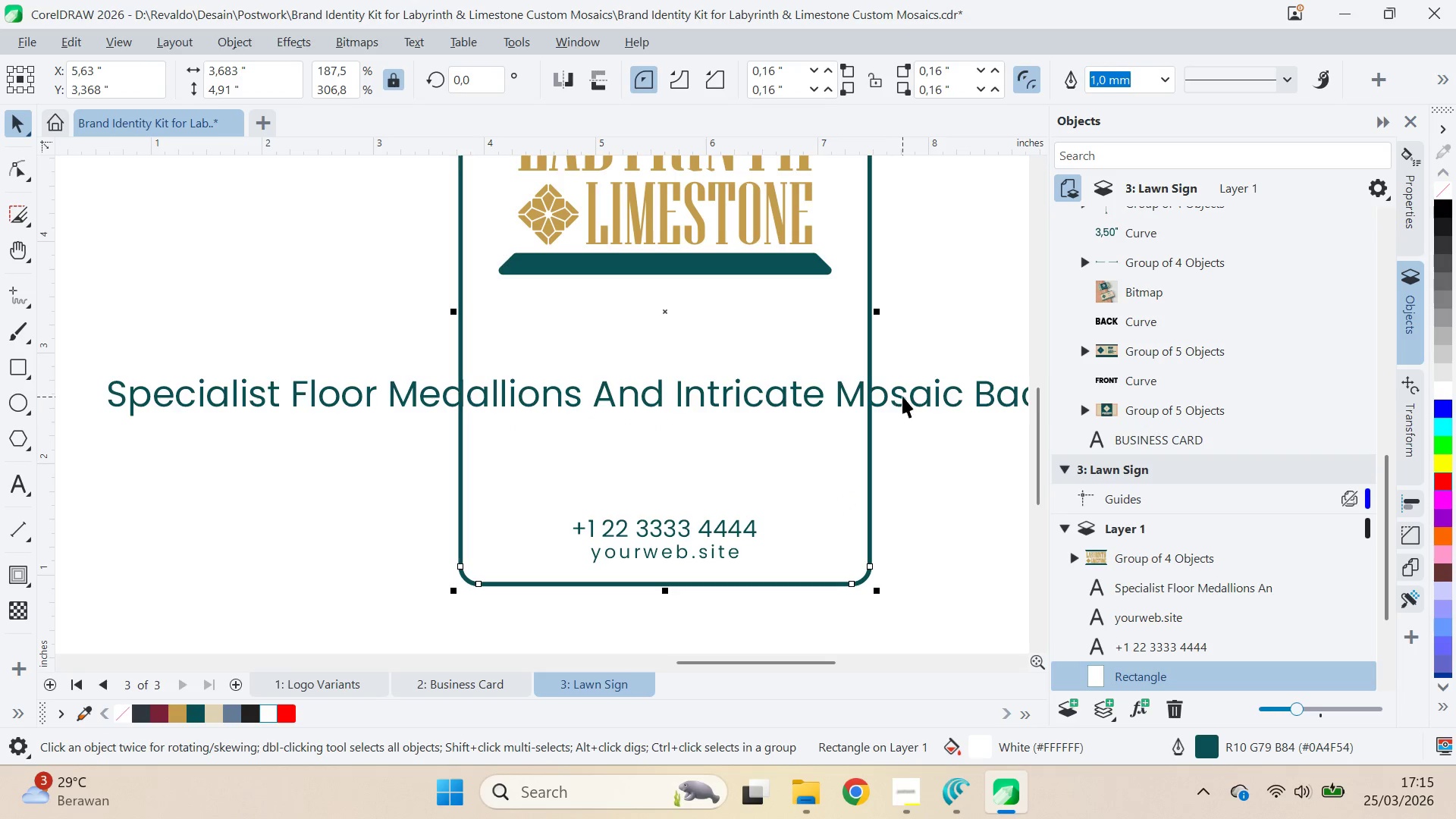 
double_click([903, 395])
 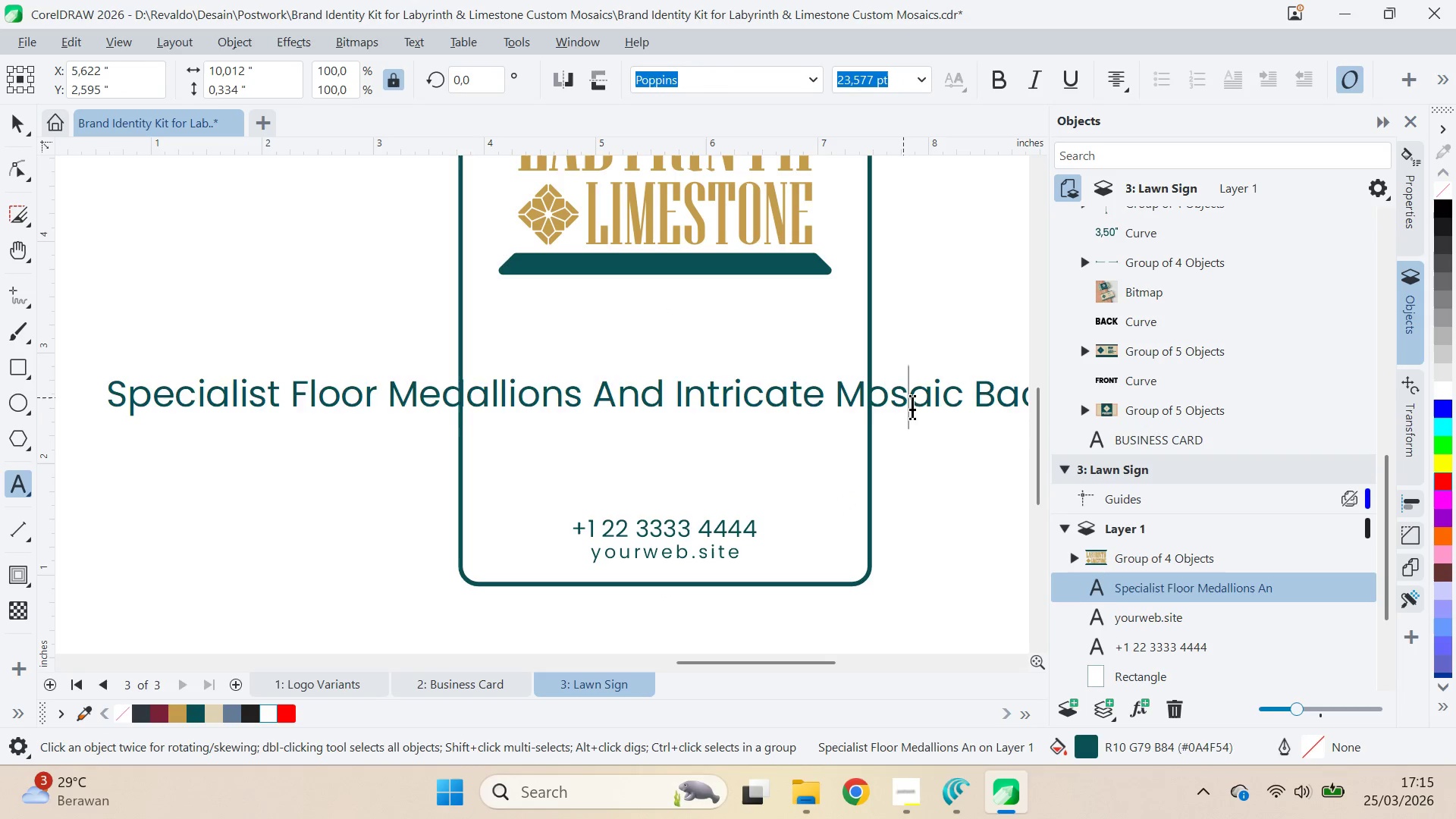 
key(Control+A)
 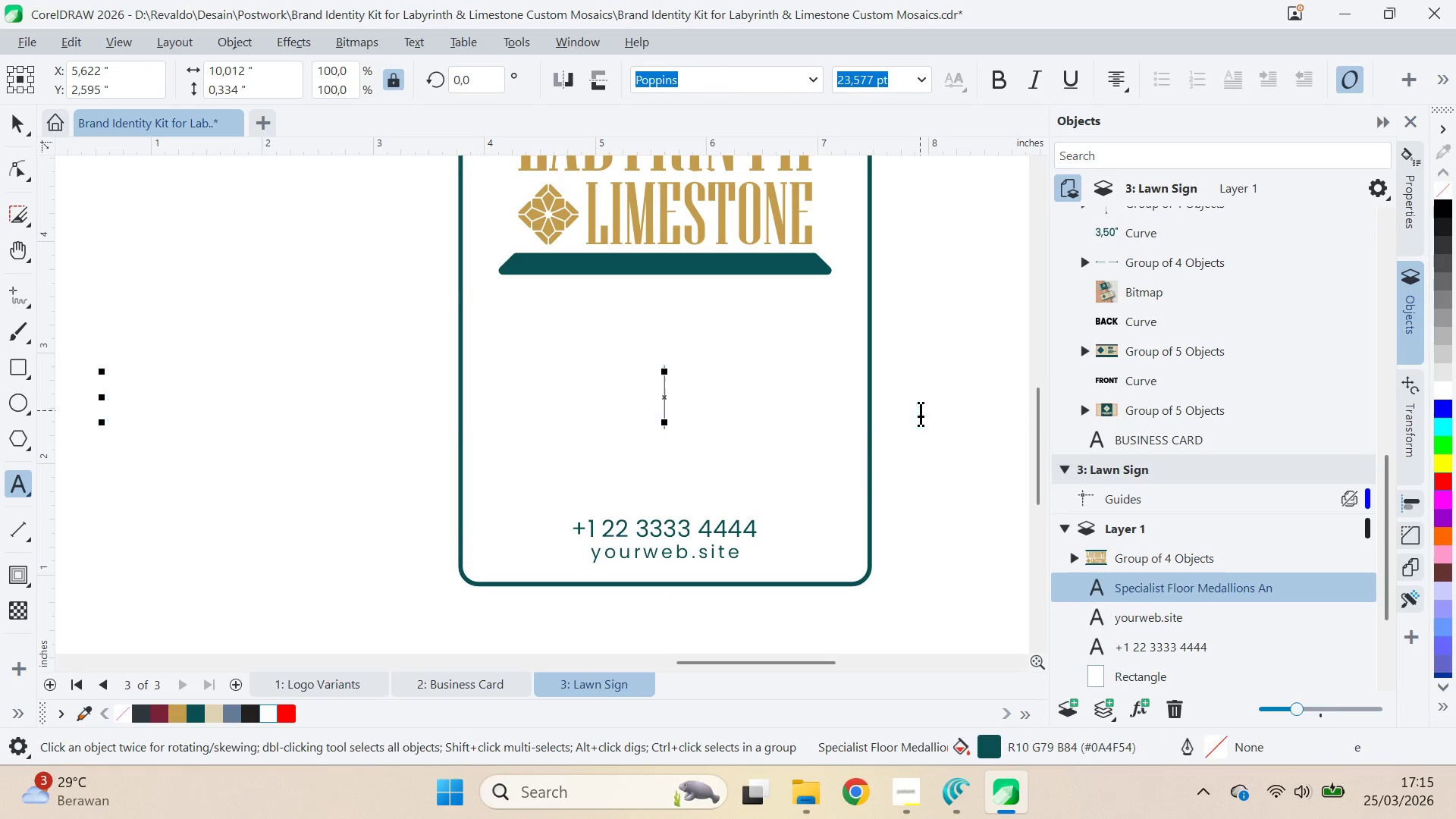 
key(Control+X)
 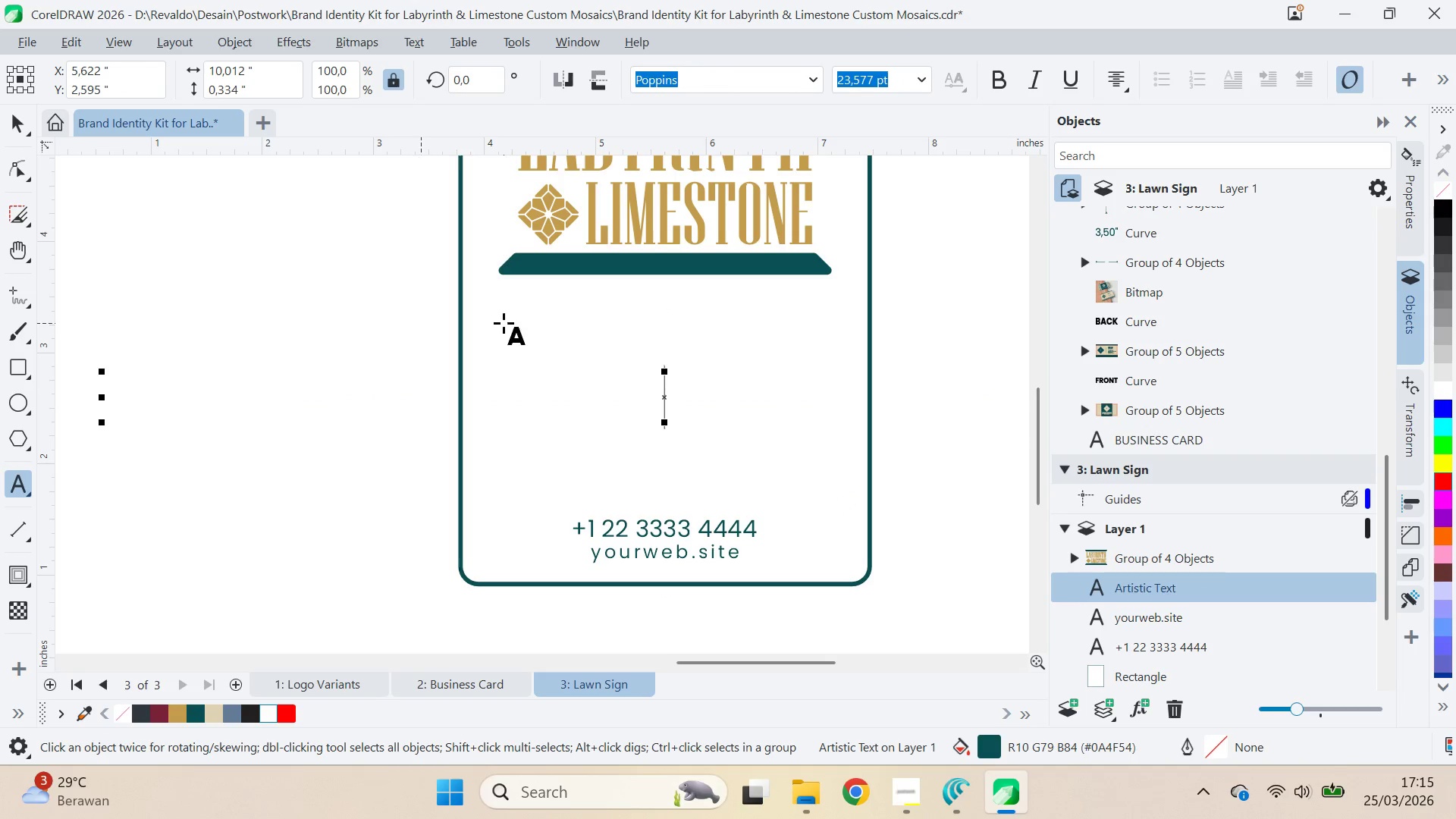 
left_click_drag(start_coordinate=[478, 302], to_coordinate=[856, 495])
 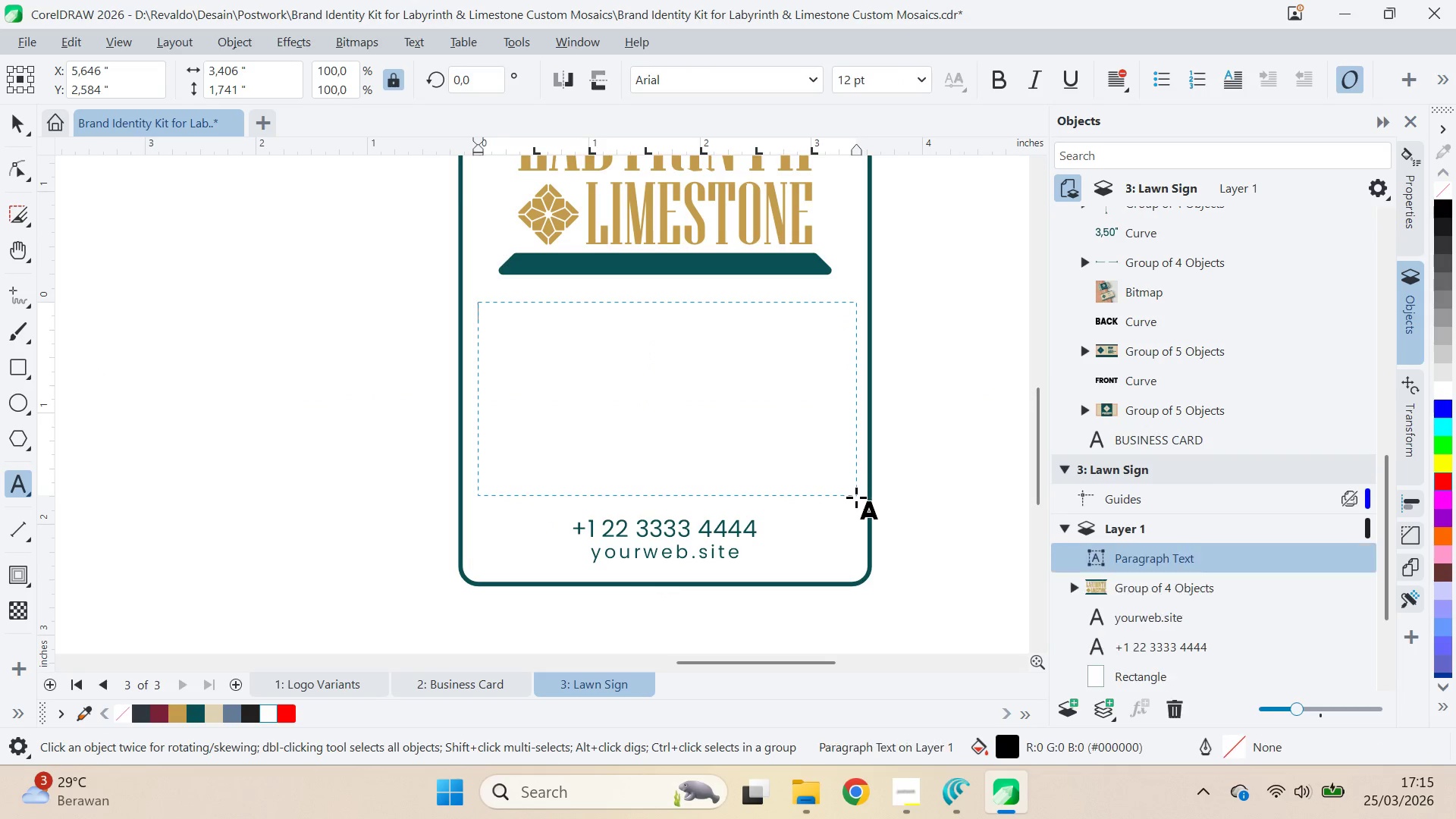 
key(Control+ControlLeft)
 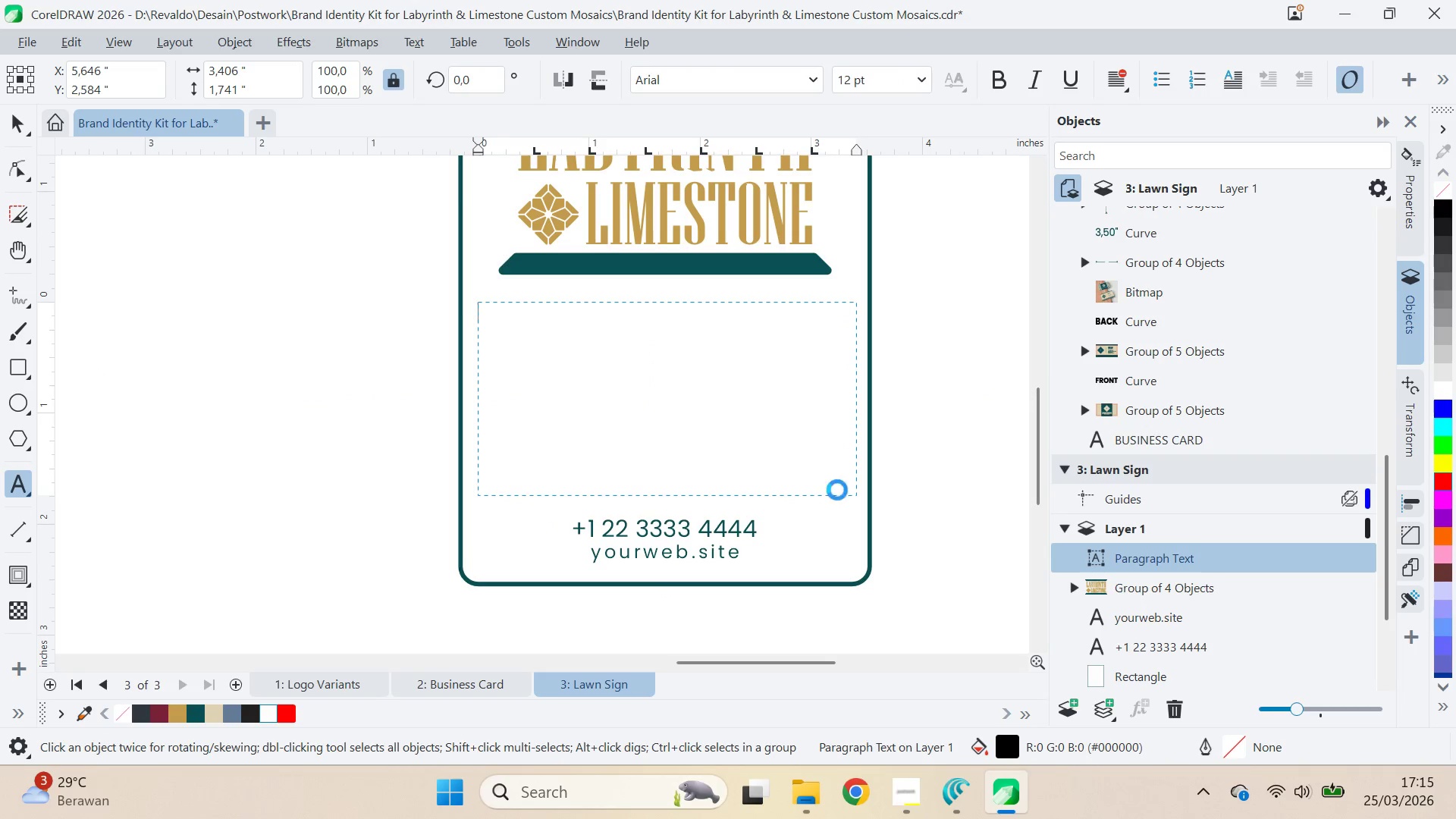 
key(Control+V)
 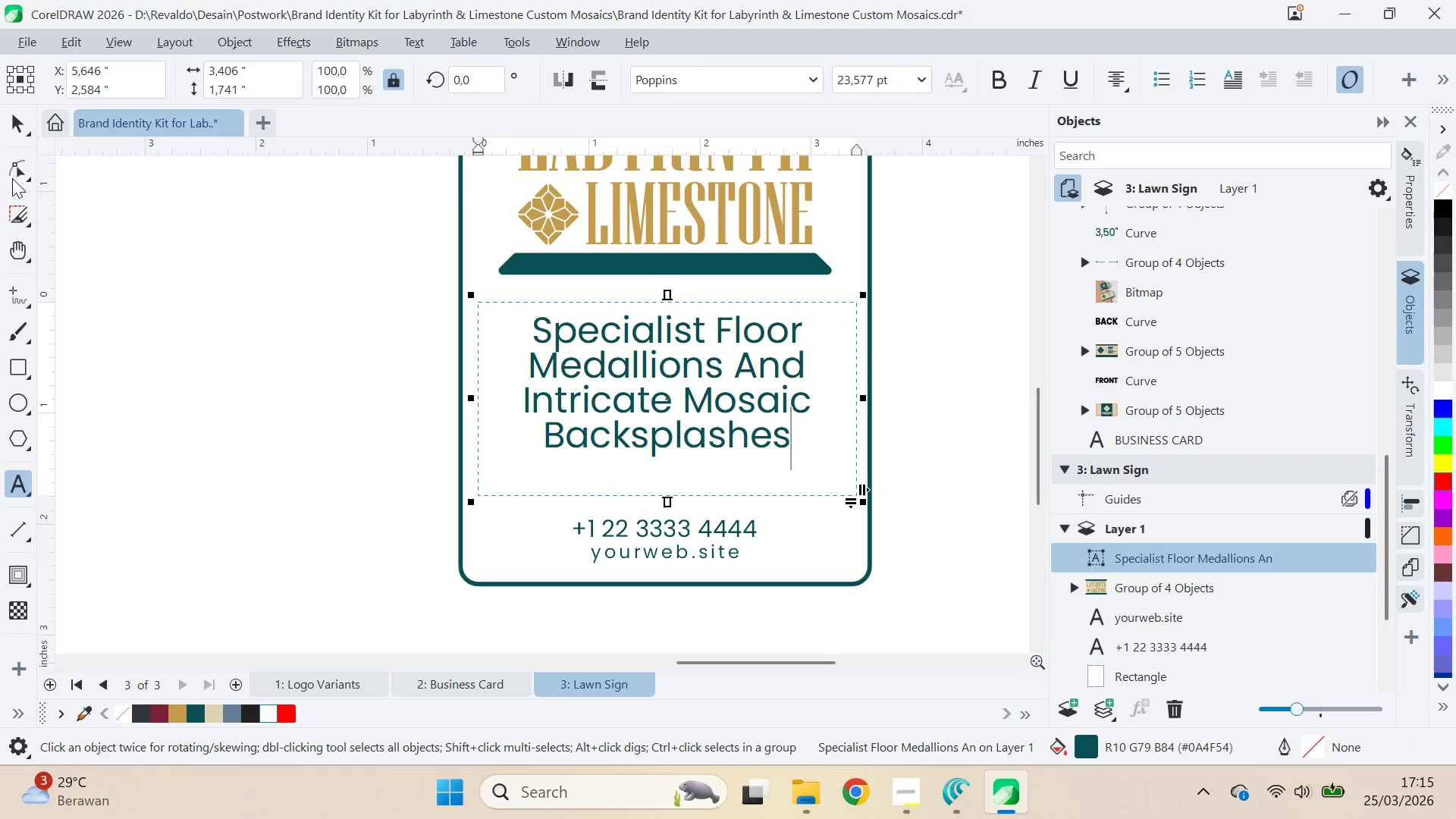 
left_click([8, 115])
 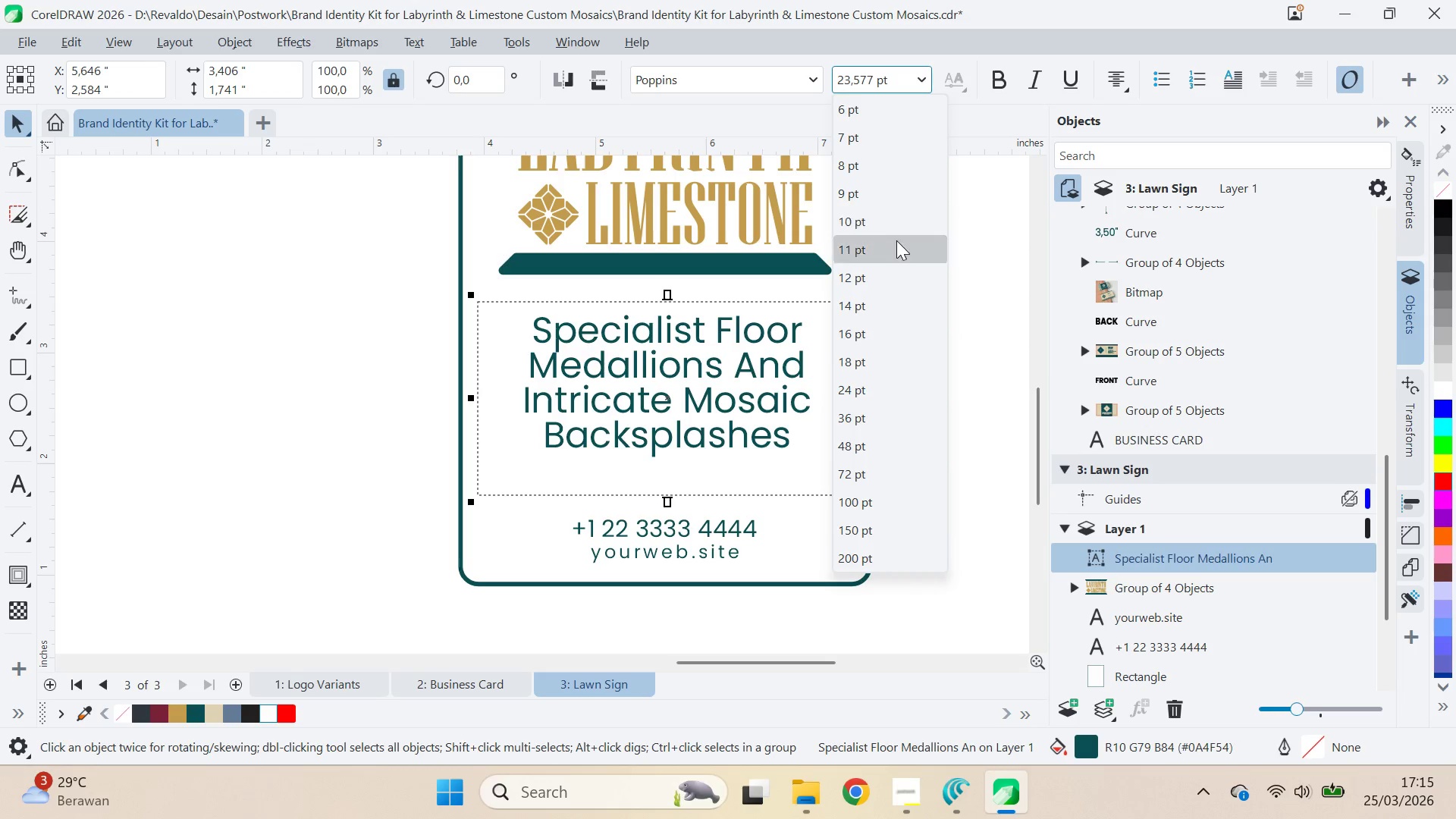 
left_click([894, 265])
 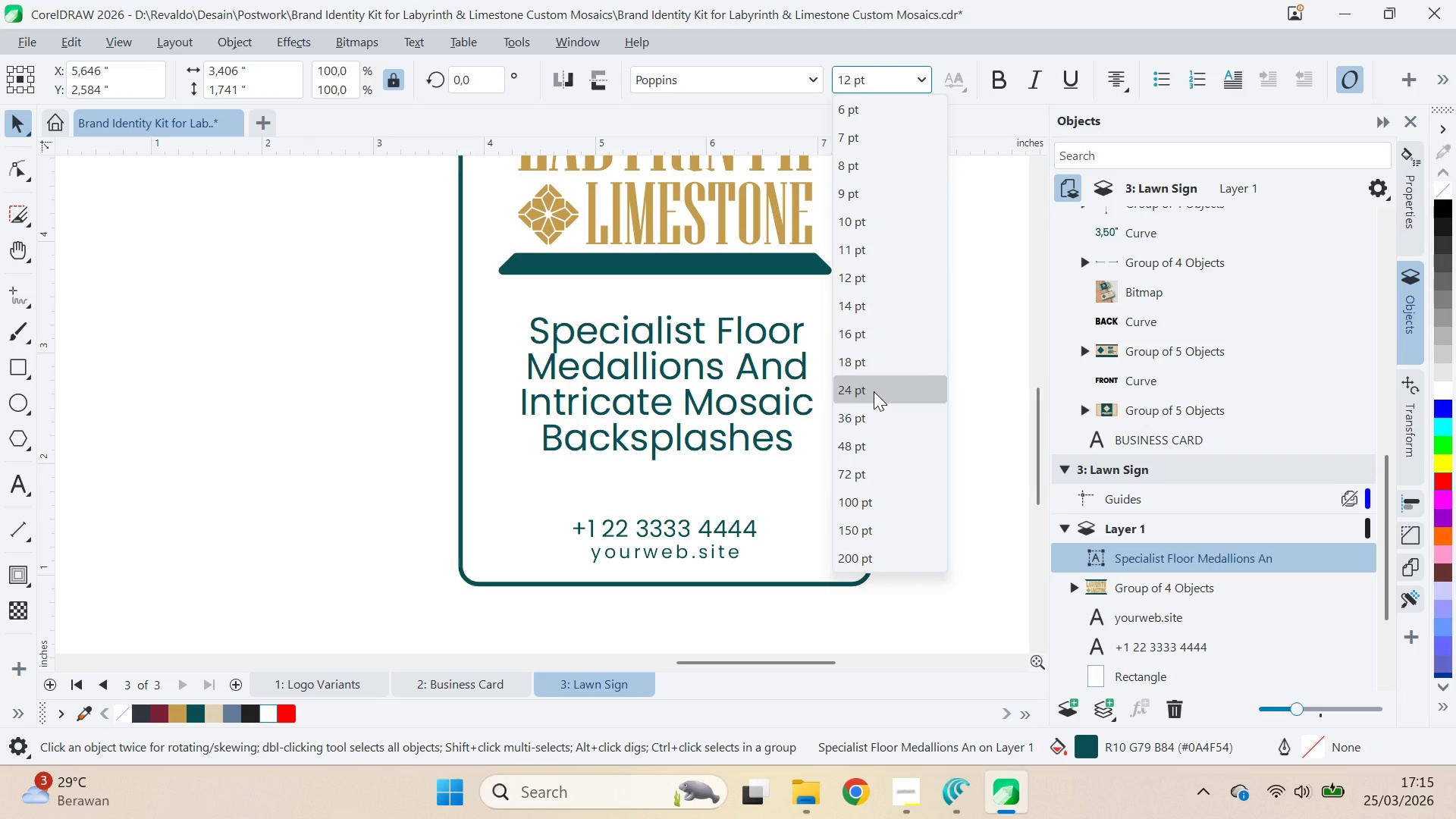 
wait(7.0)
 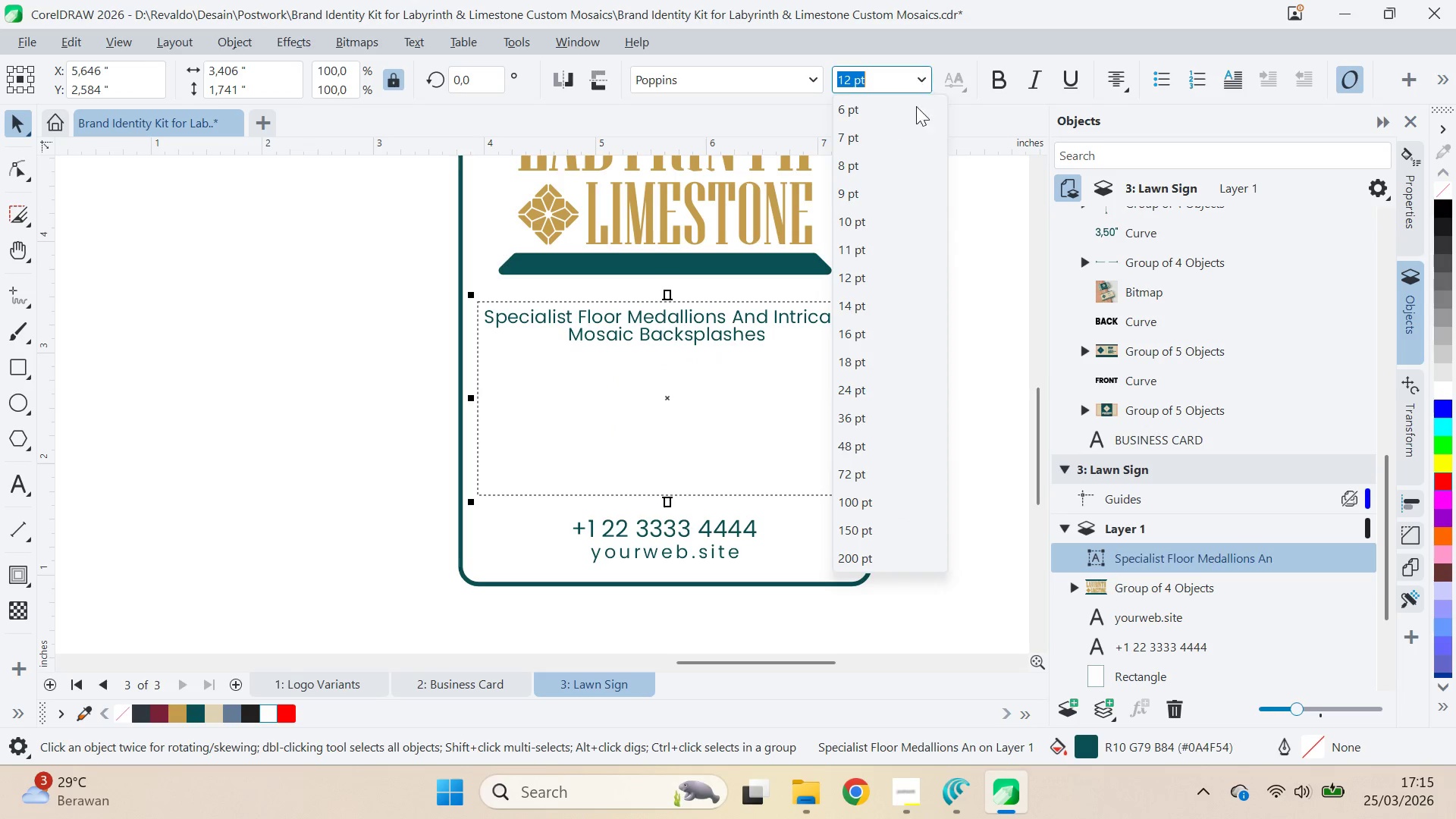 
left_click_drag(start_coordinate=[667, 507], to_coordinate=[697, 493])
 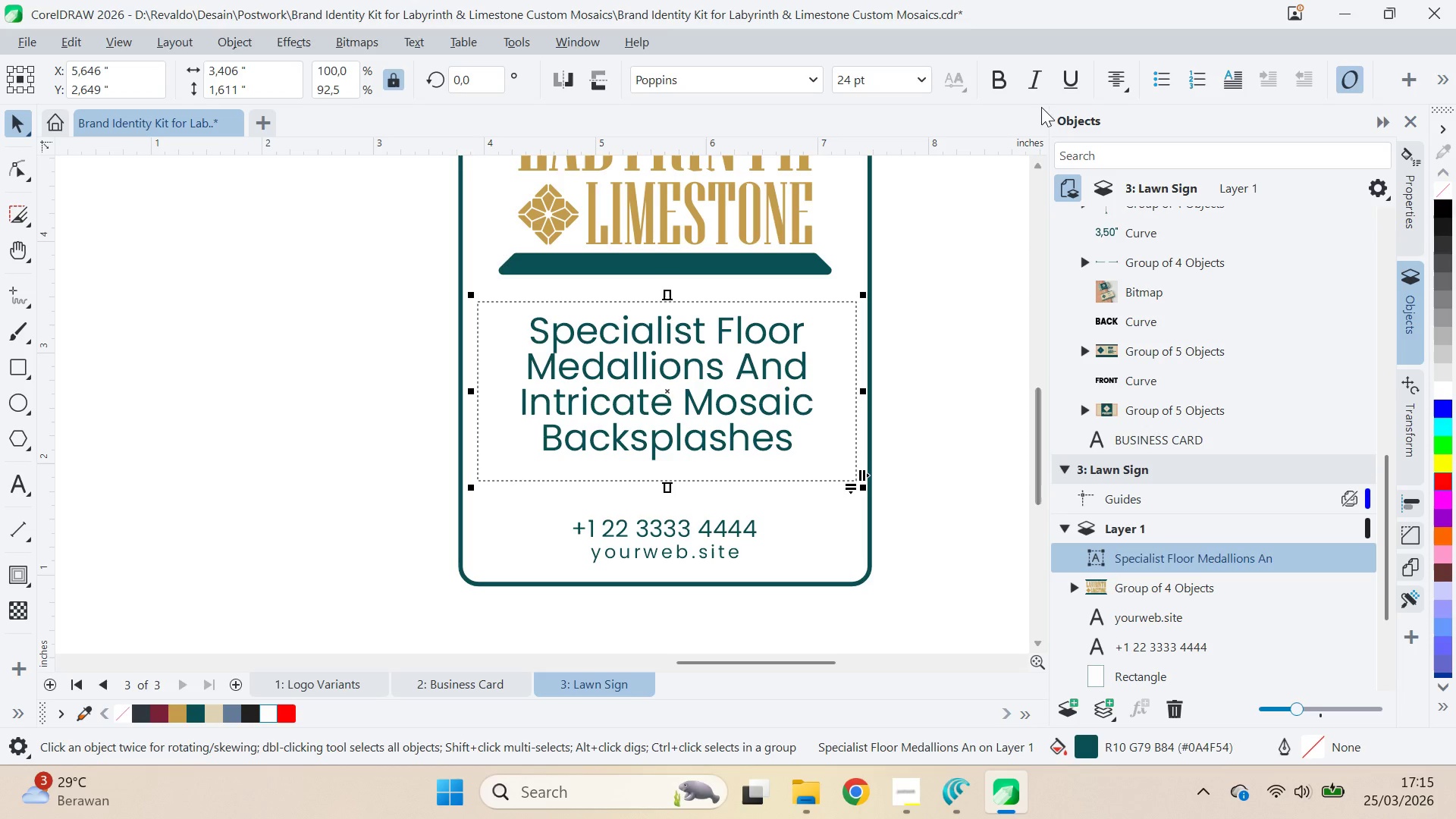 
left_click([1007, 80])
 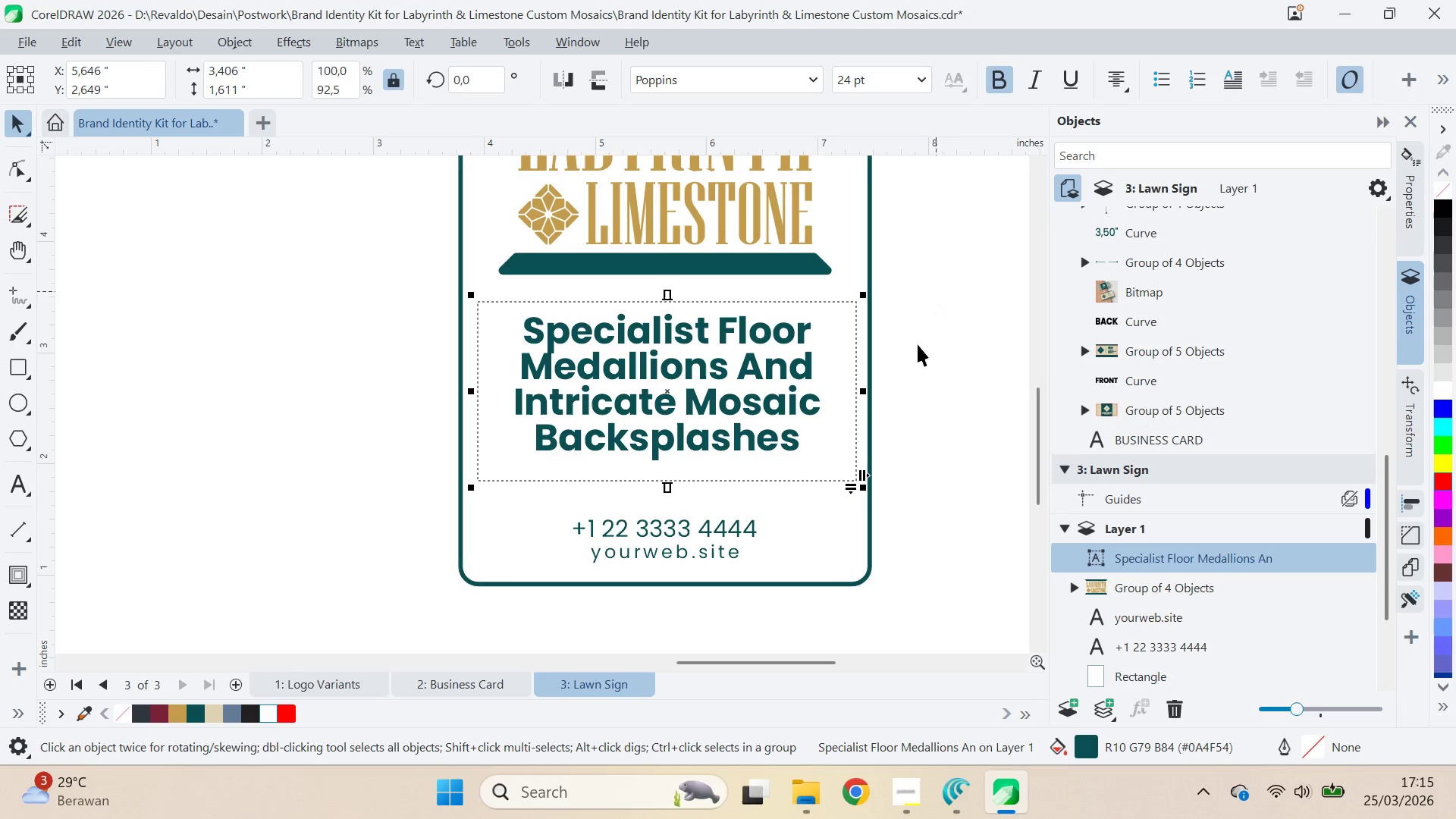 
key(V)
 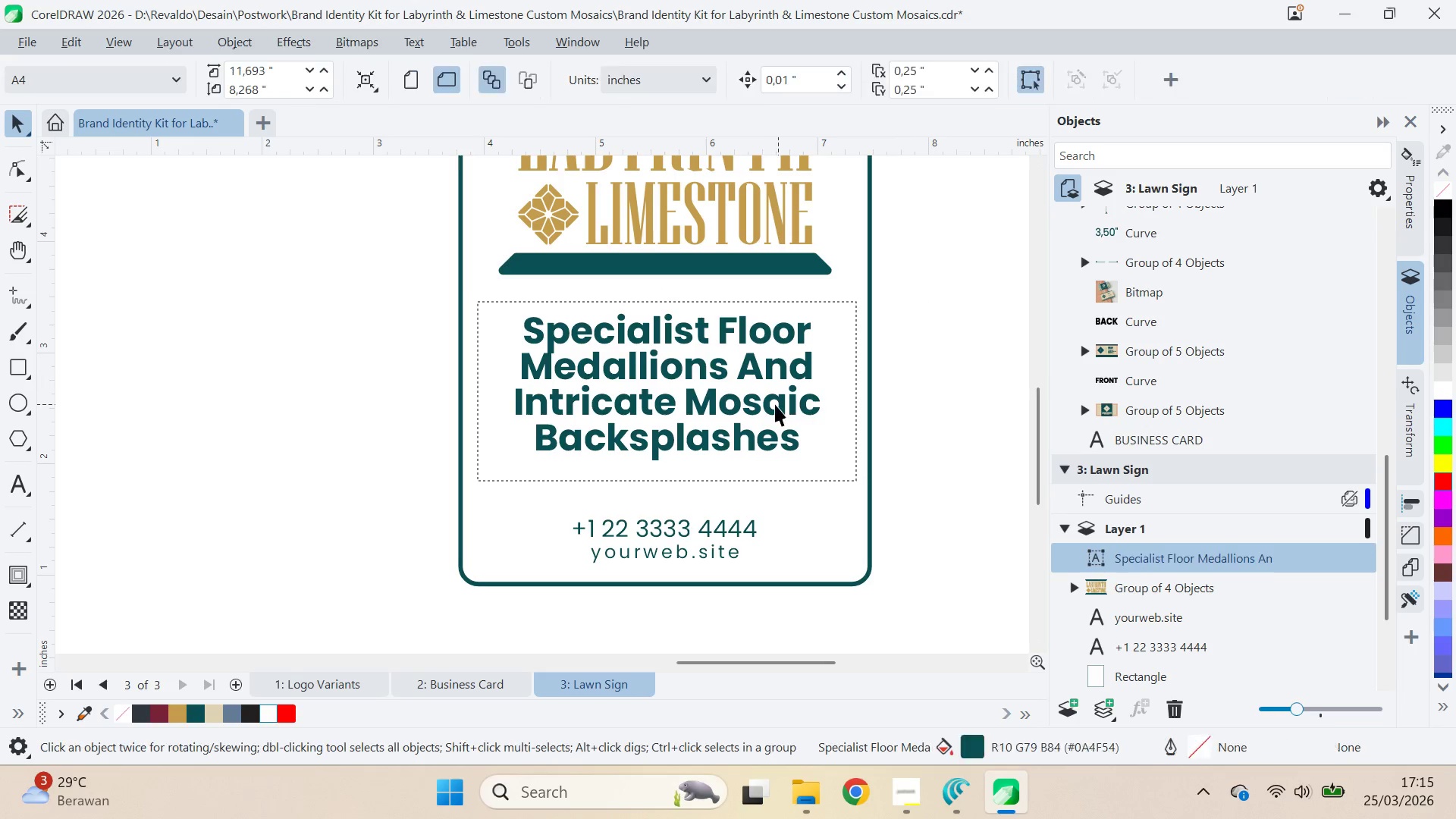 
left_click_drag(start_coordinate=[775, 403], to_coordinate=[779, 375])
 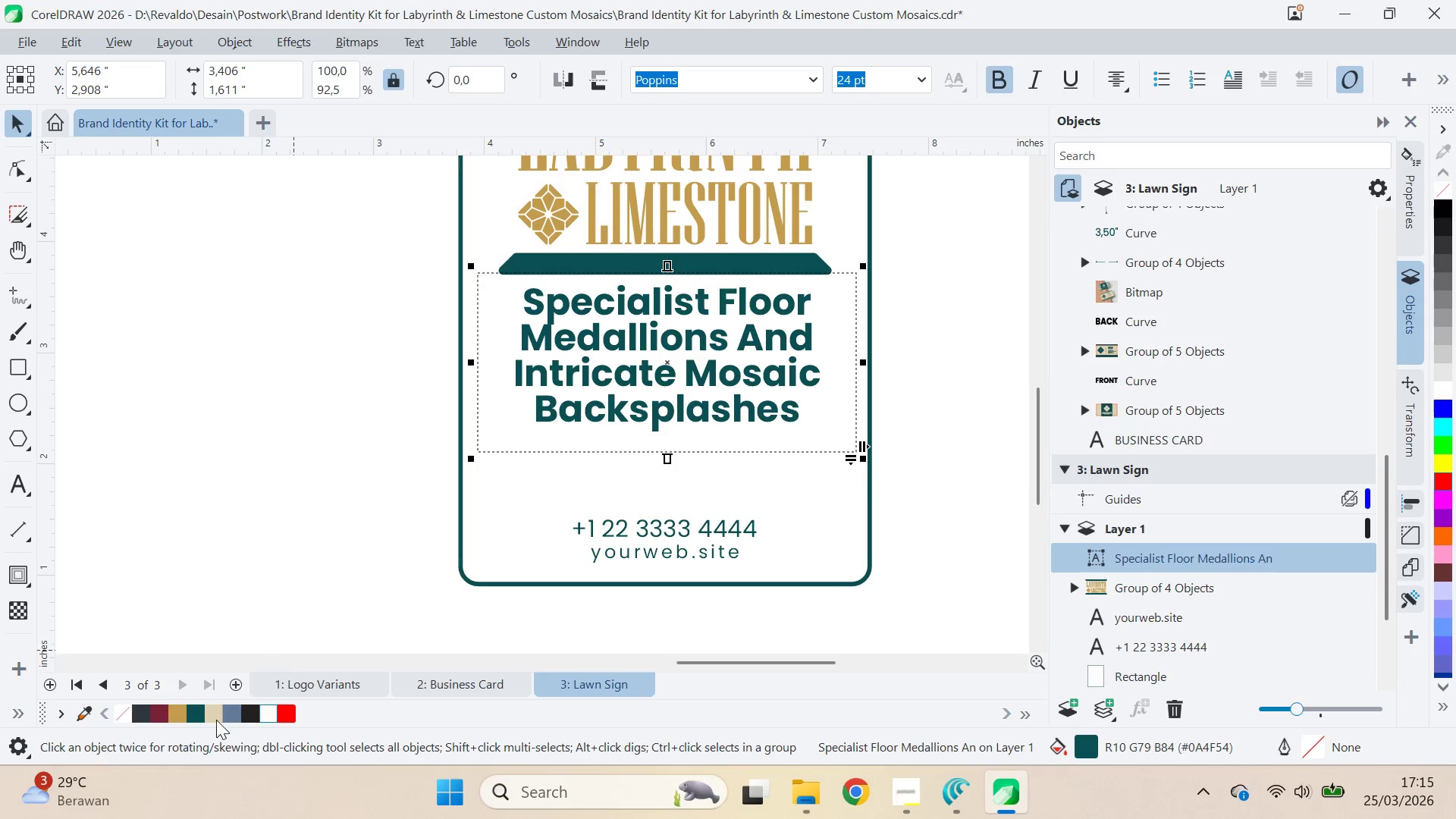 
hold_key(key=ShiftLeft, duration=0.86)
 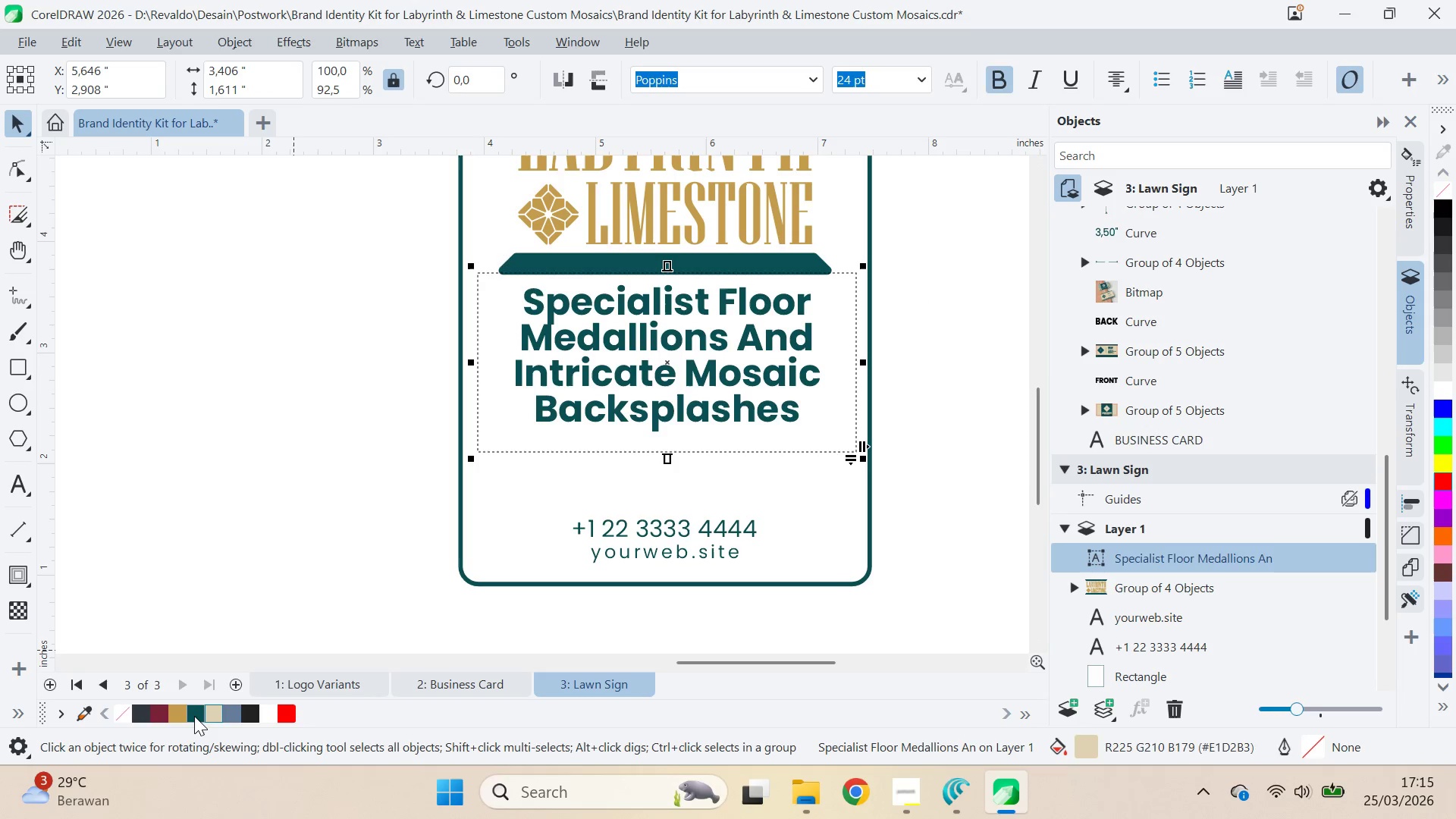 
scroll: coordinate [371, 522], scroll_direction: down, amount: 4.0
 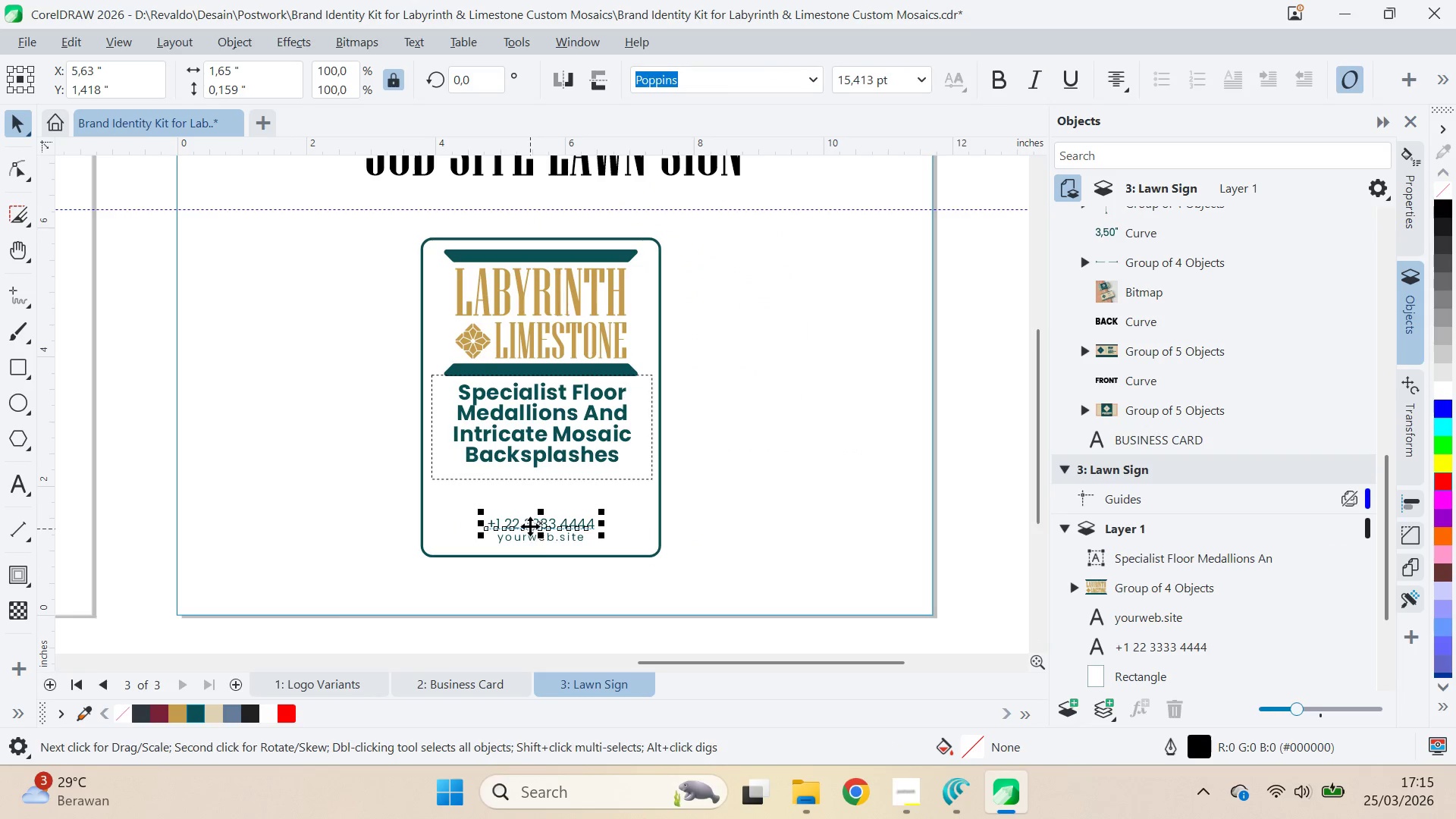 
hold_key(key=ShiftLeft, duration=1.01)
left_click([557, 539])
 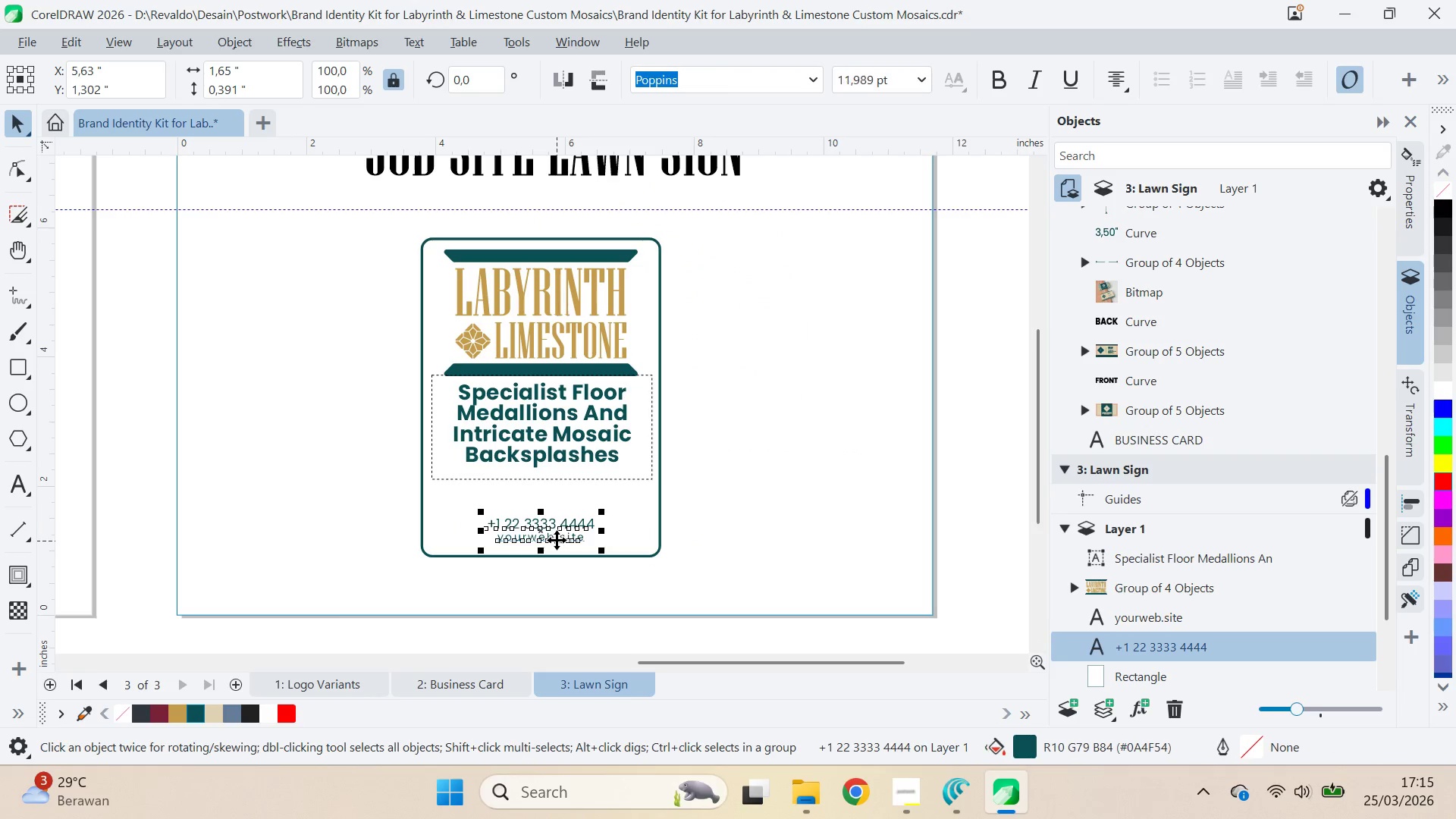 
hold_key(key=ShiftLeft, duration=1.52)
left_click_drag(start_coordinate=[565, 534], to_coordinate=[570, 509])
 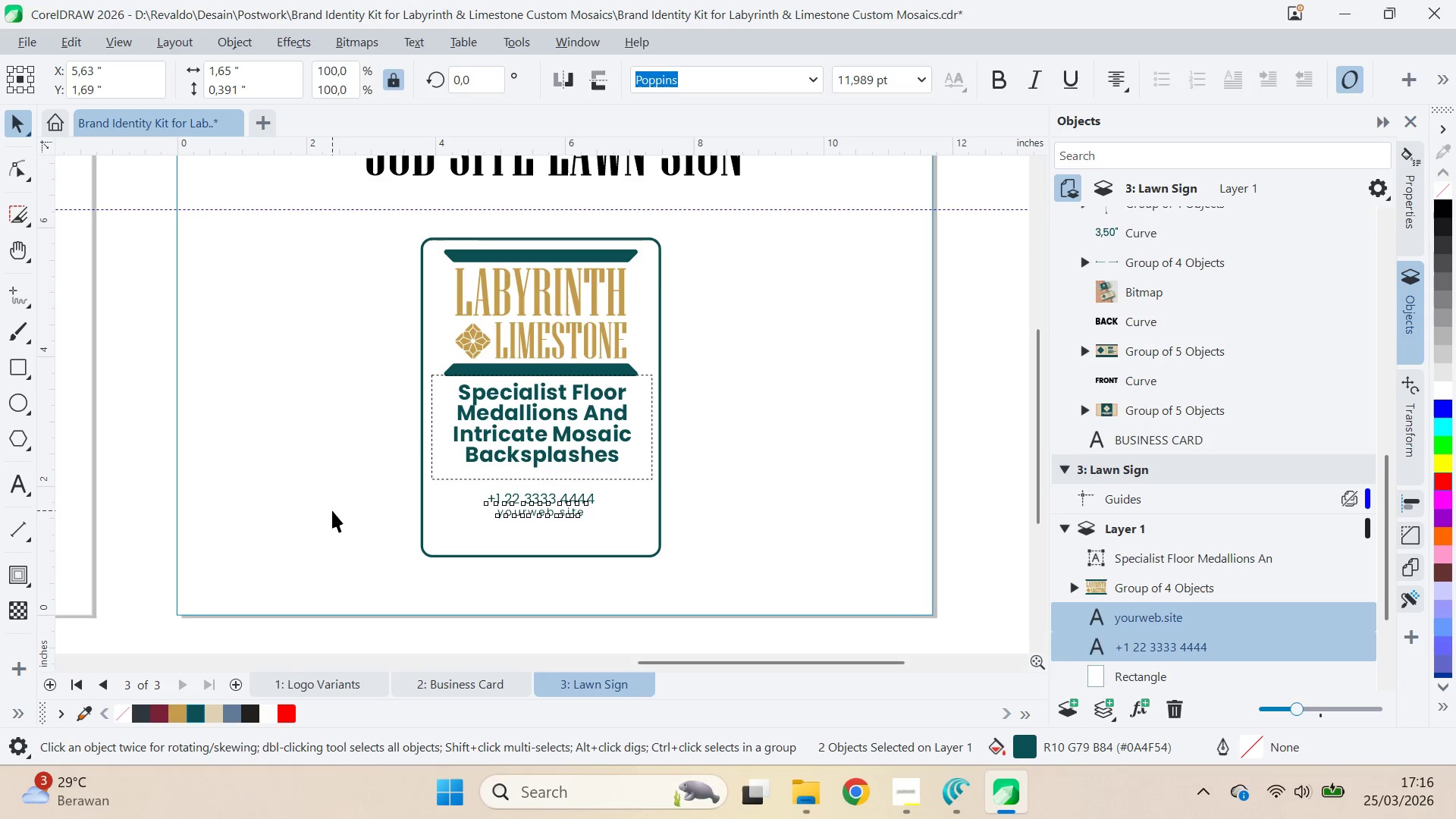 
hold_key(key=ShiftLeft, duration=1.5)
 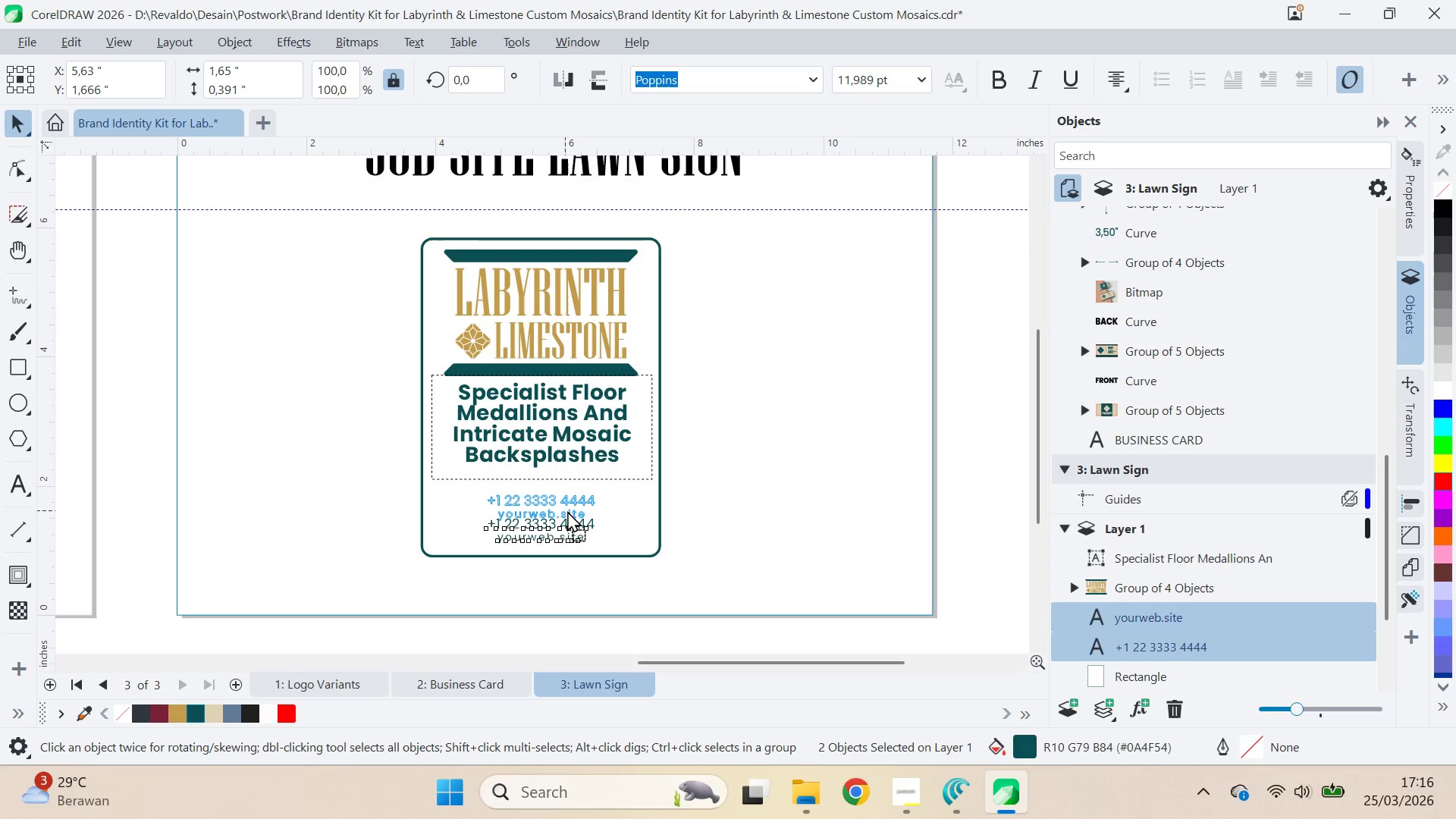 
hold_key(key=ShiftLeft, duration=1.52)
 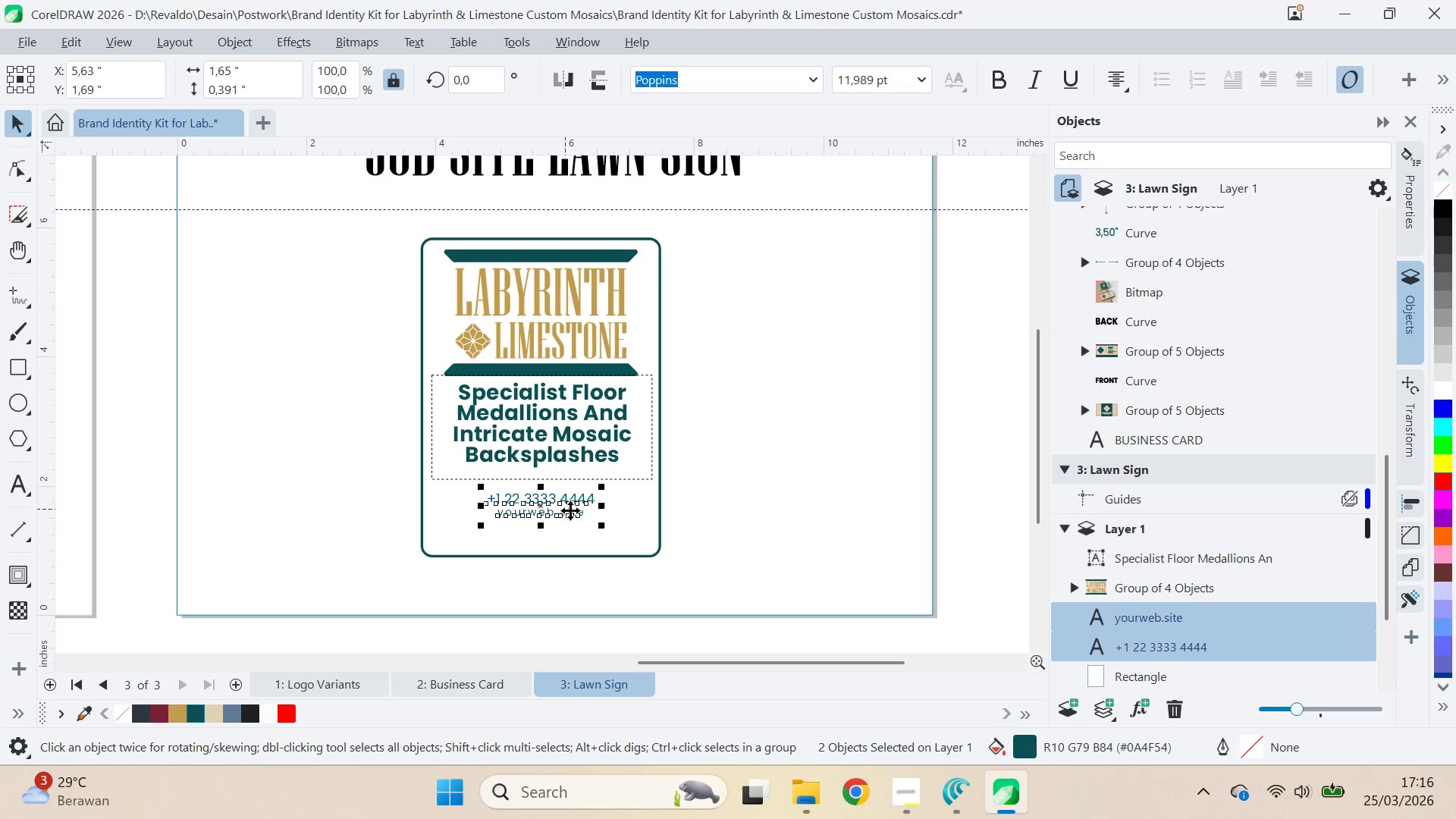 
hold_key(key=ShiftLeft, duration=0.56)
 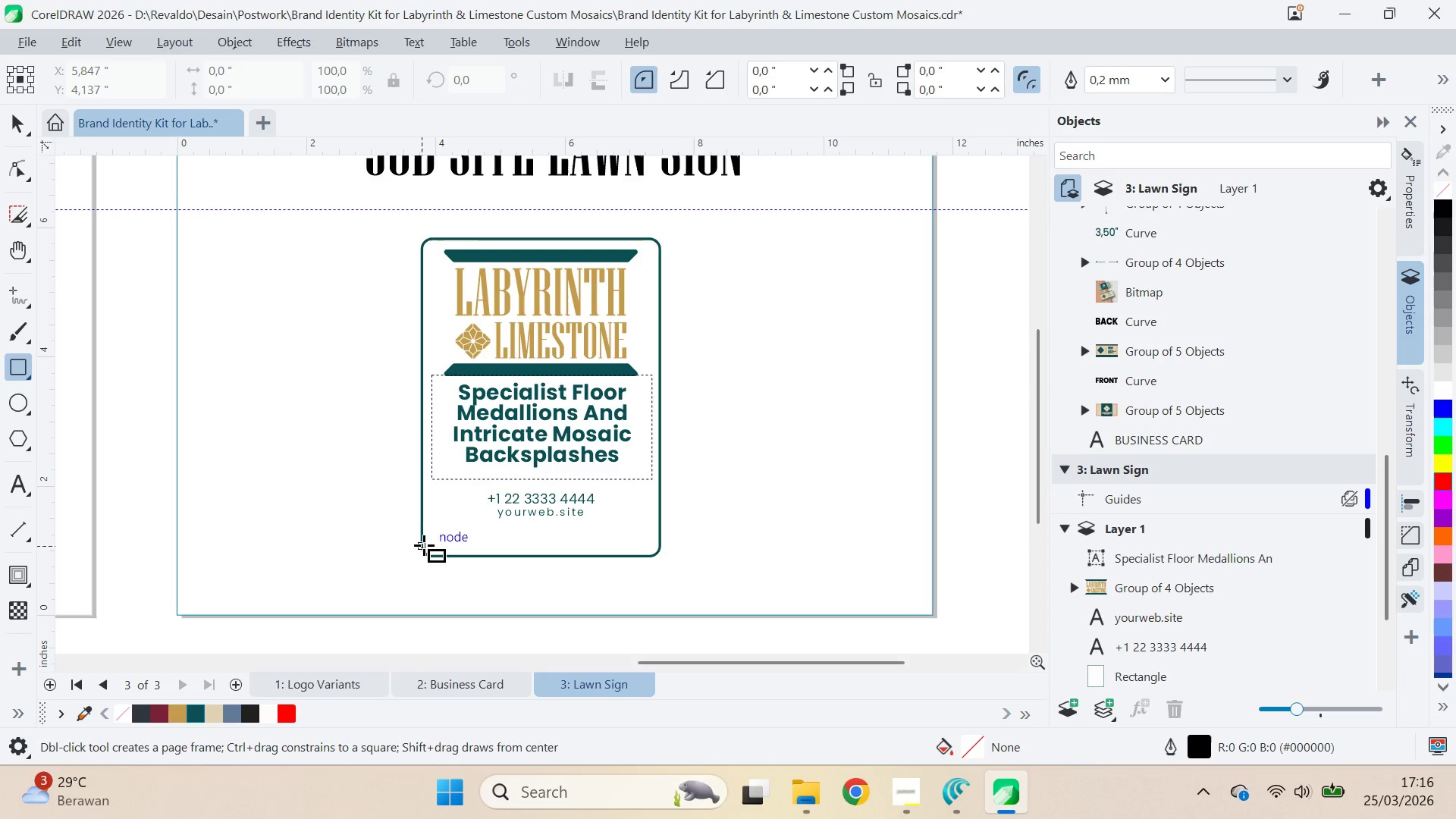 
left_click_drag(start_coordinate=[421, 527], to_coordinate=[659, 485])
 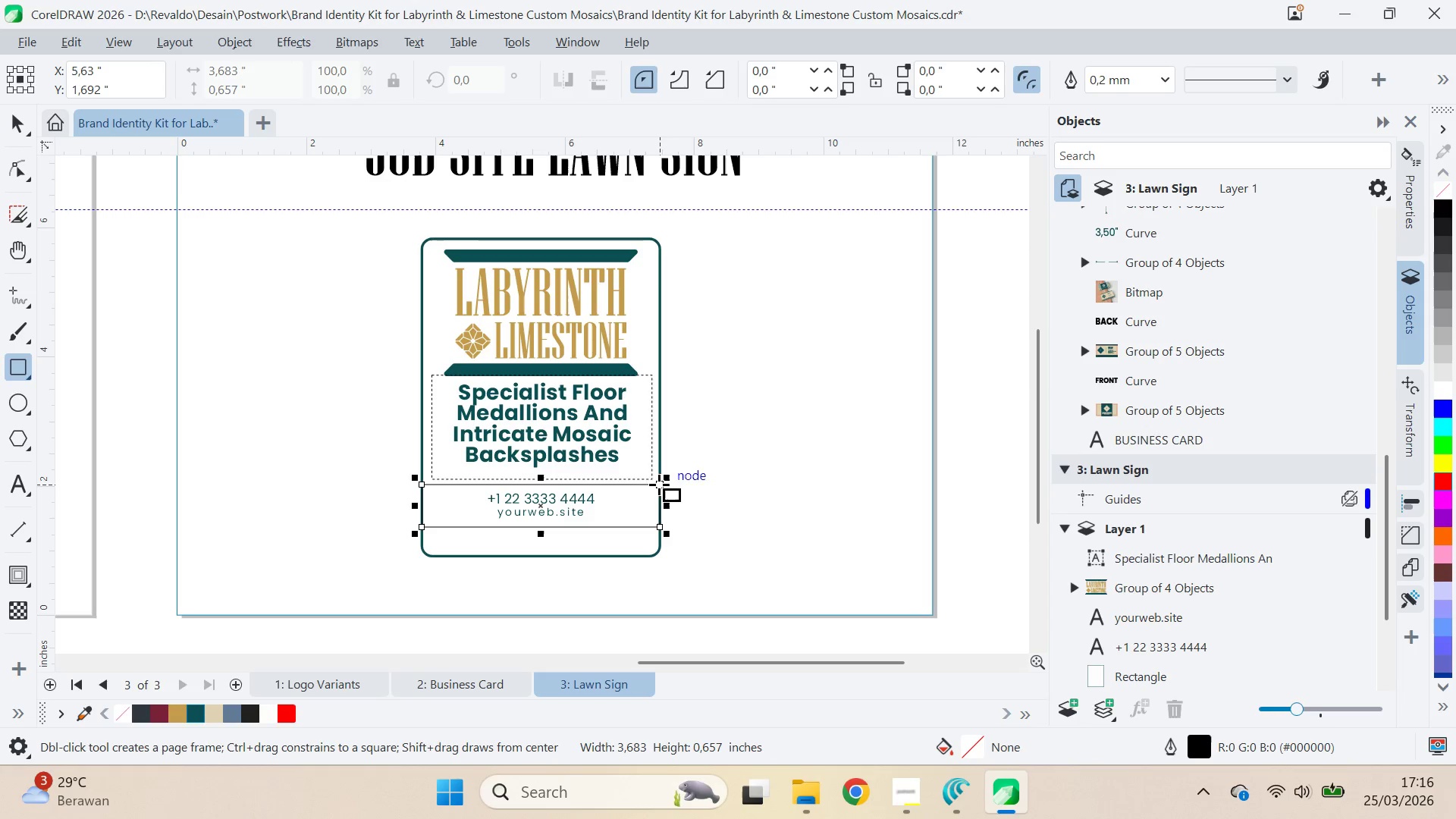 
key(V)
 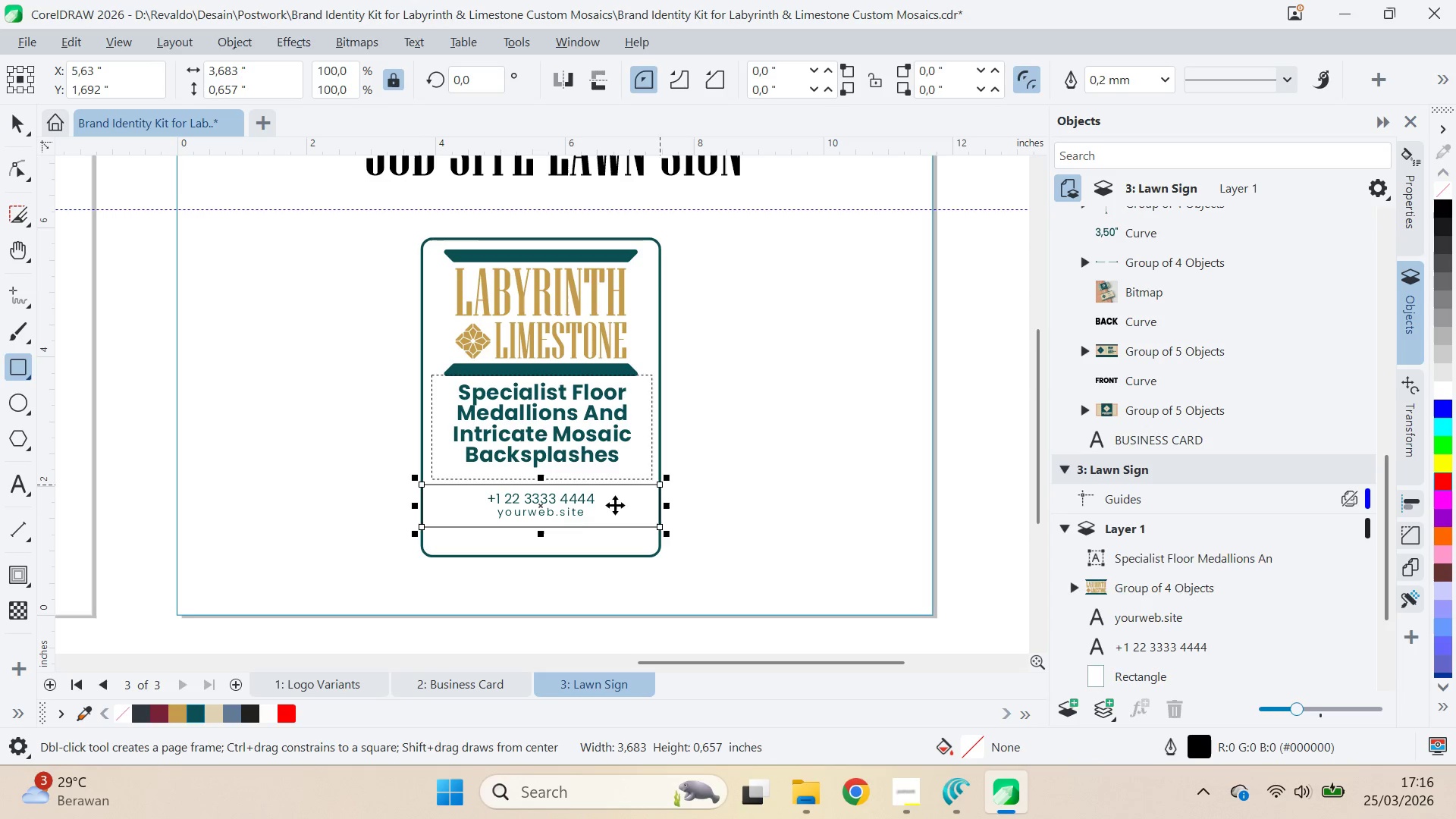 
hold_key(key=ShiftLeft, duration=0.52)
left_click([595, 501])
 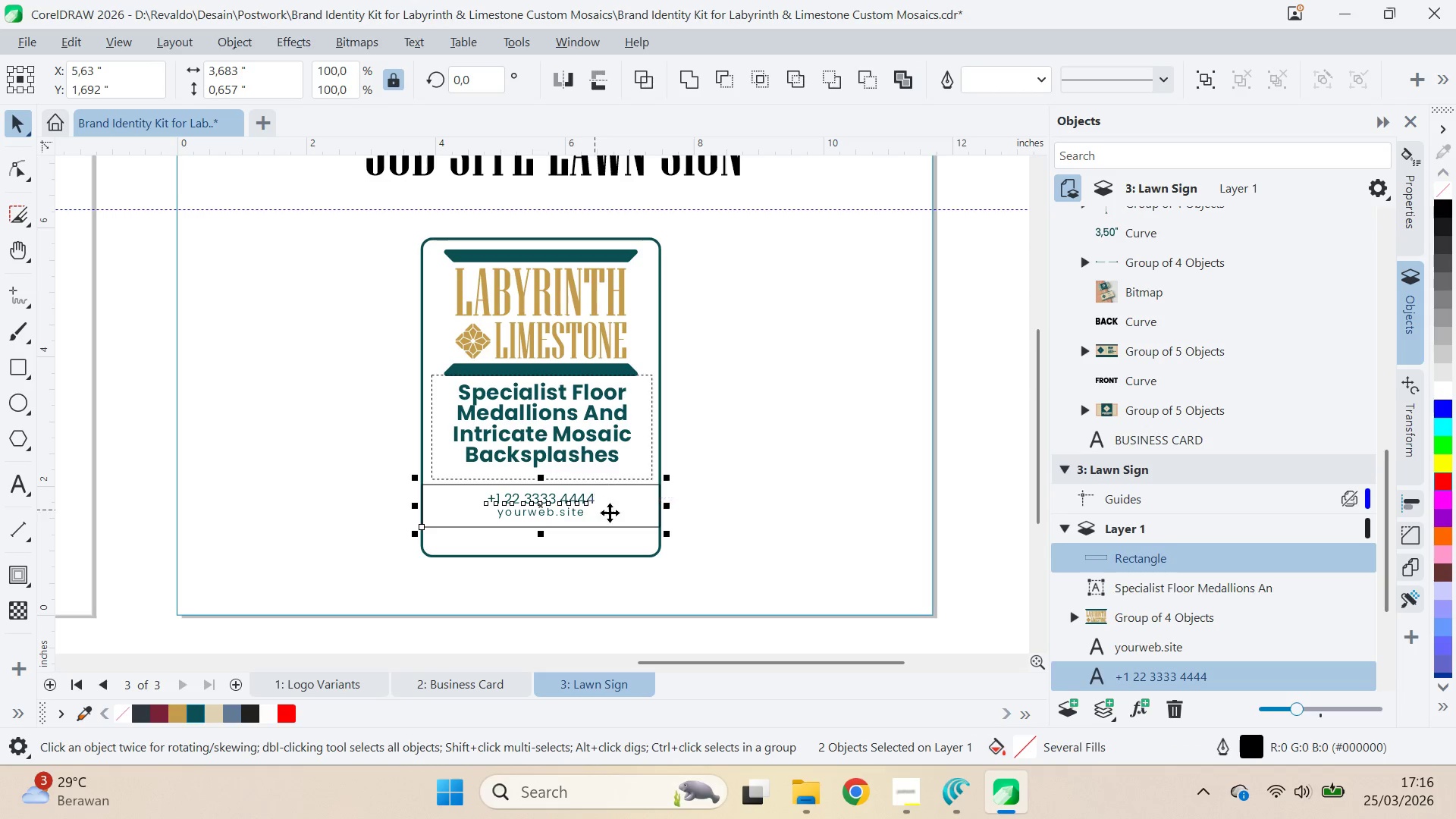 
type(ce)
 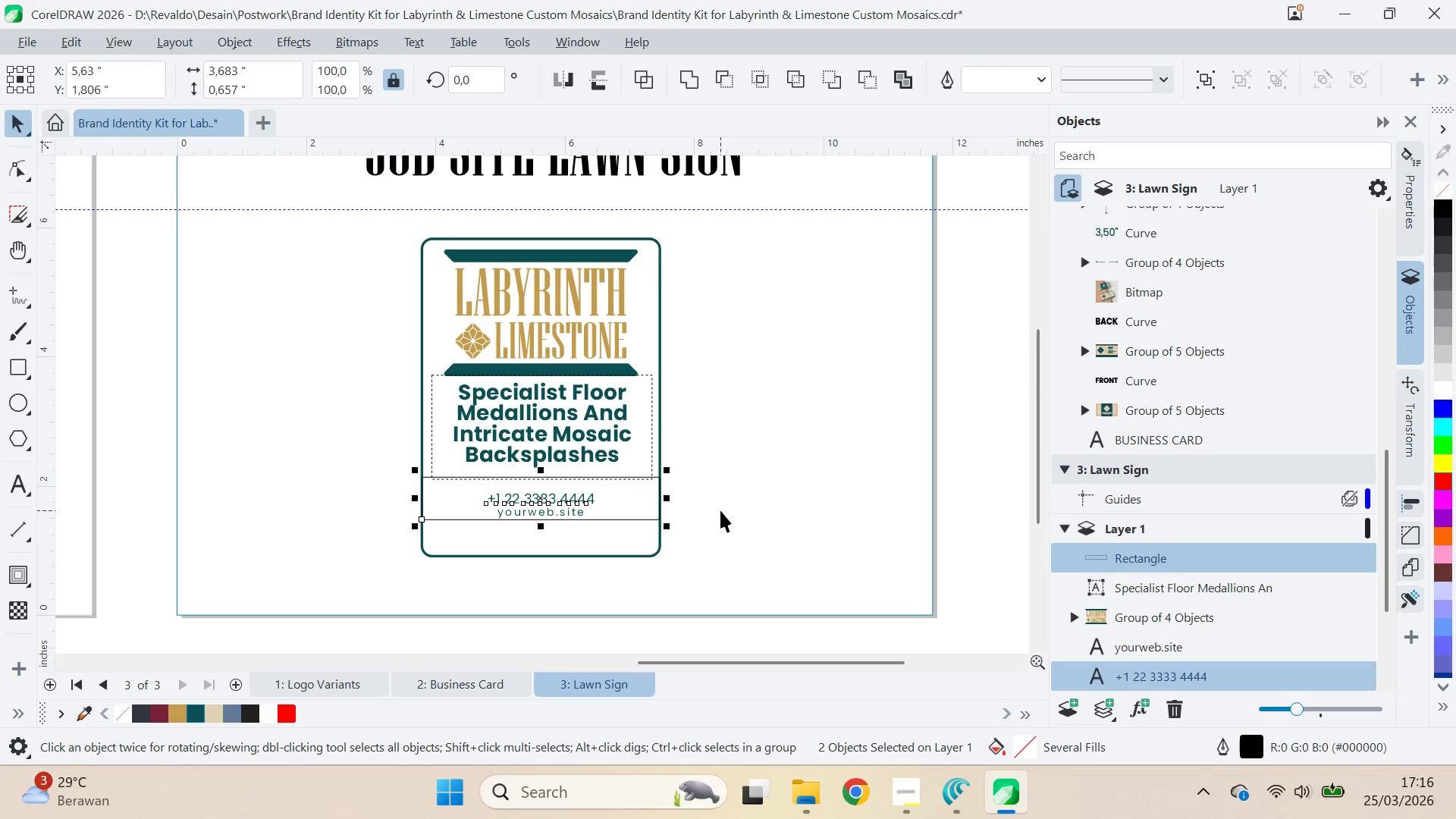 
key(Control+Z)
 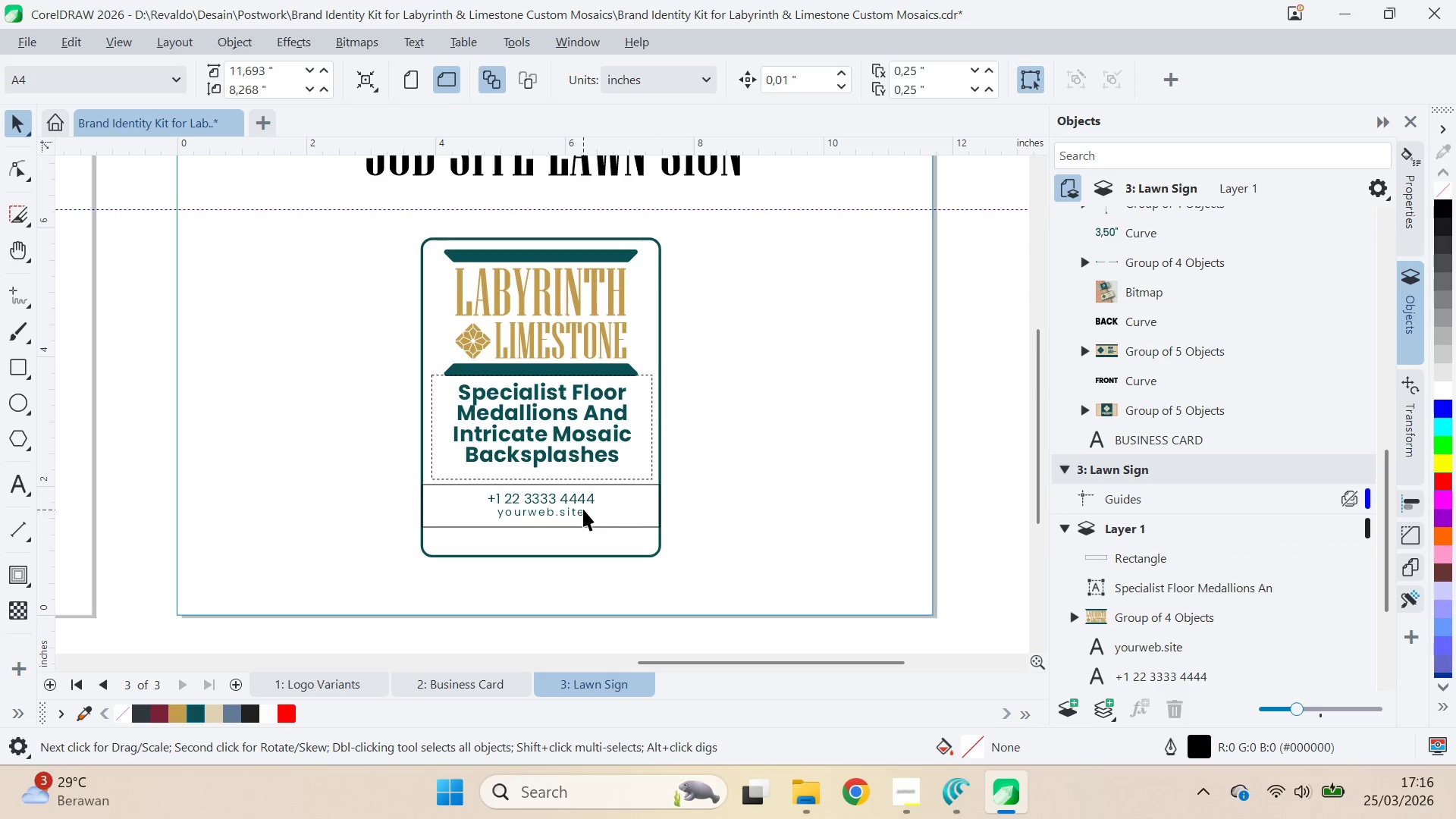 
hold_key(key=ShiftLeft, duration=0.89)
 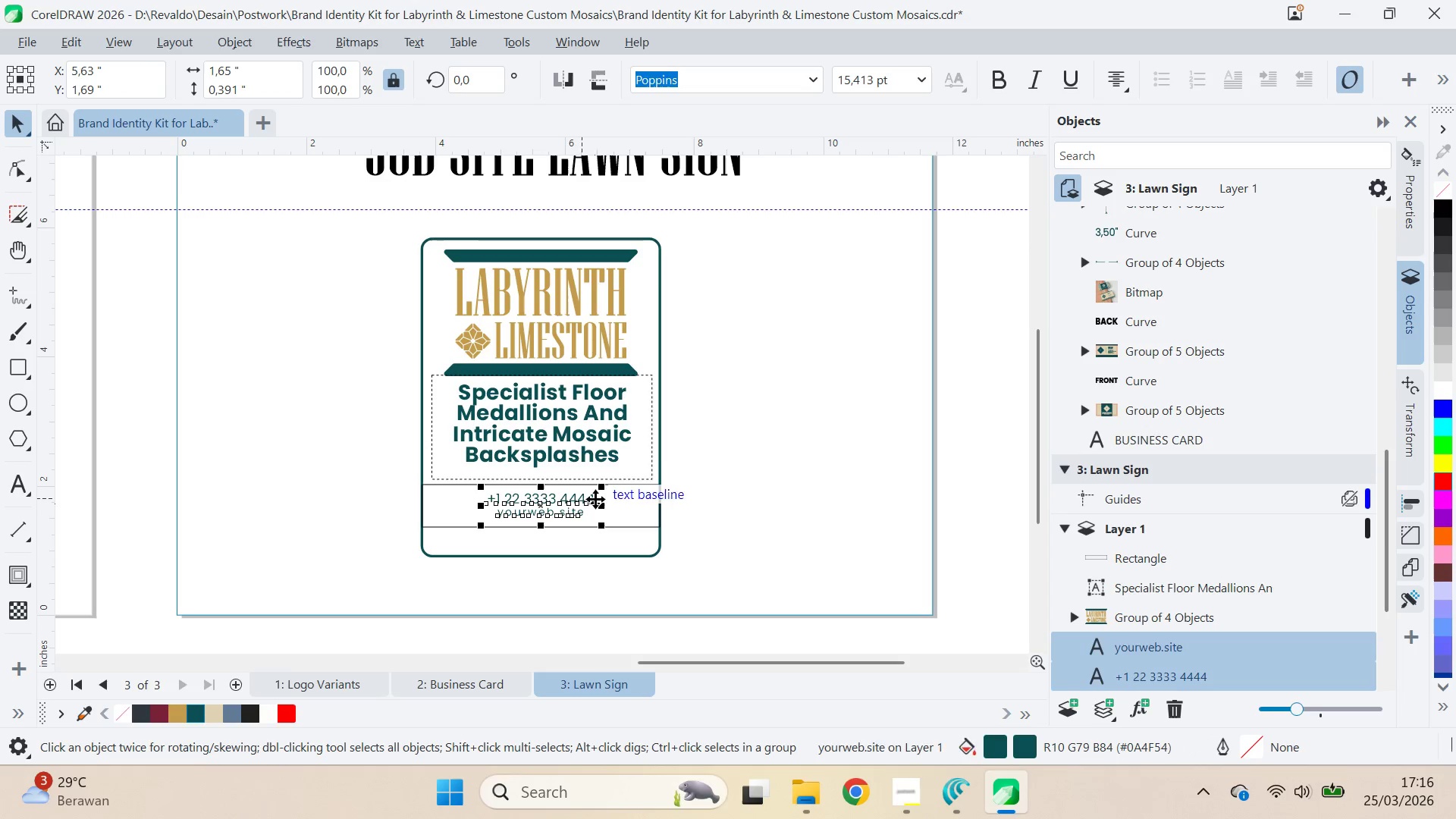 
key(Control+ControlLeft)
 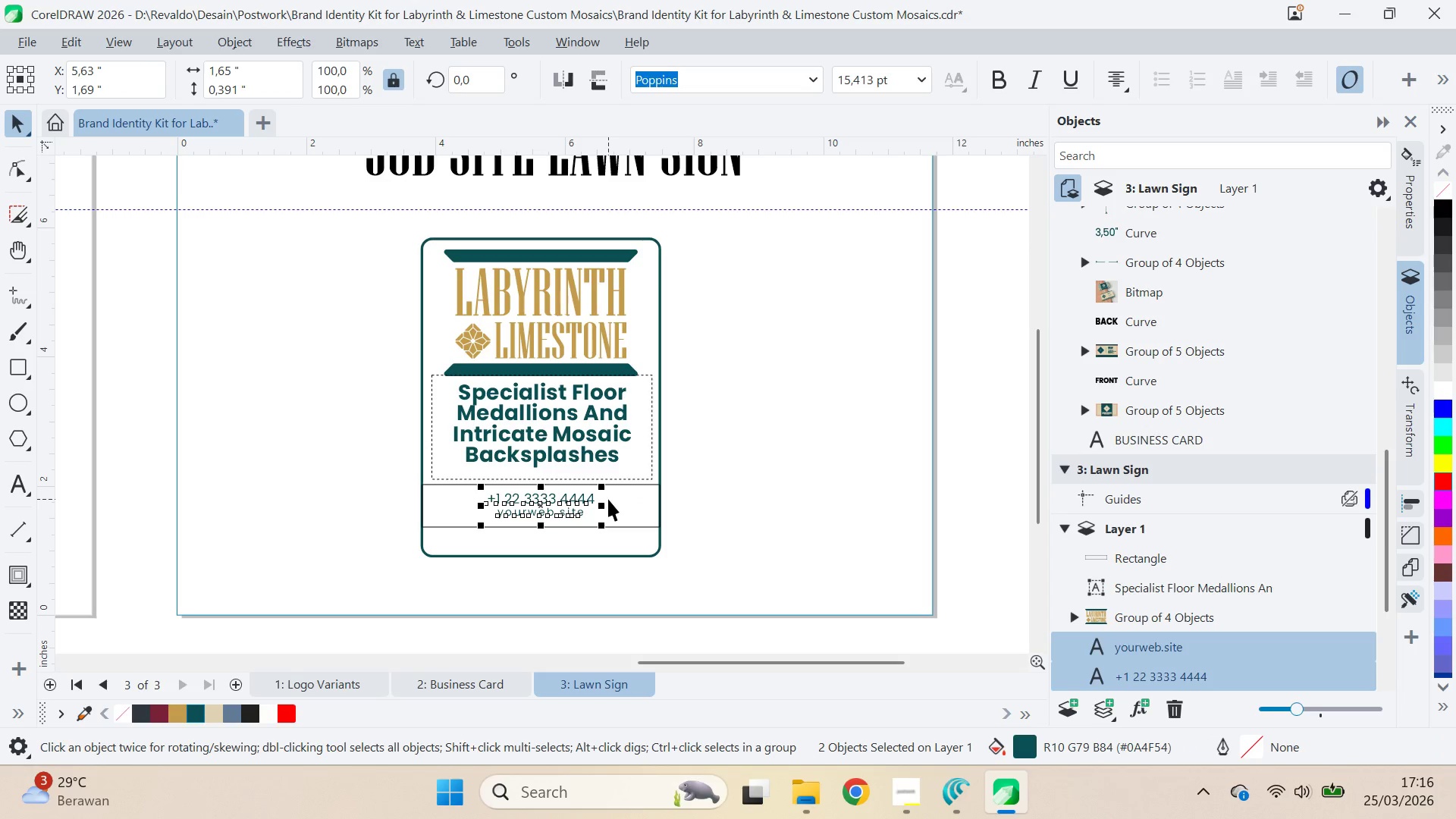 
key(Control+G)
 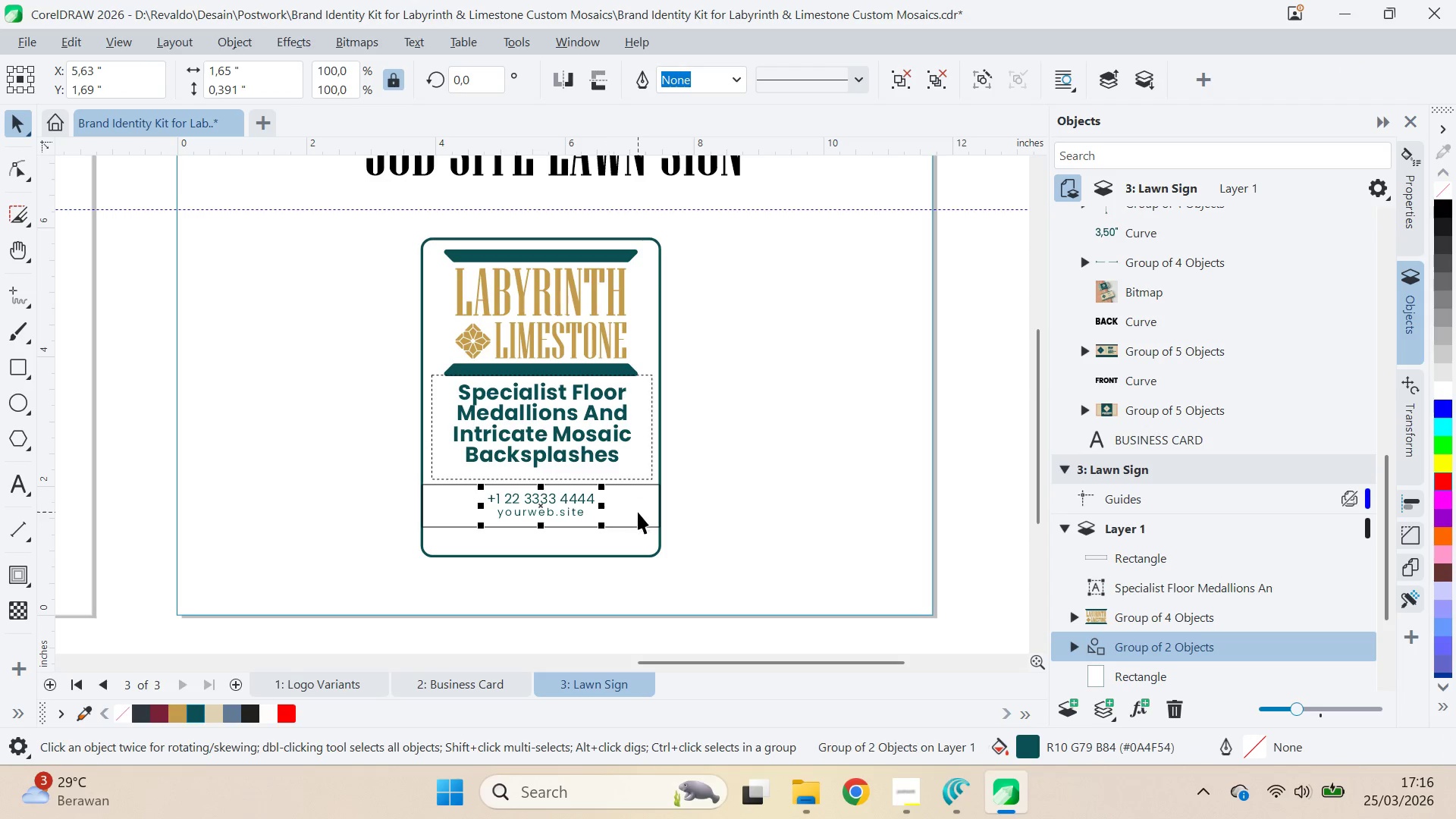 
type(ce)
 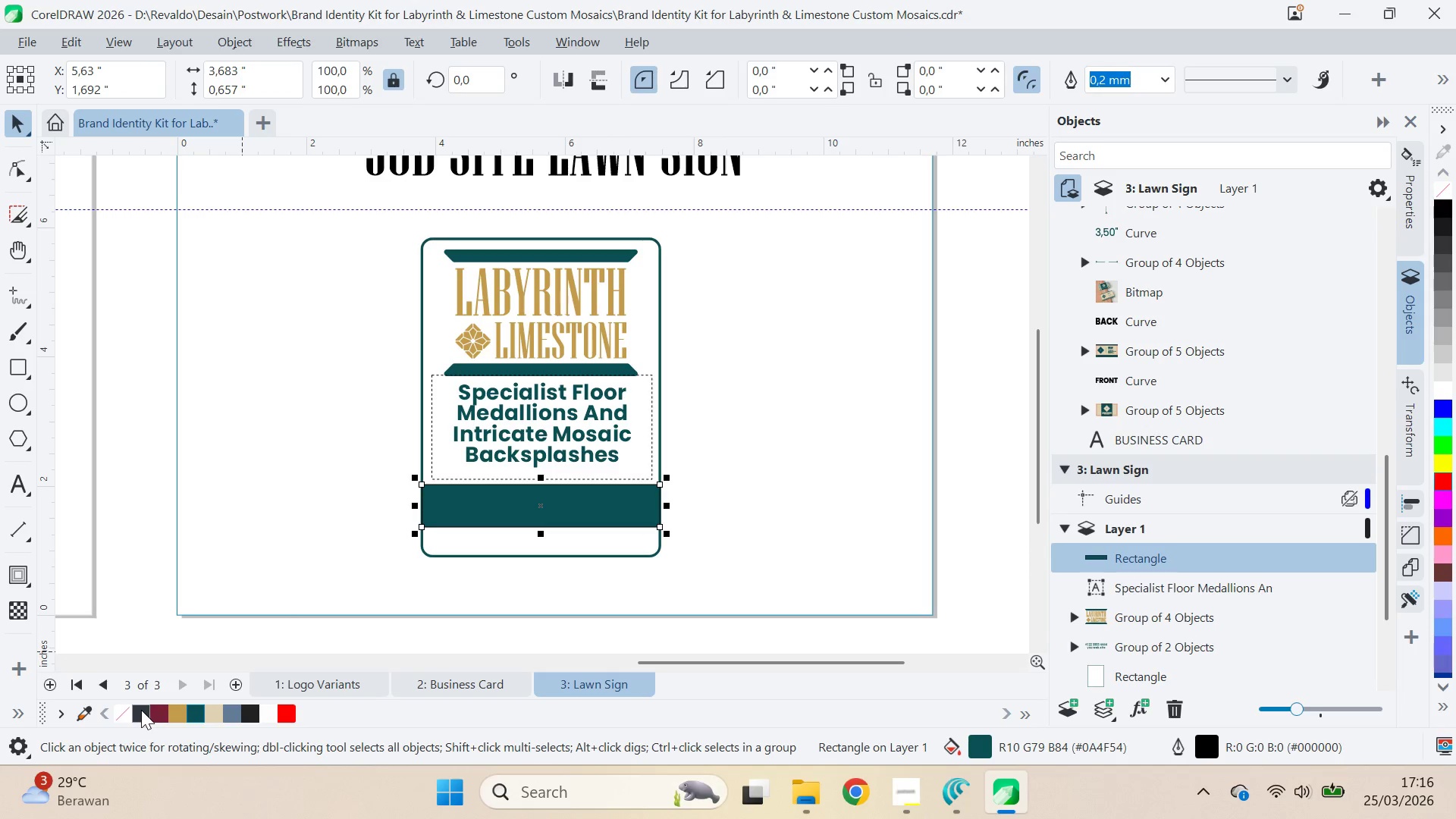 
left_click([521, 588])
 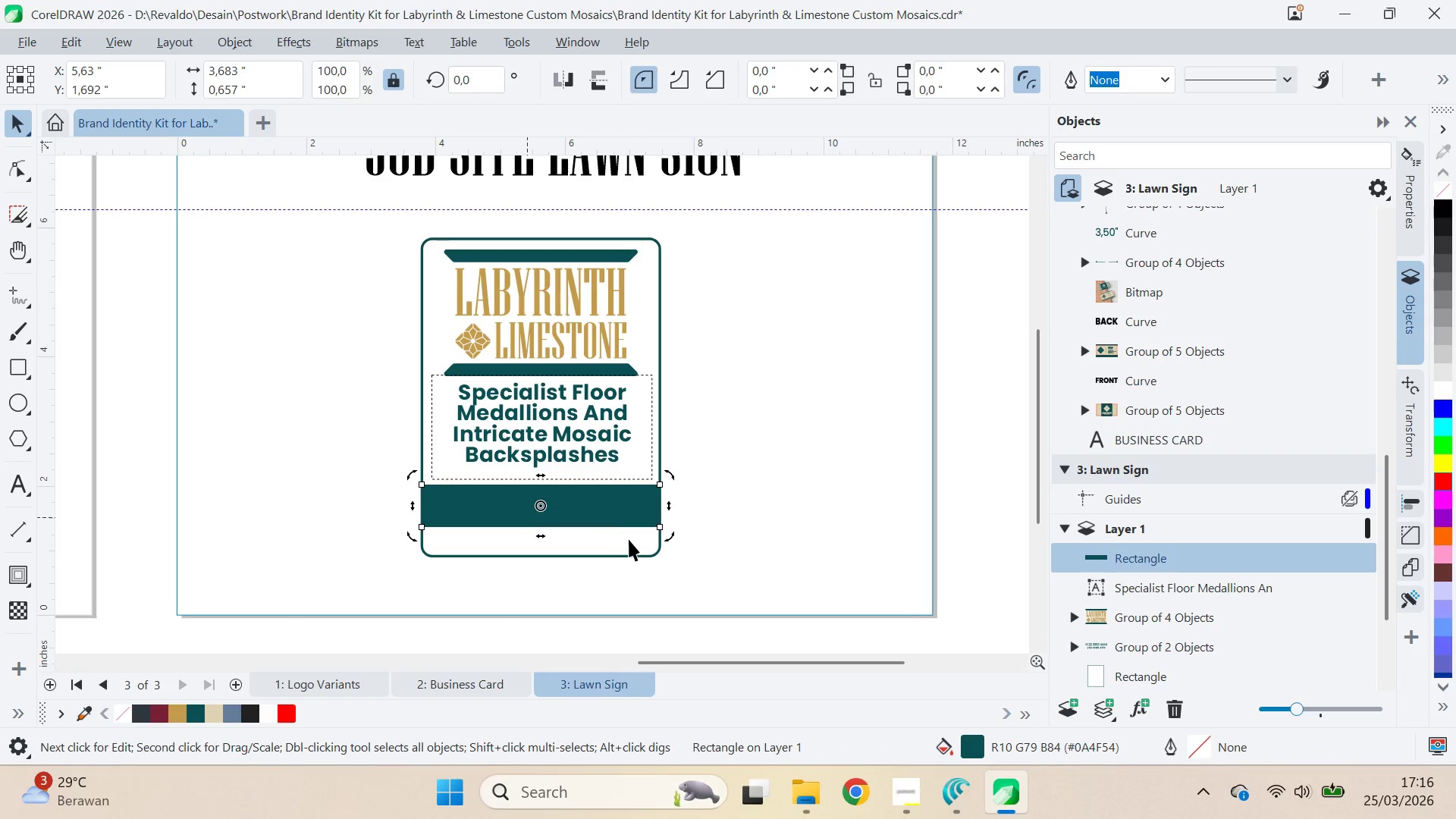 
key(Shift+PageDown)
 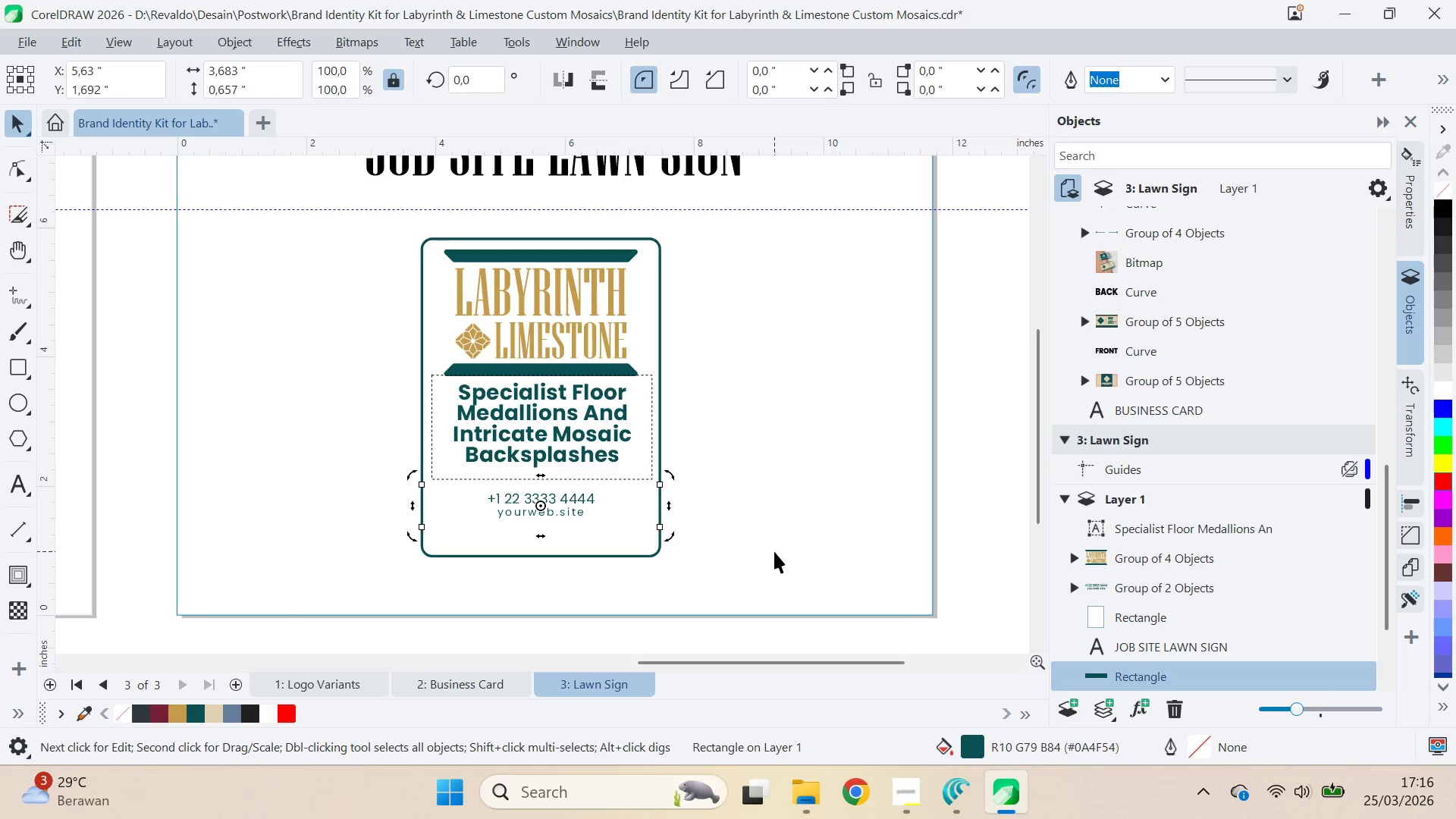 
key(Control+PageUp)
 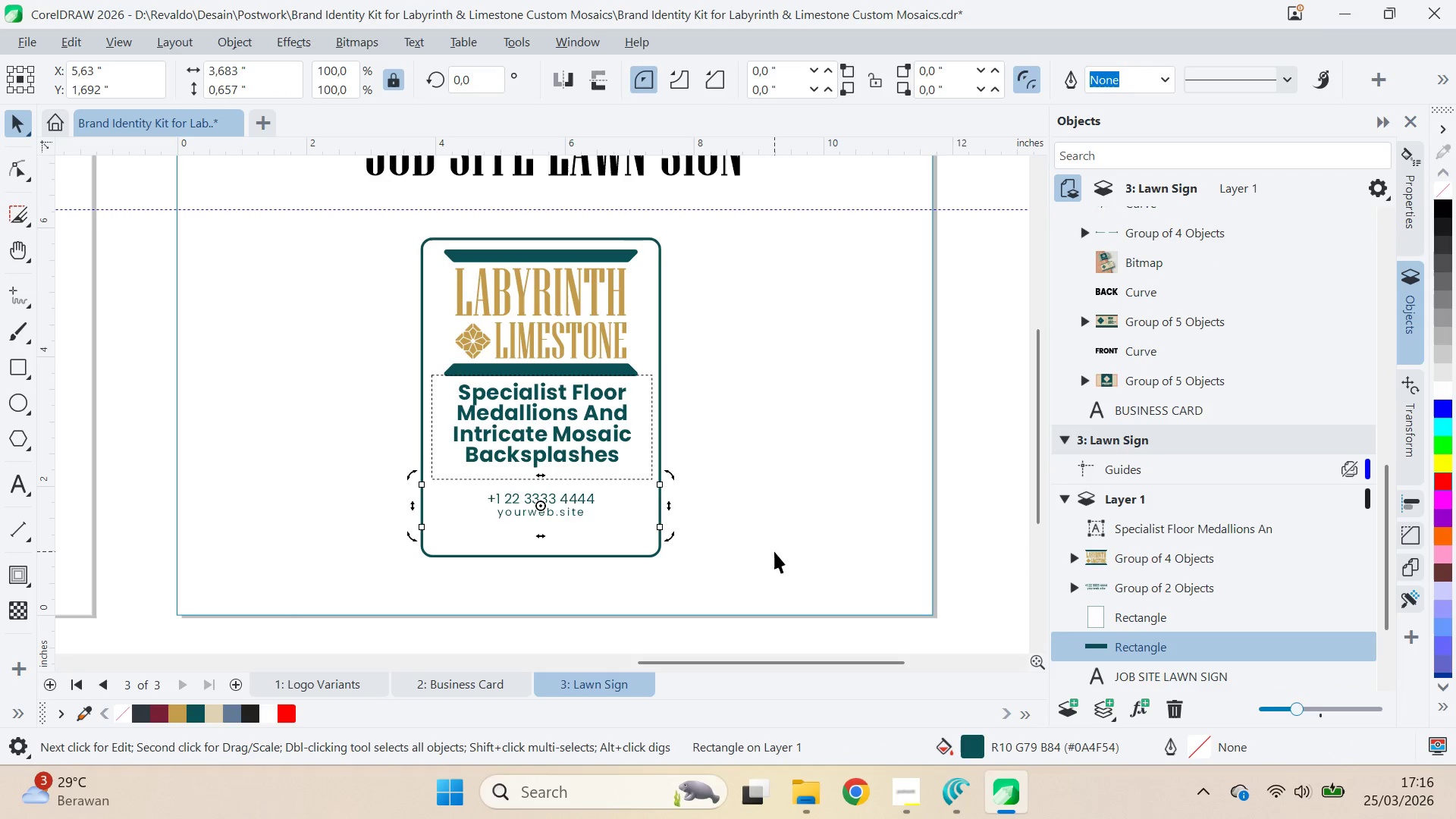 
key(Control+PageUp)
 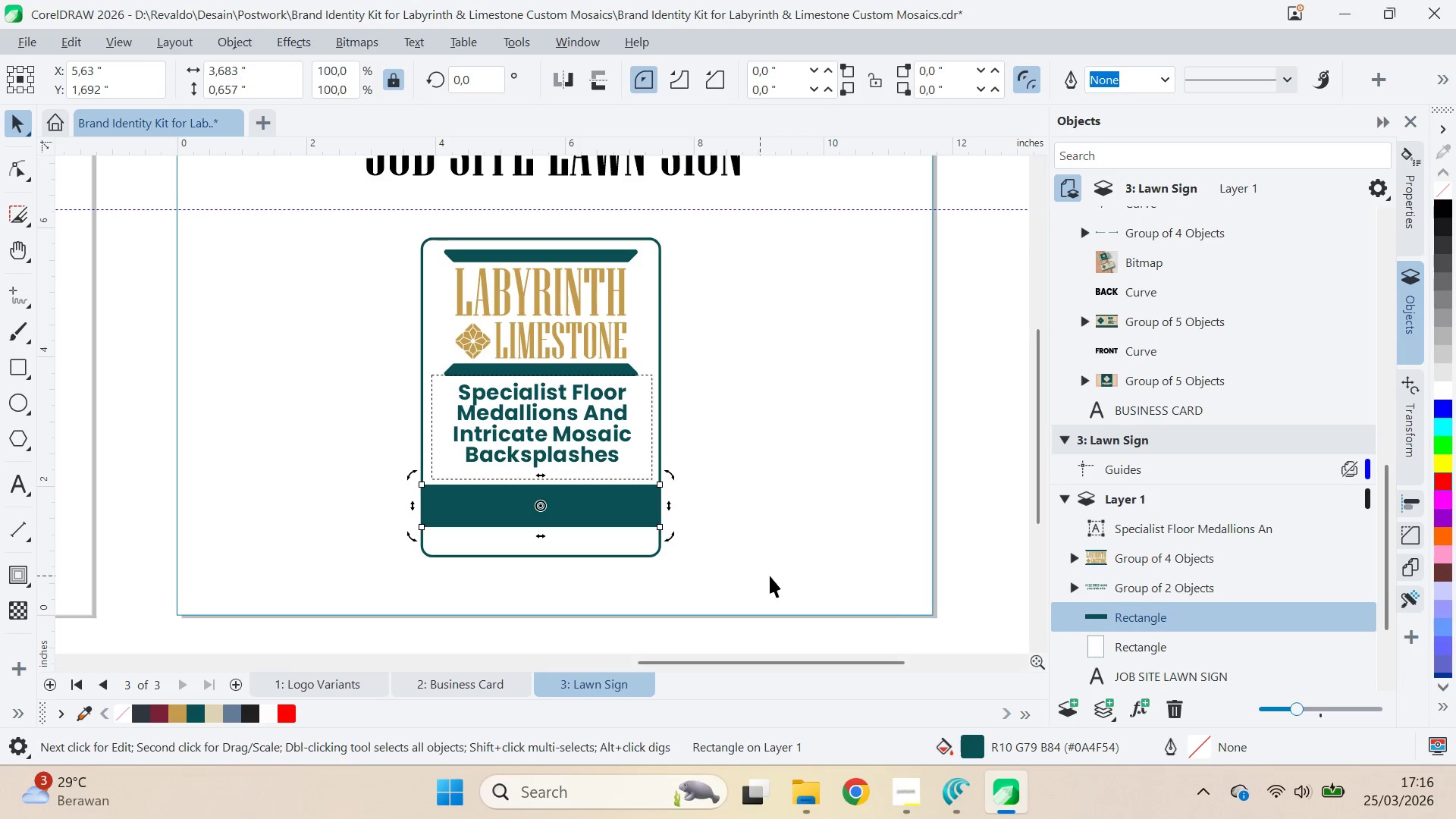 
left_click([1103, 584])
 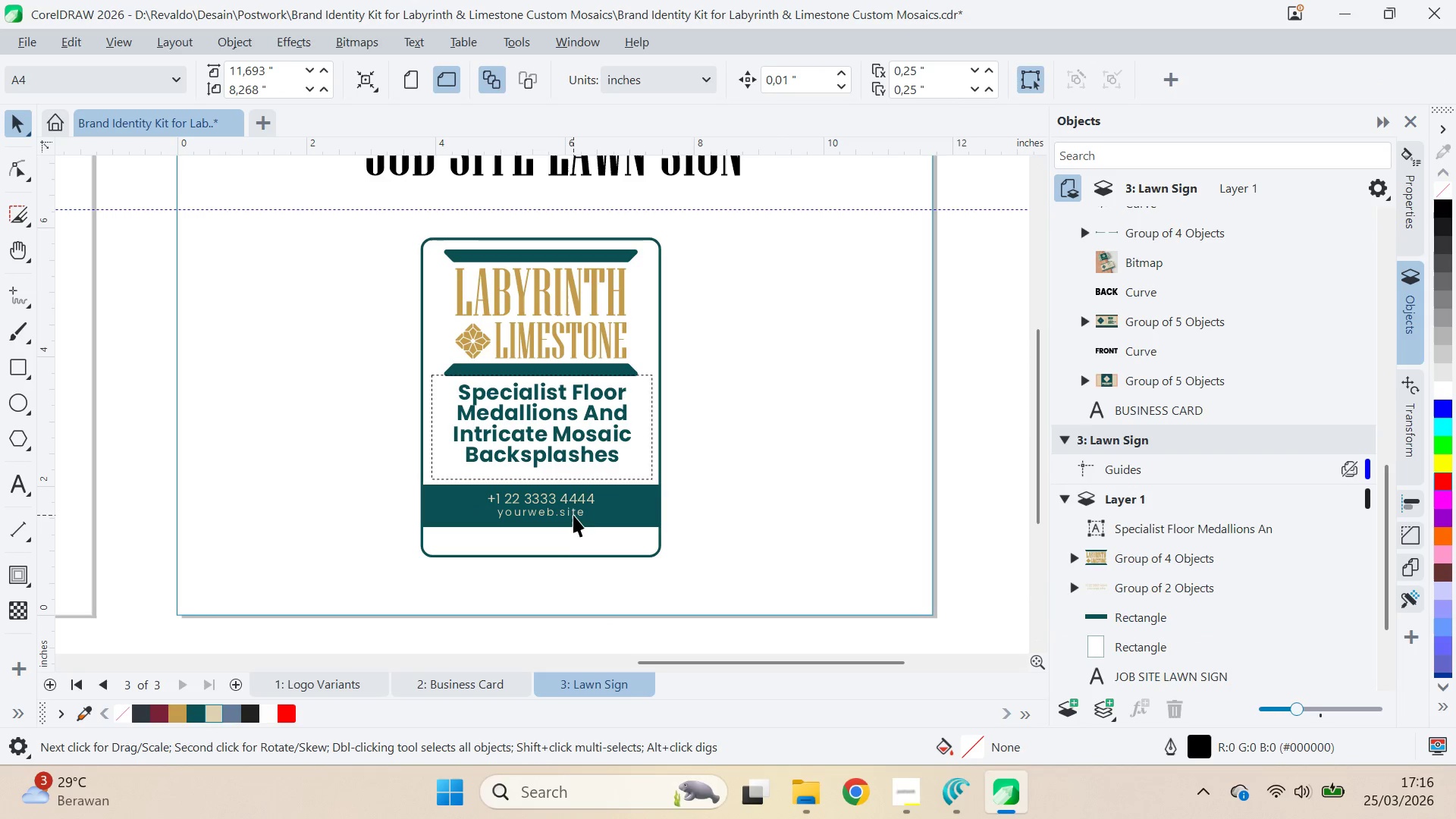 
scroll: coordinate [562, 489], scroll_direction: up, amount: 7.0
 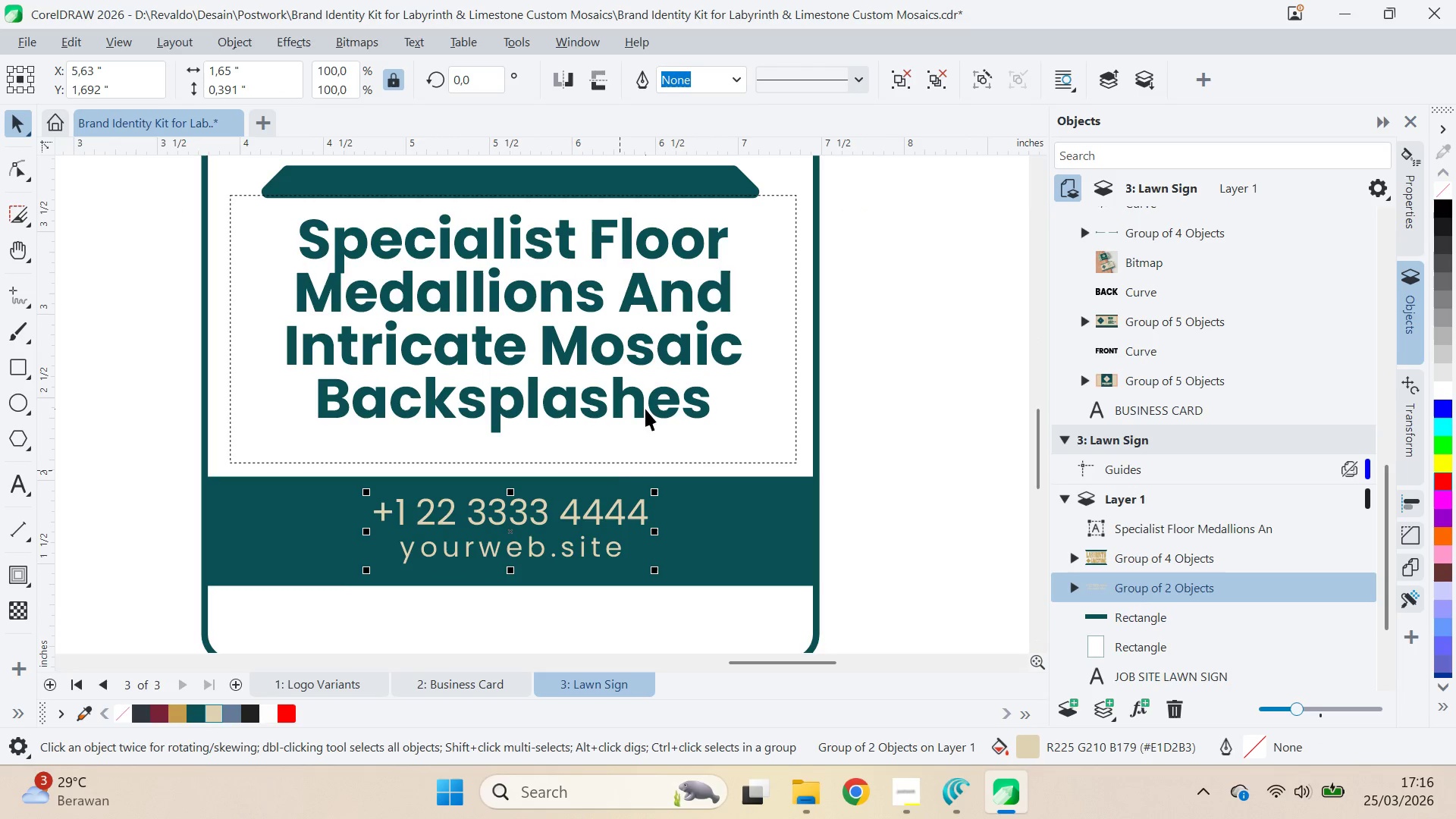 
left_click([620, 466])
 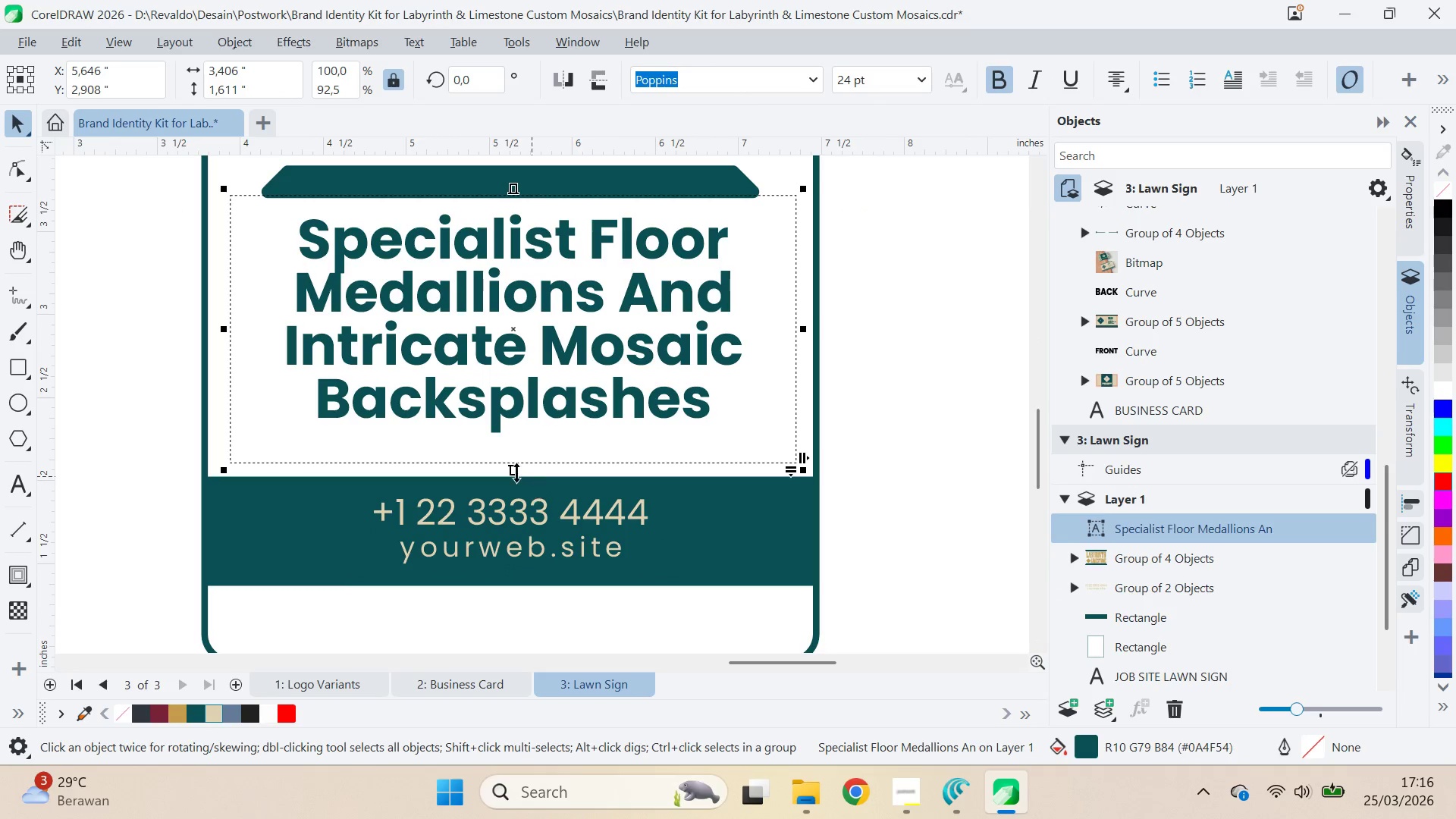 
left_click_drag(start_coordinate=[515, 469], to_coordinate=[532, 450])
 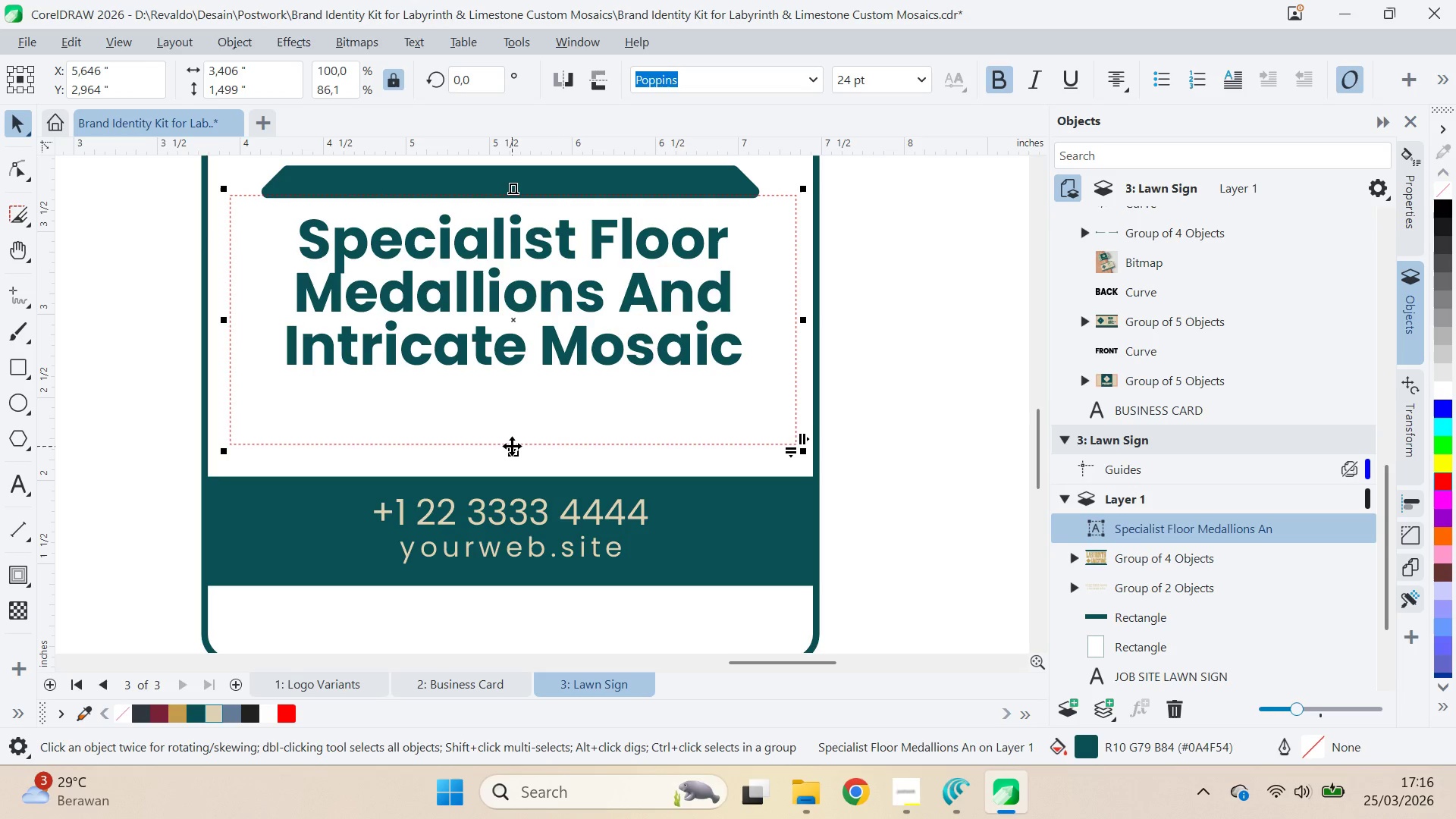 
left_click_drag(start_coordinate=[512, 445], to_coordinate=[513, 452])
 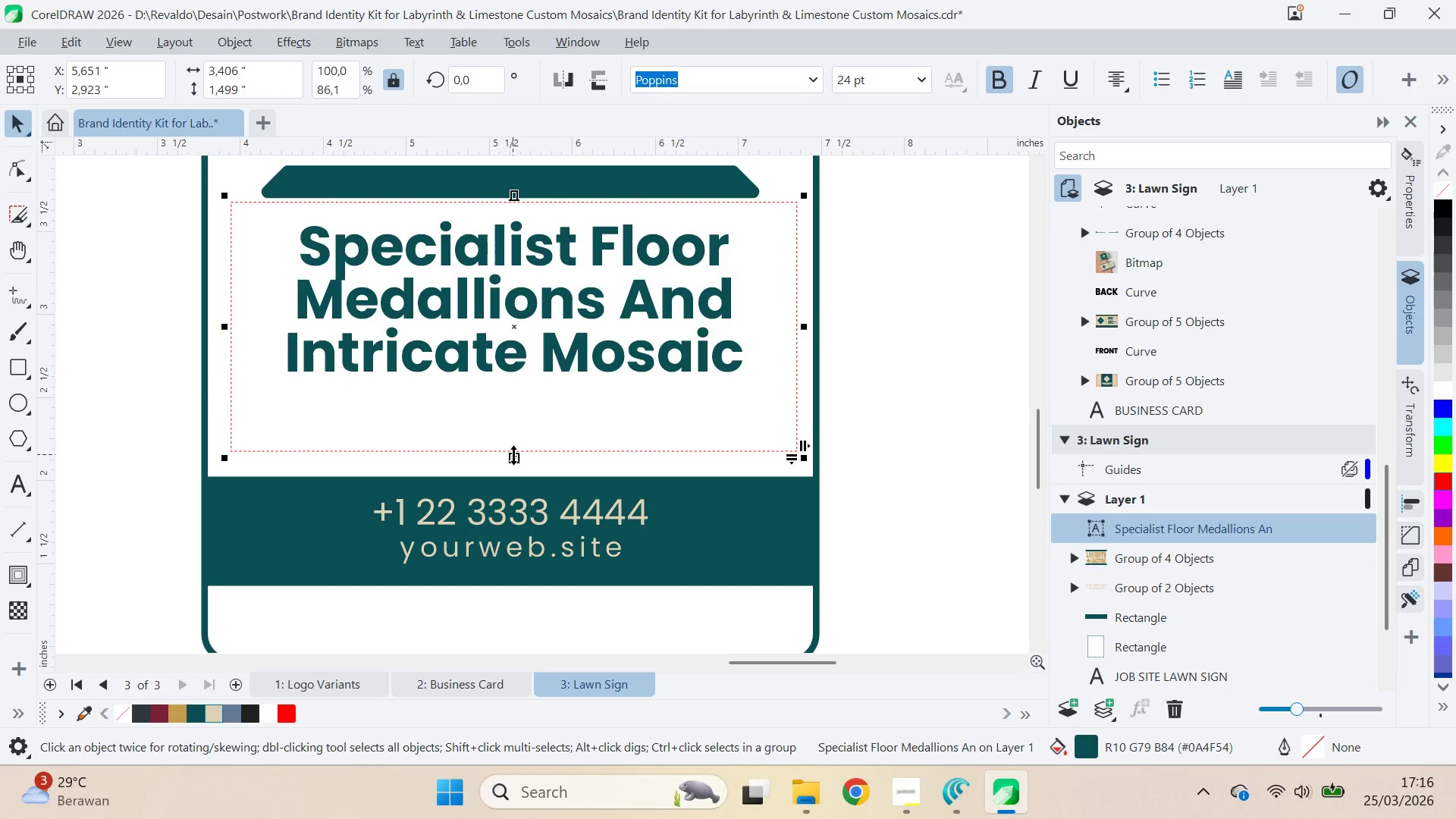 
key(Control+Z)
 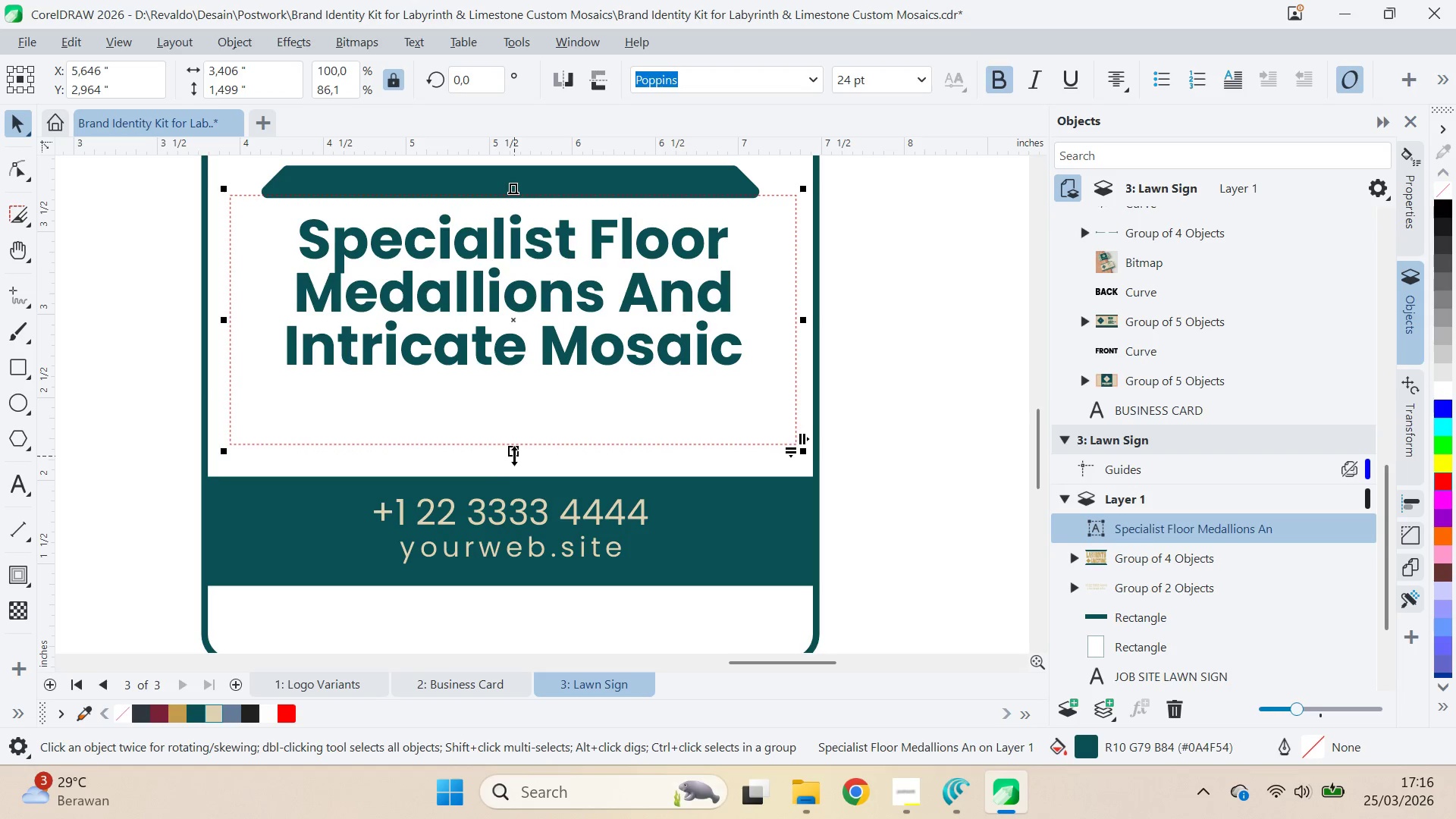 
left_click_drag(start_coordinate=[515, 454], to_coordinate=[515, 464])
 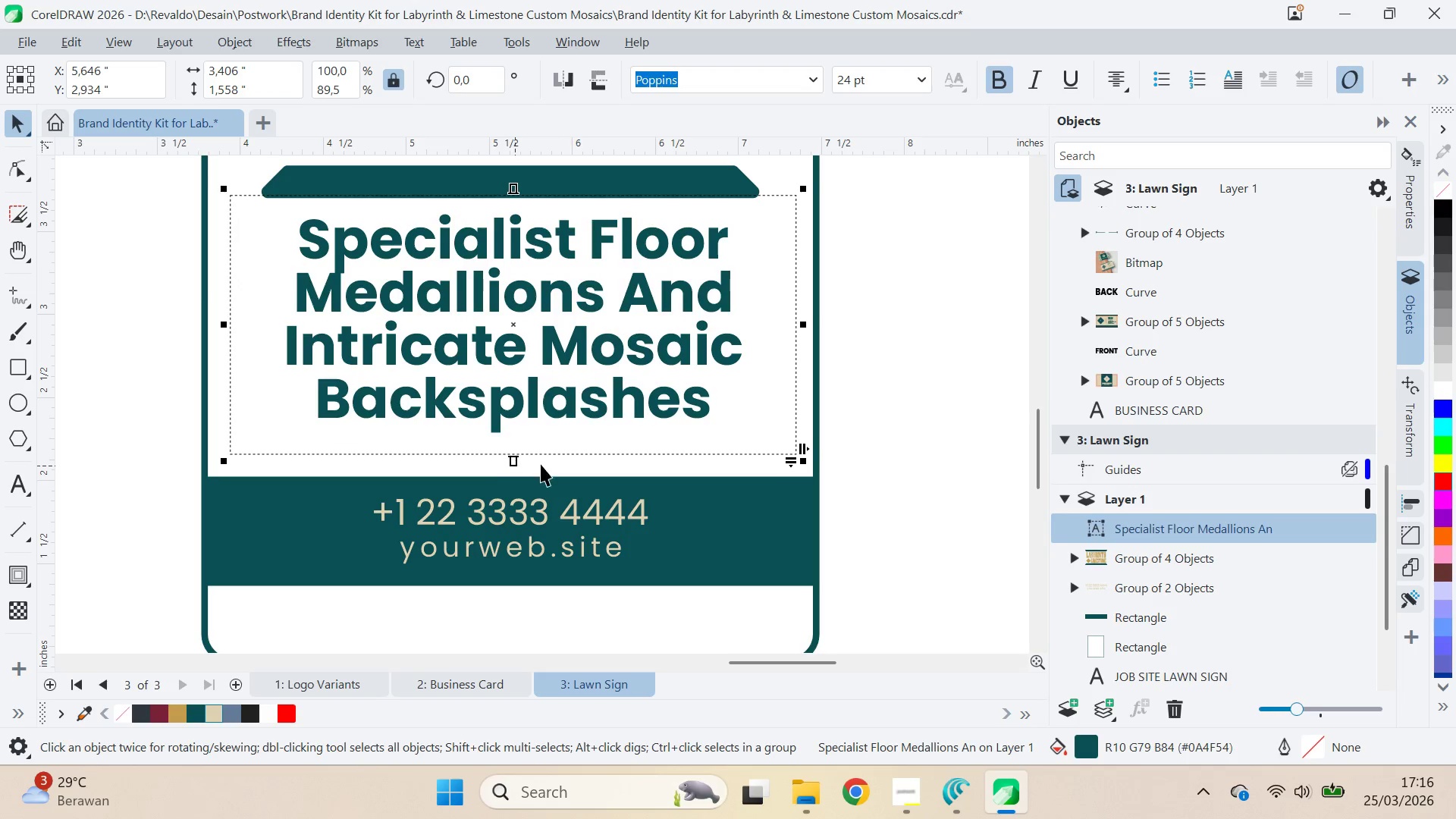 
hold_key(key=ShiftLeft, duration=0.44)
 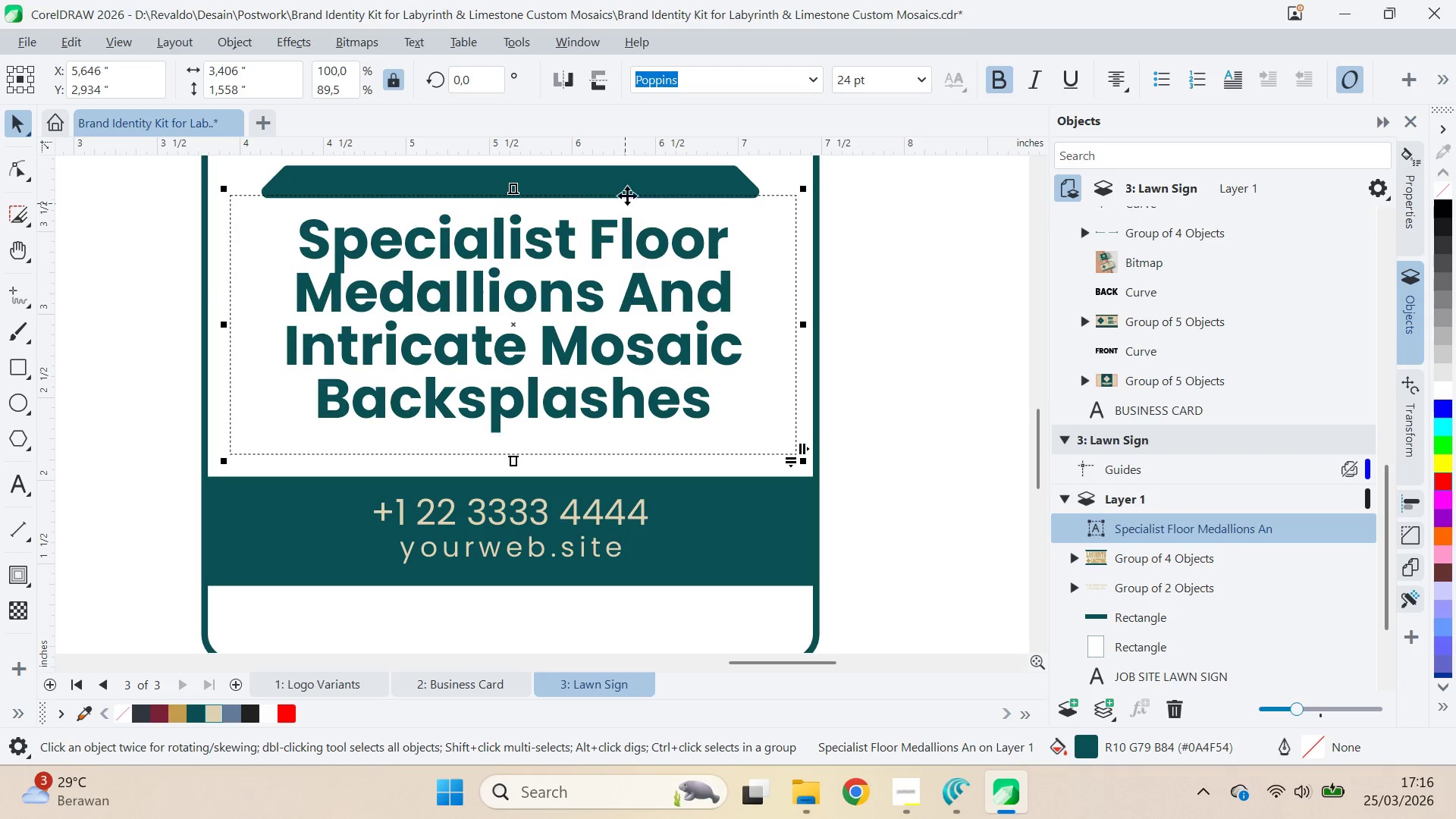 
hold_key(key=ShiftLeft, duration=1.3)
 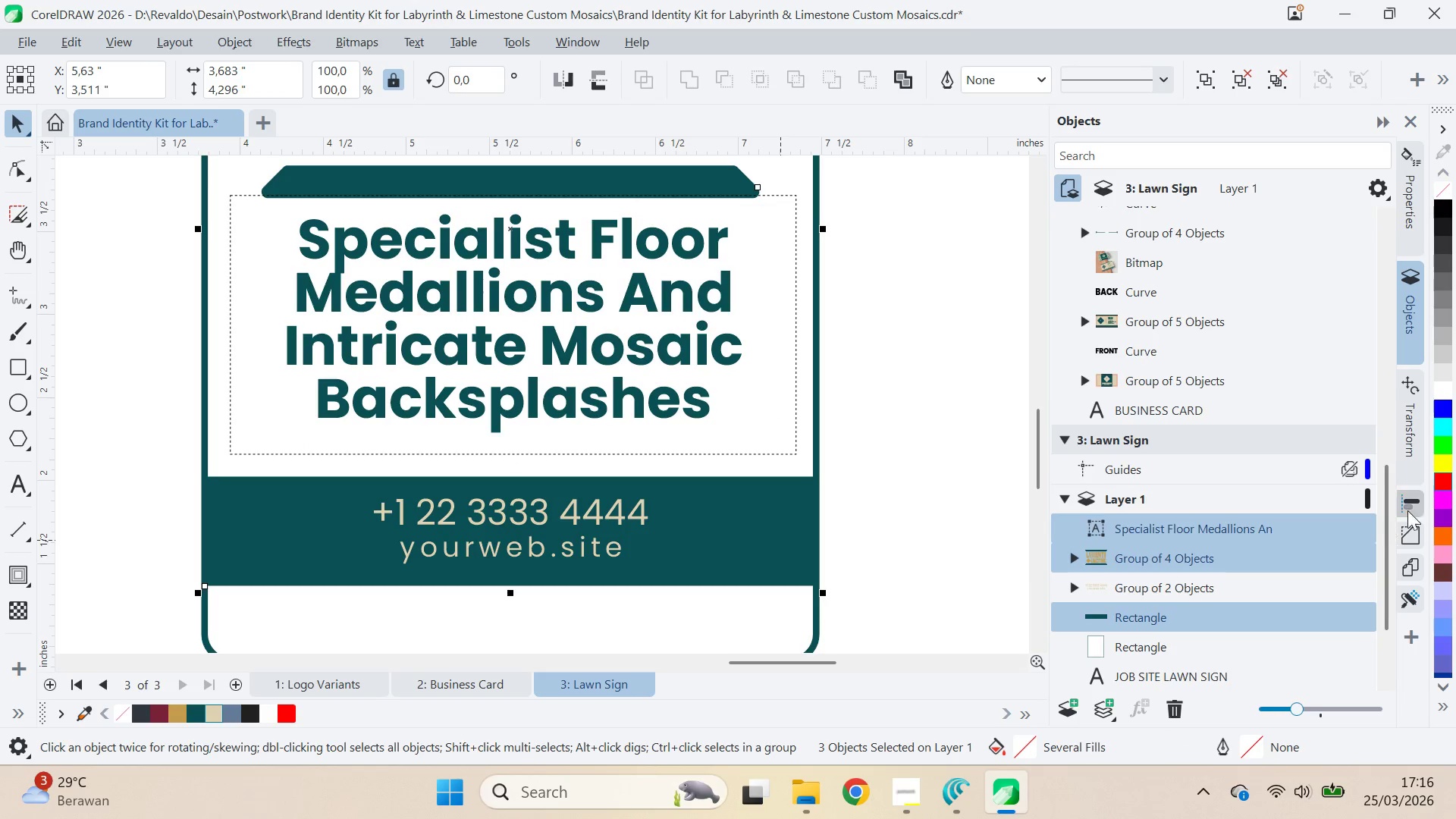 
left_click([1414, 500])
 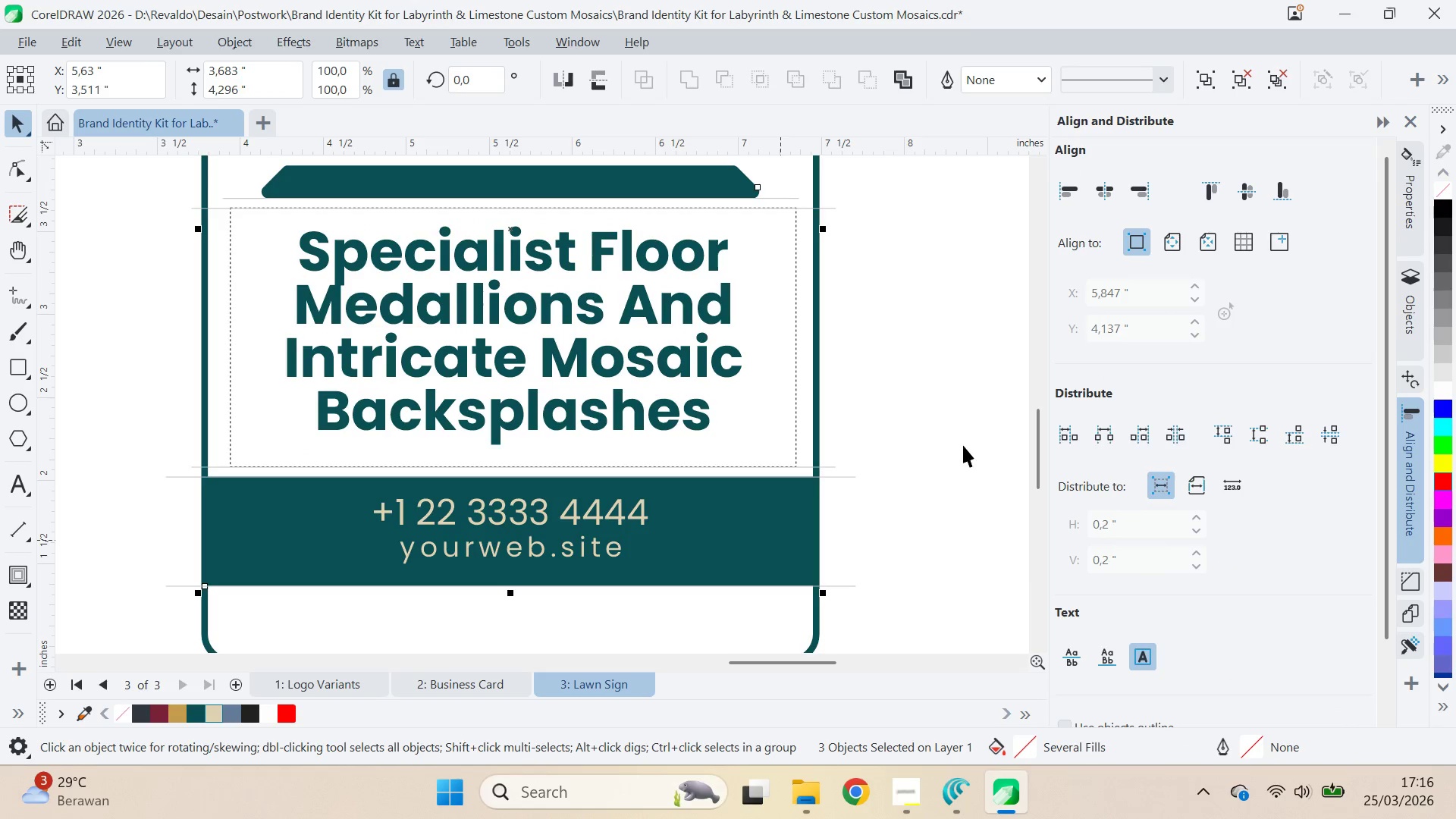 
key(Q)
 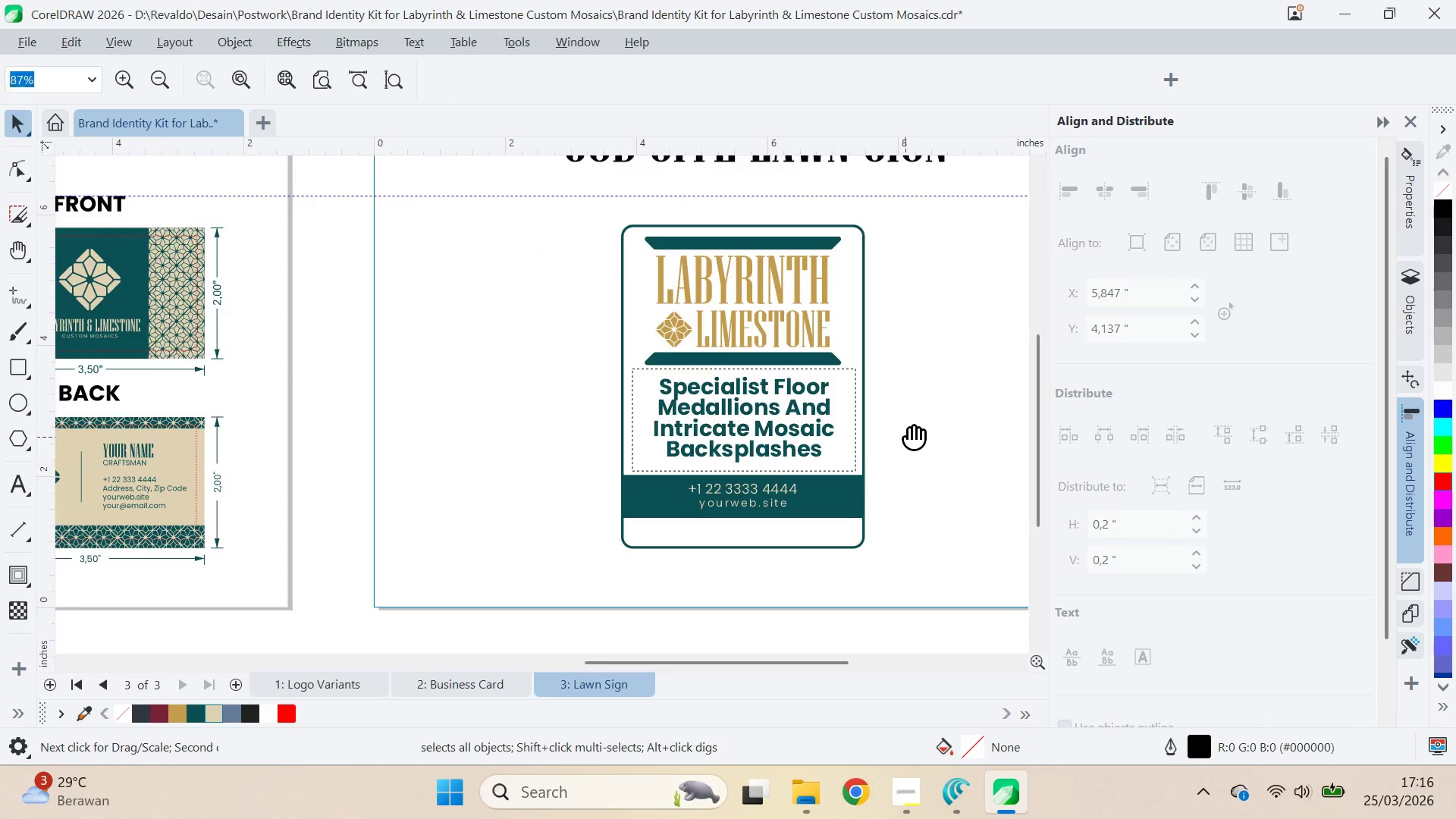 
left_click_drag(start_coordinate=[908, 429], to_coordinate=[812, 472])
 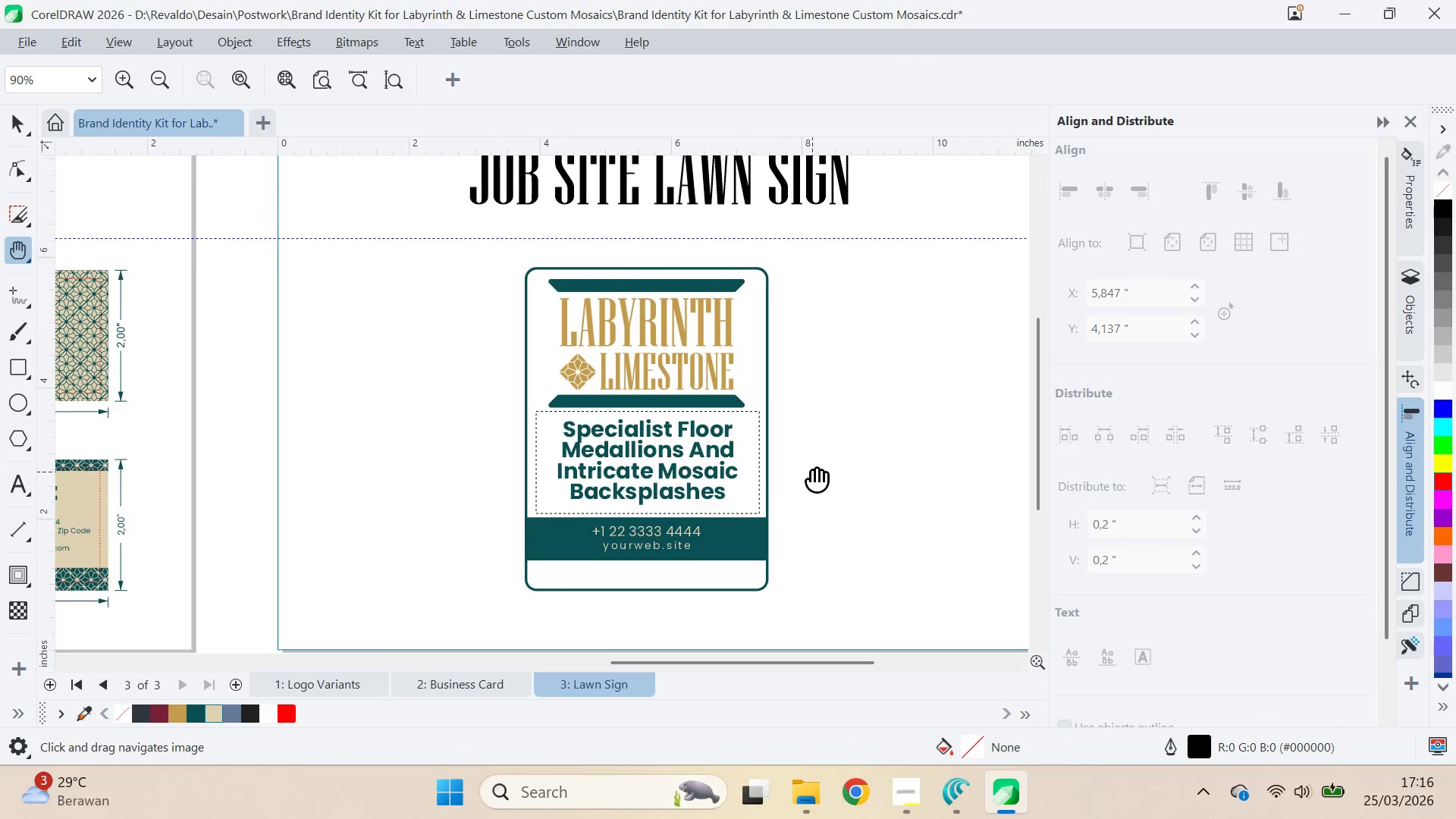 
scroll: coordinate [894, 475], scroll_direction: down, amount: 7.0
 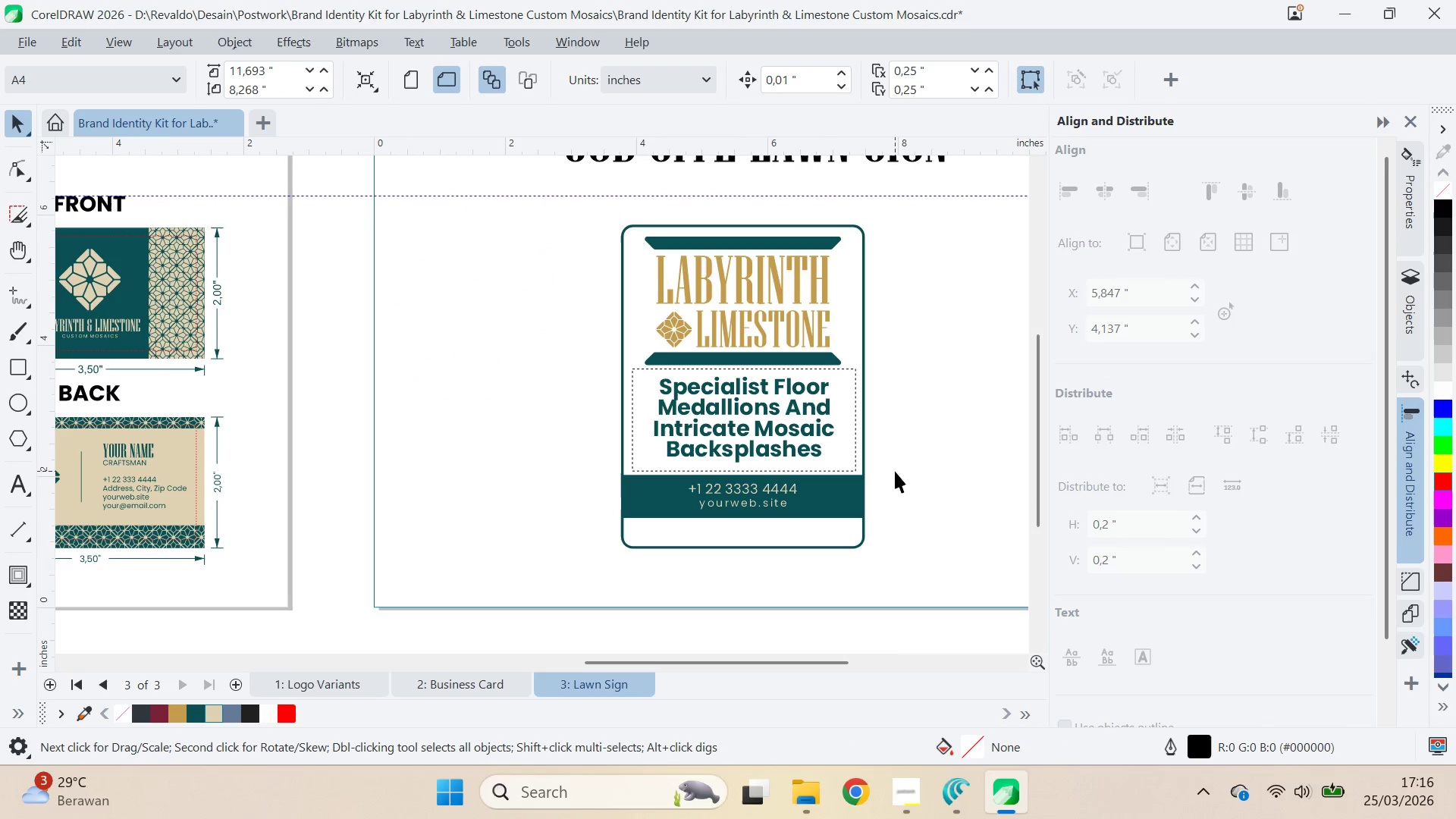 
key(Control+S)
 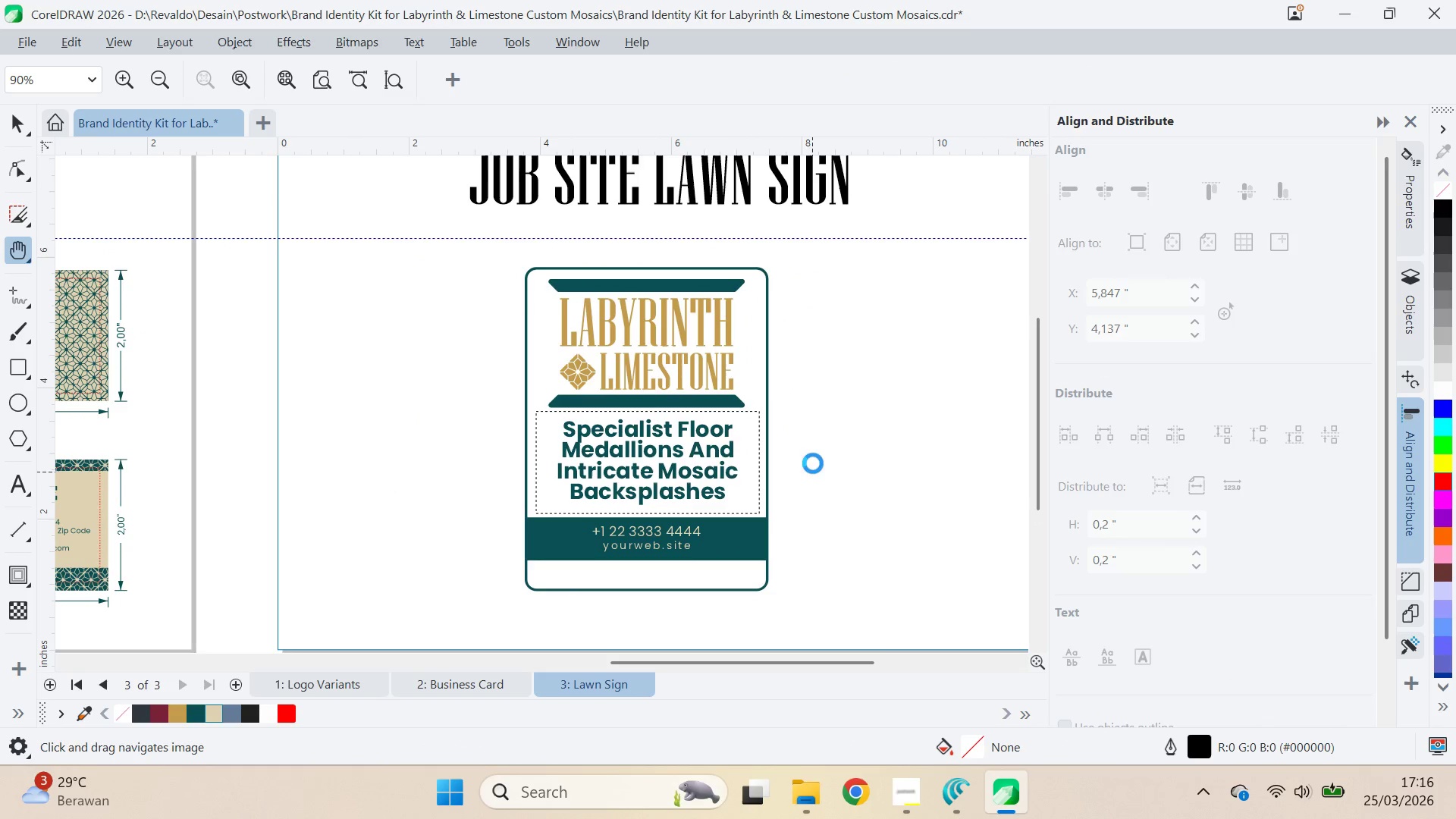 
key(V)
 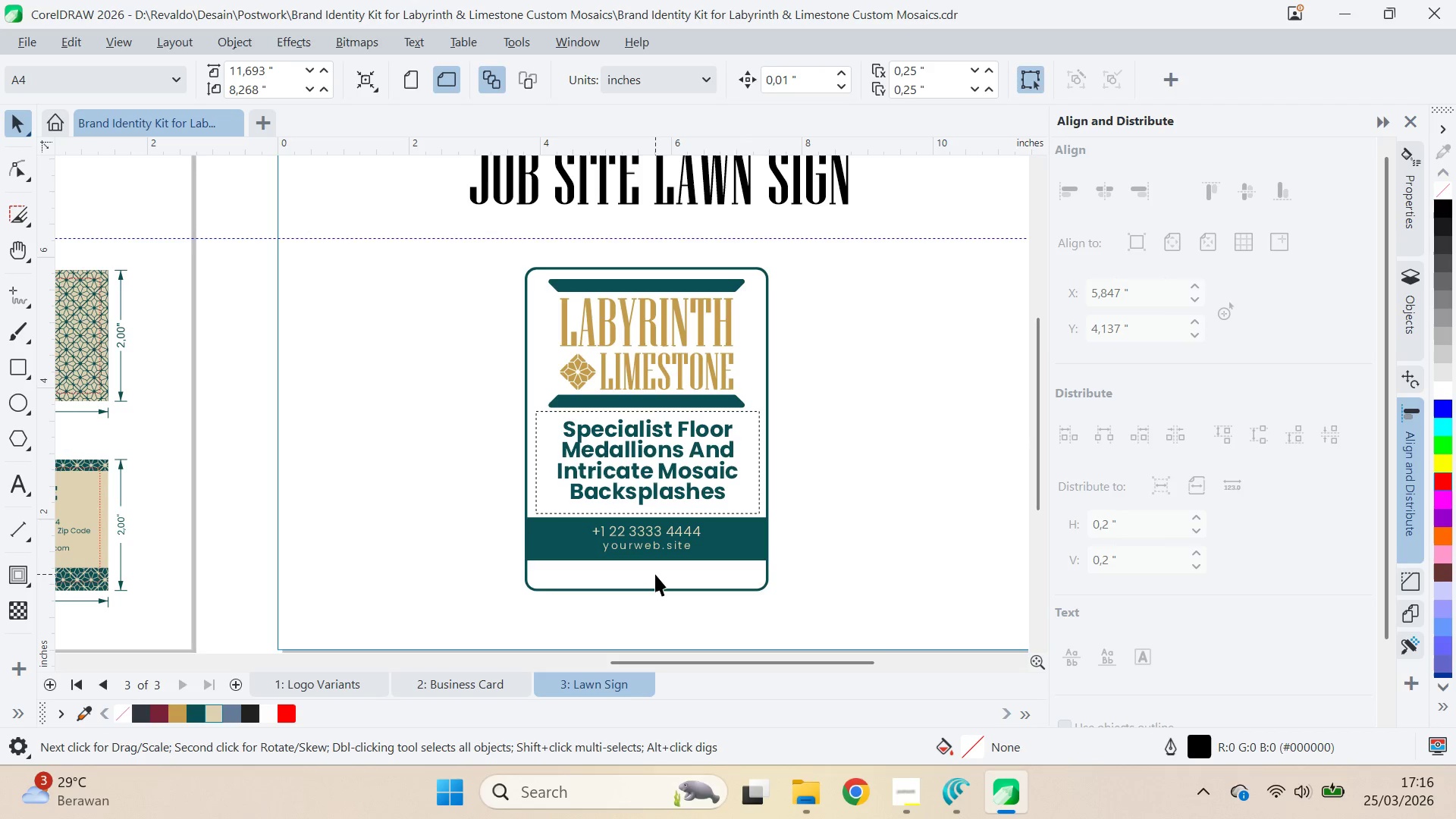 
wait(7.73)
 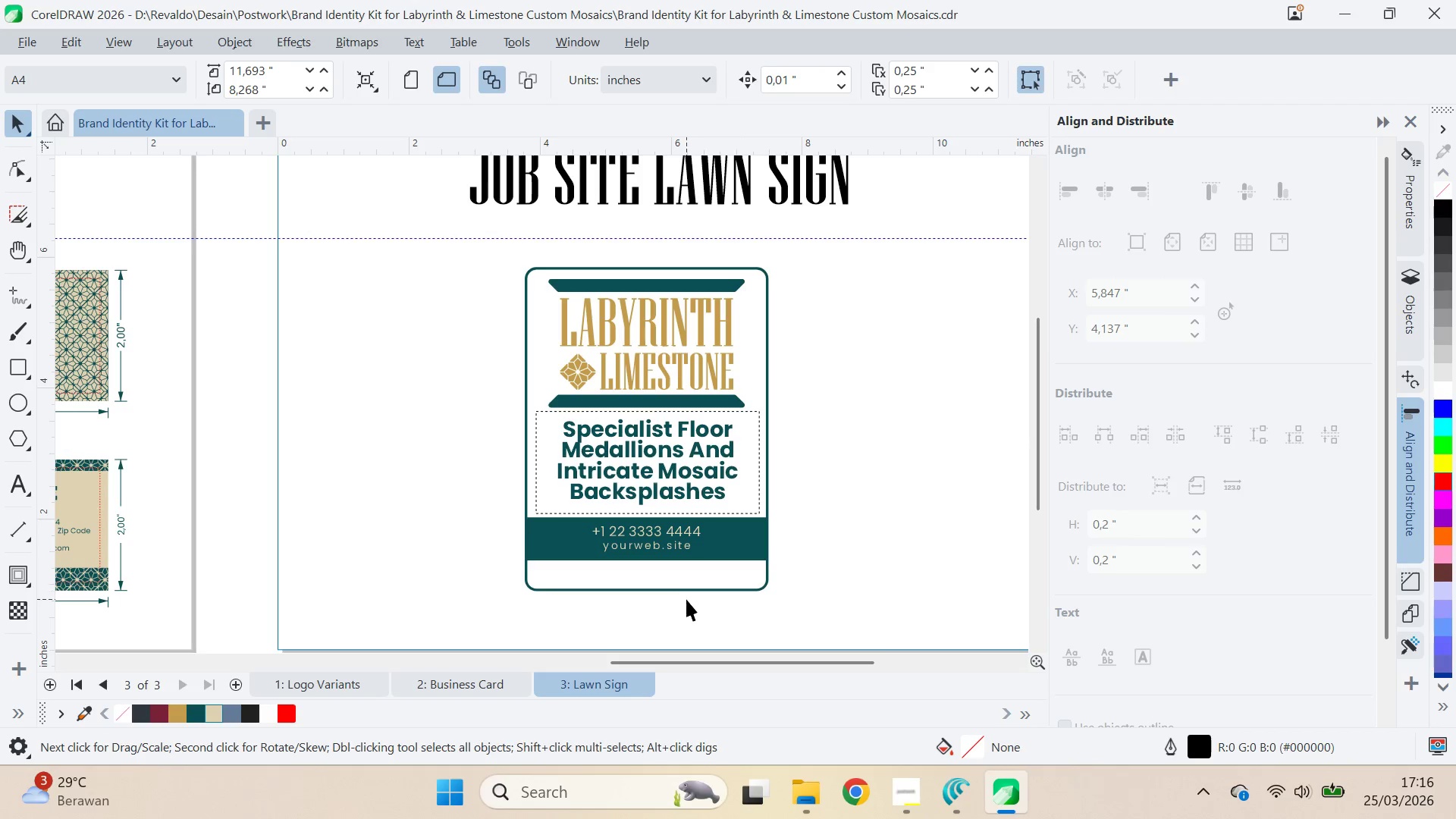 
key(Control+U)
 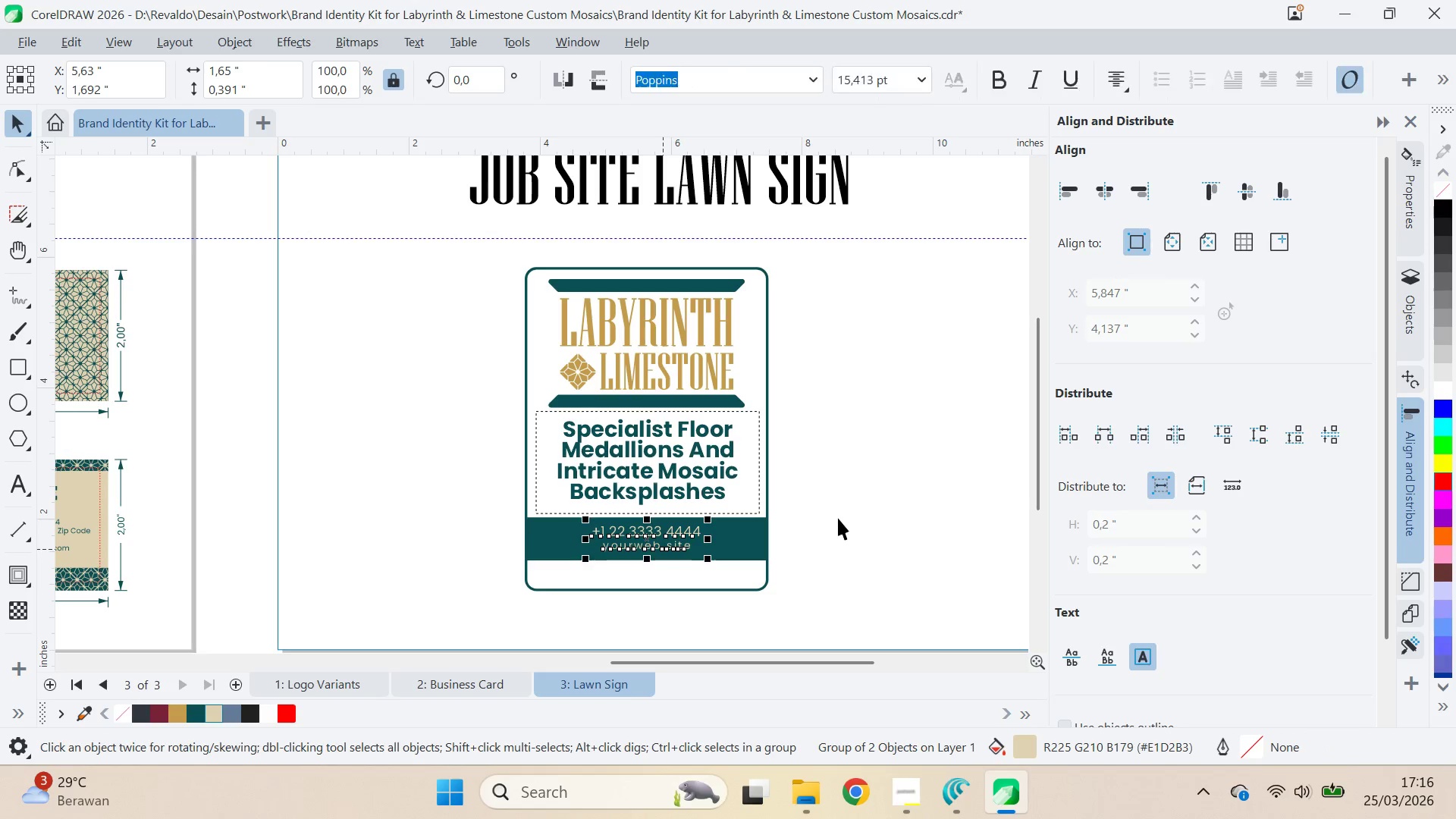 
left_click_drag(start_coordinate=[839, 516], to_coordinate=[809, 524])
 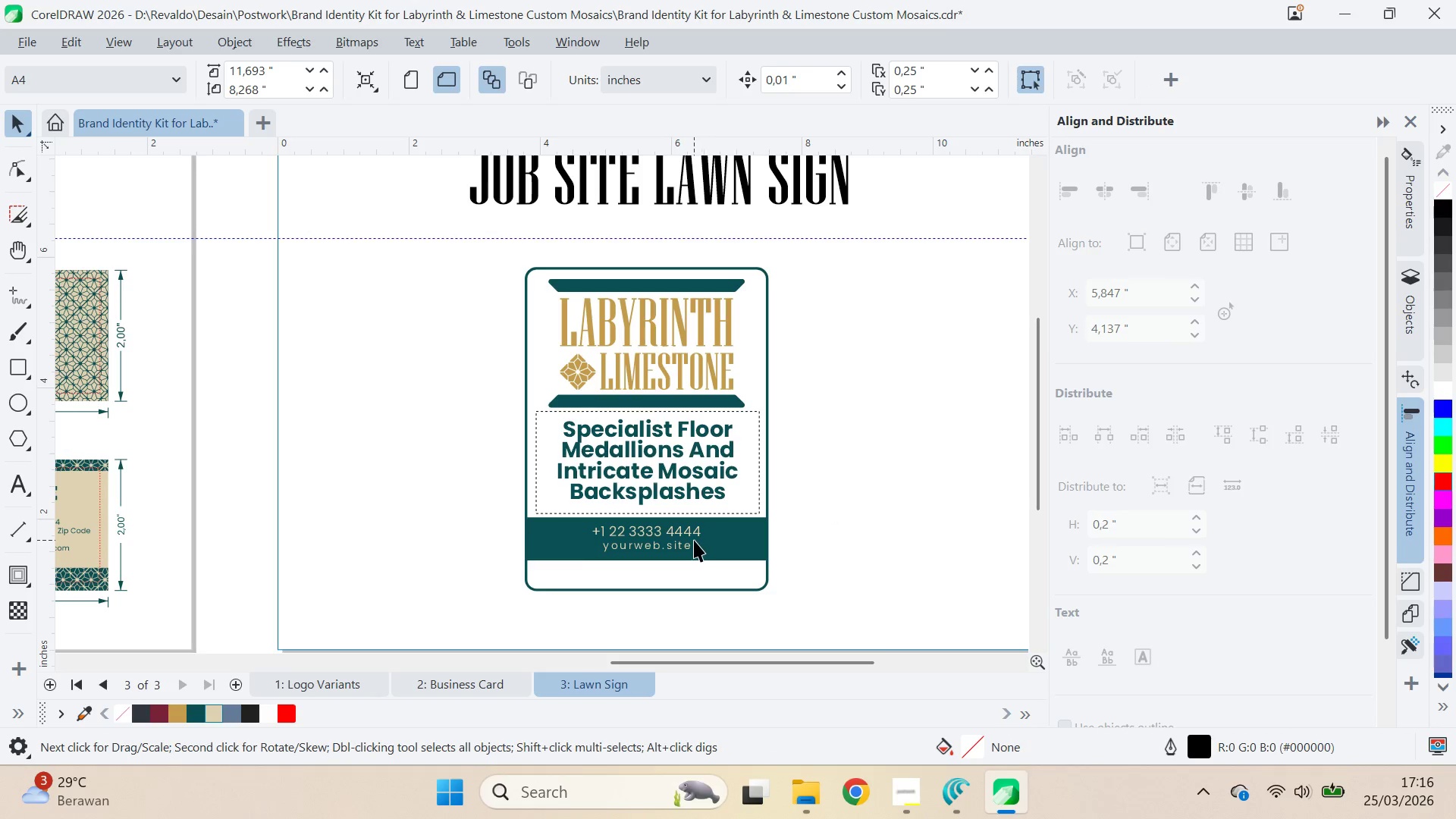 
left_click_drag(start_coordinate=[694, 538], to_coordinate=[692, 544])
 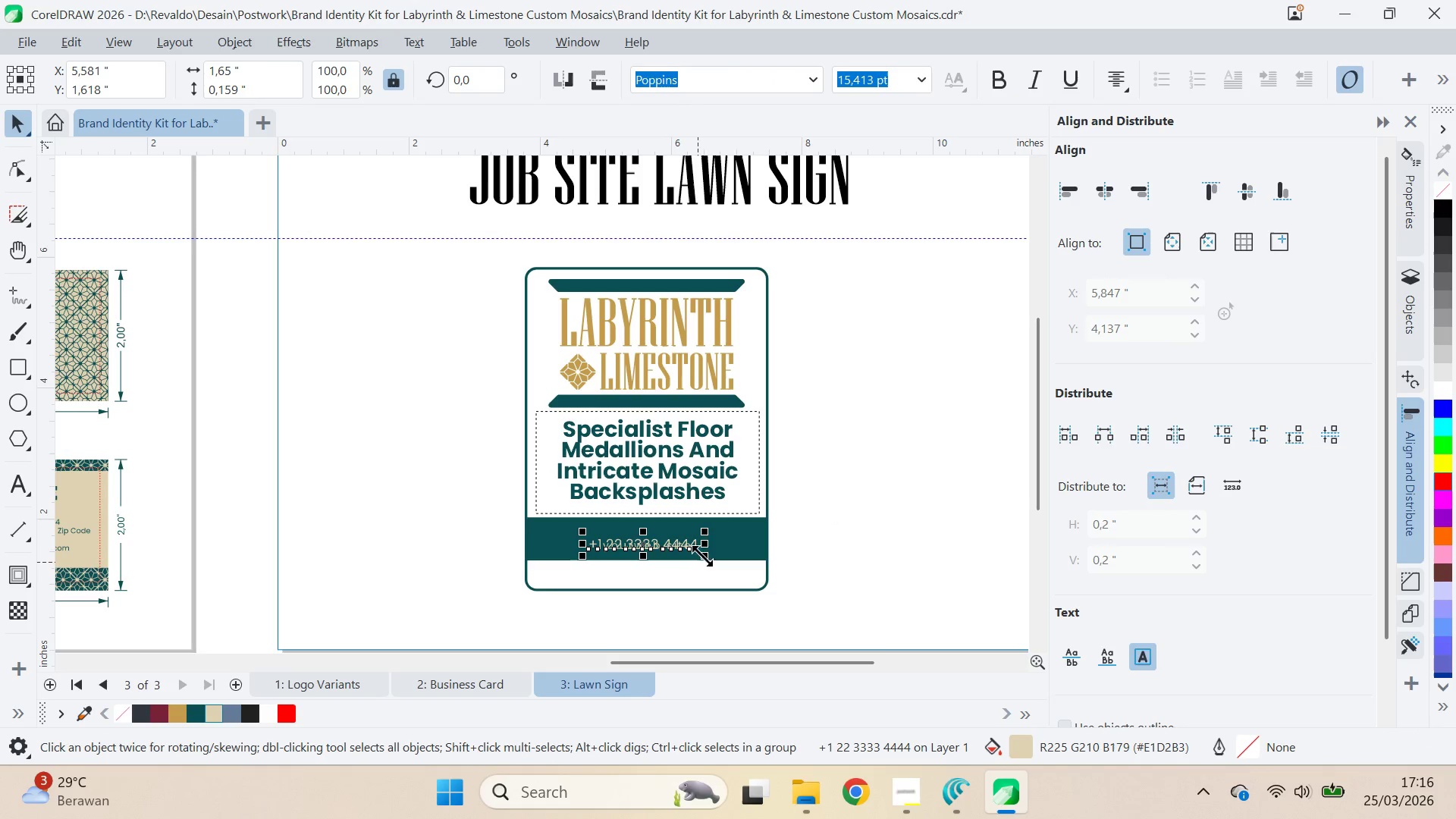 
key(Control+Z)
 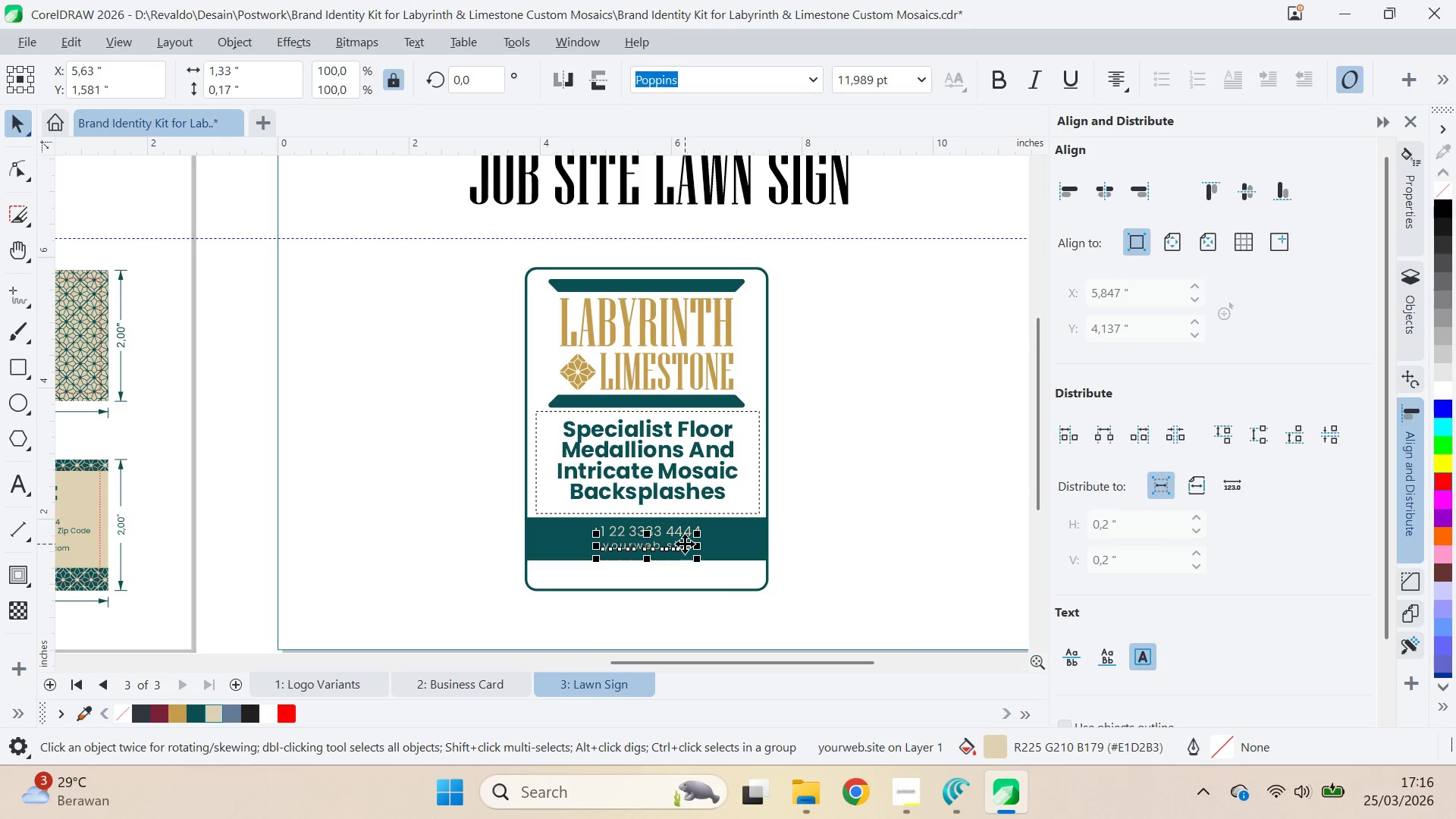 
key(Delete)
 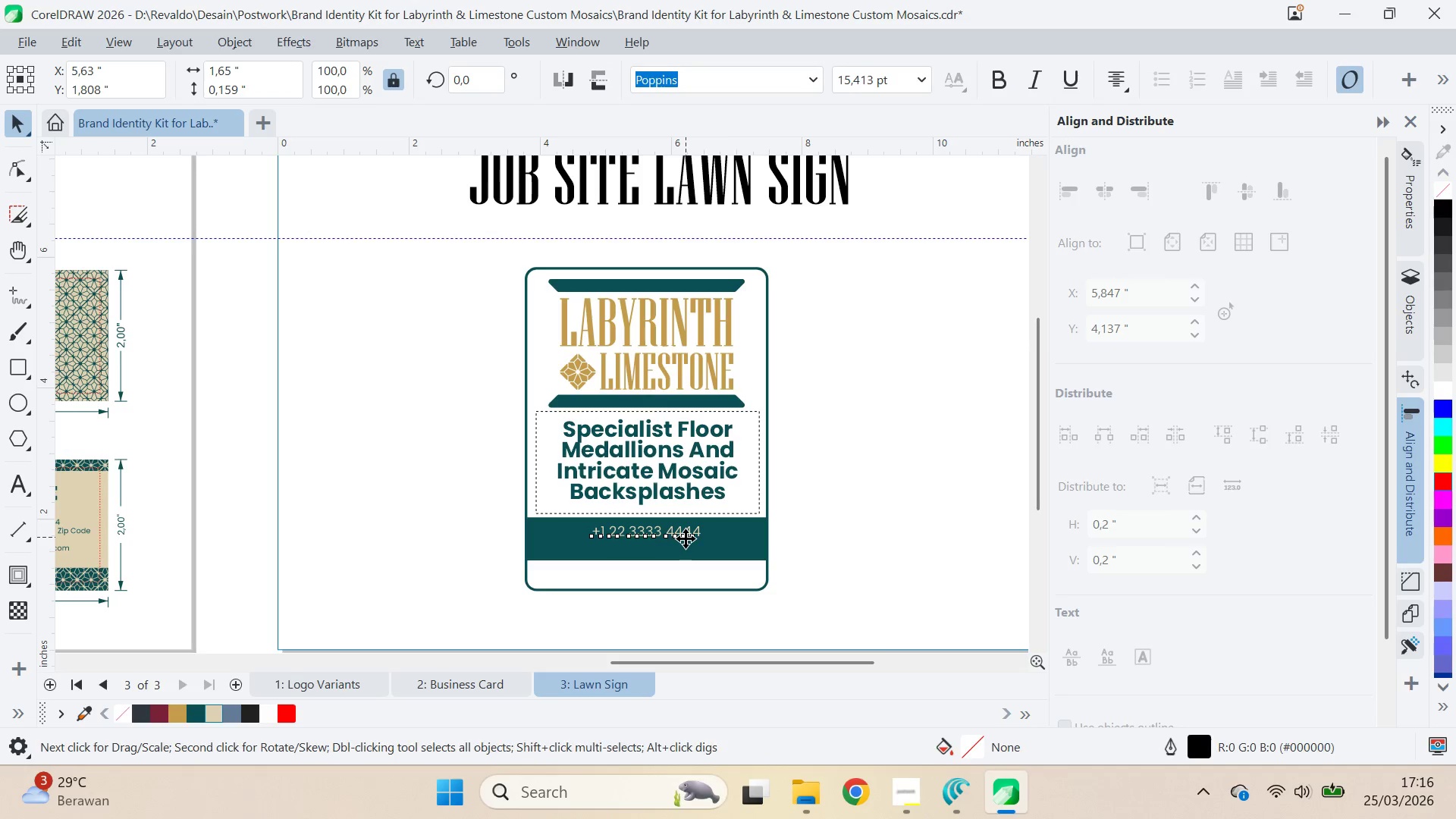 
hold_key(key=ShiftLeft, duration=1.53)
left_click_drag(start_coordinate=[710, 547], to_coordinate=[751, 566])
 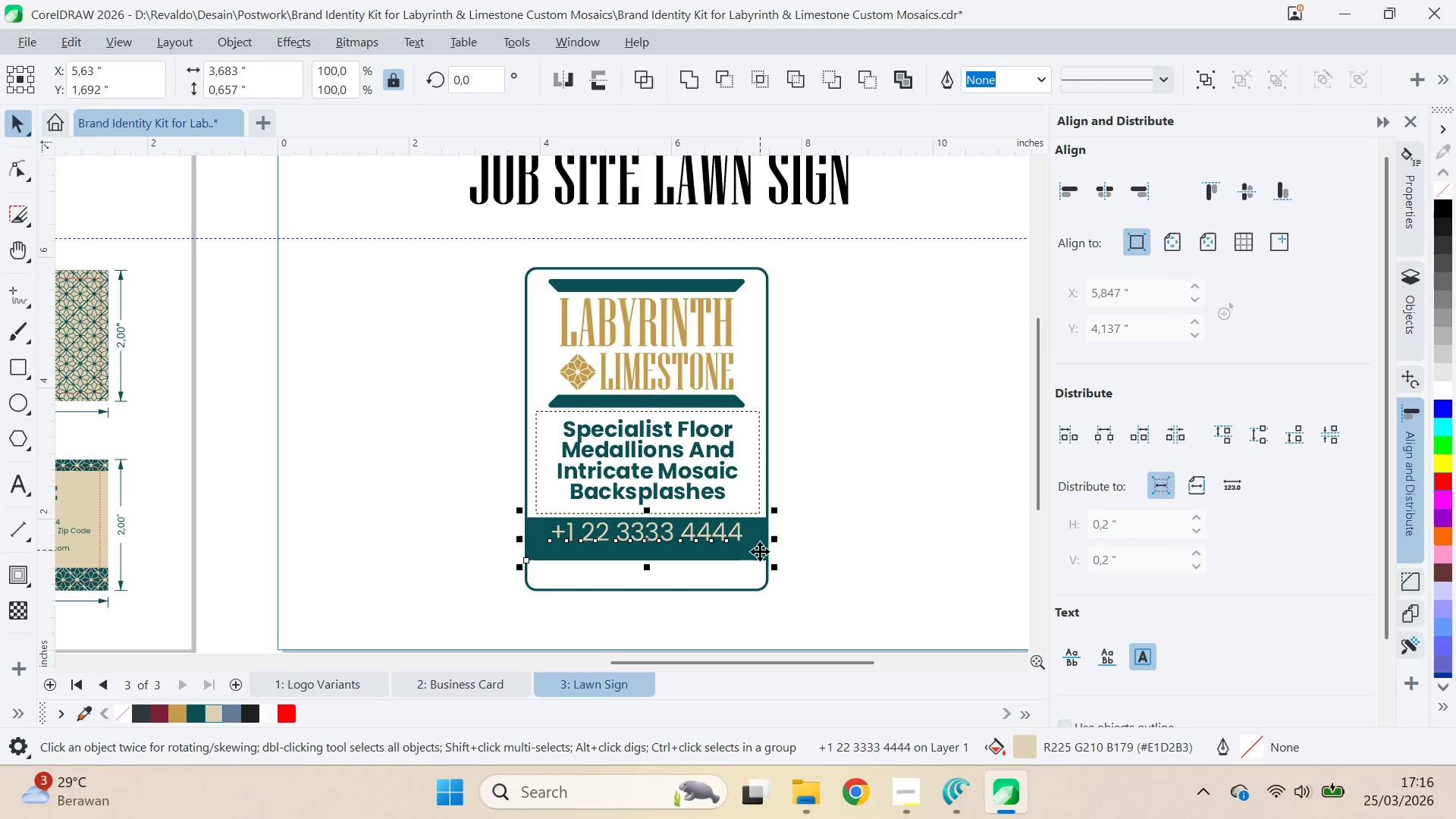 
hold_key(key=ShiftLeft, duration=0.61)
 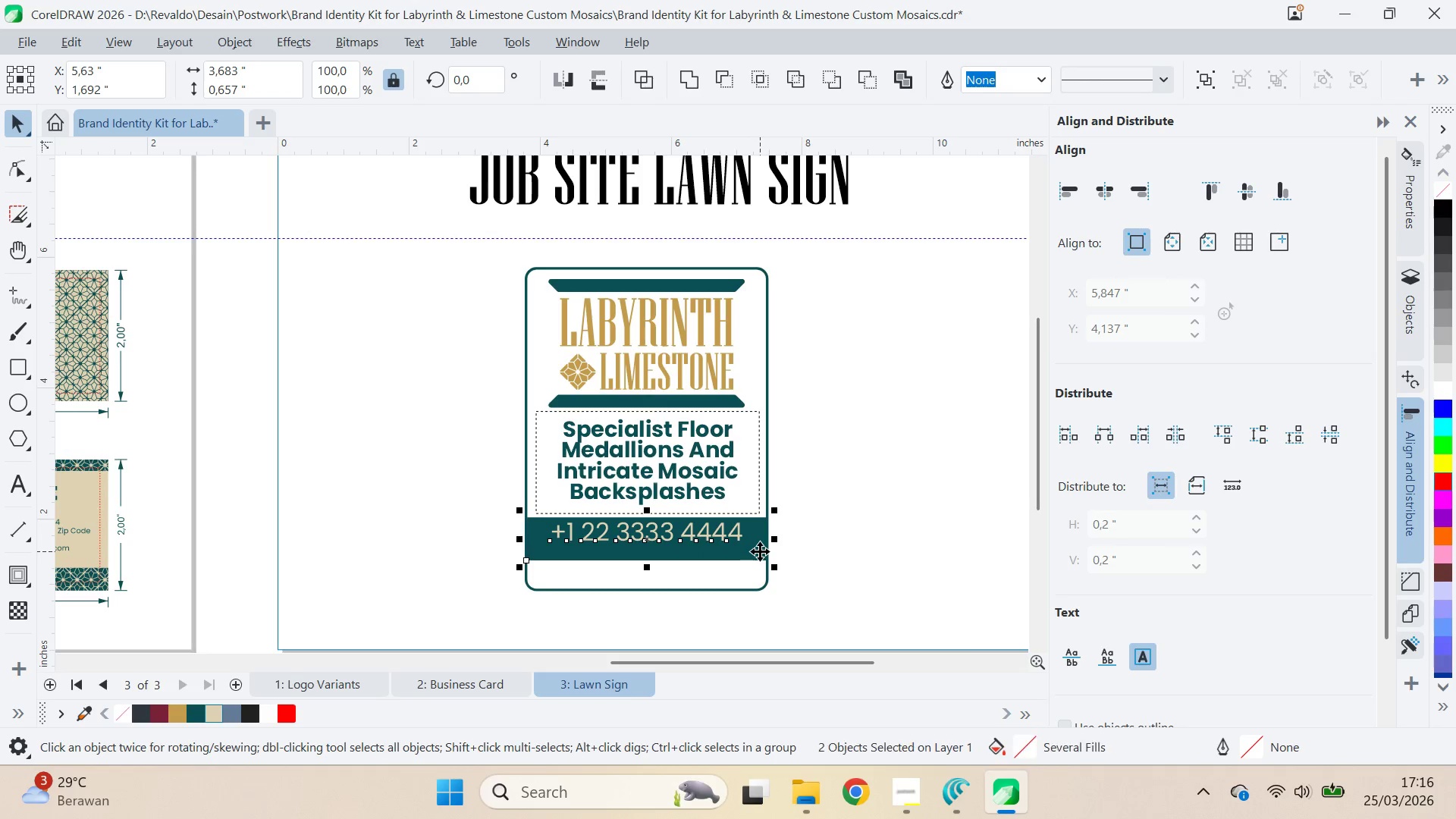 
type(cec)
 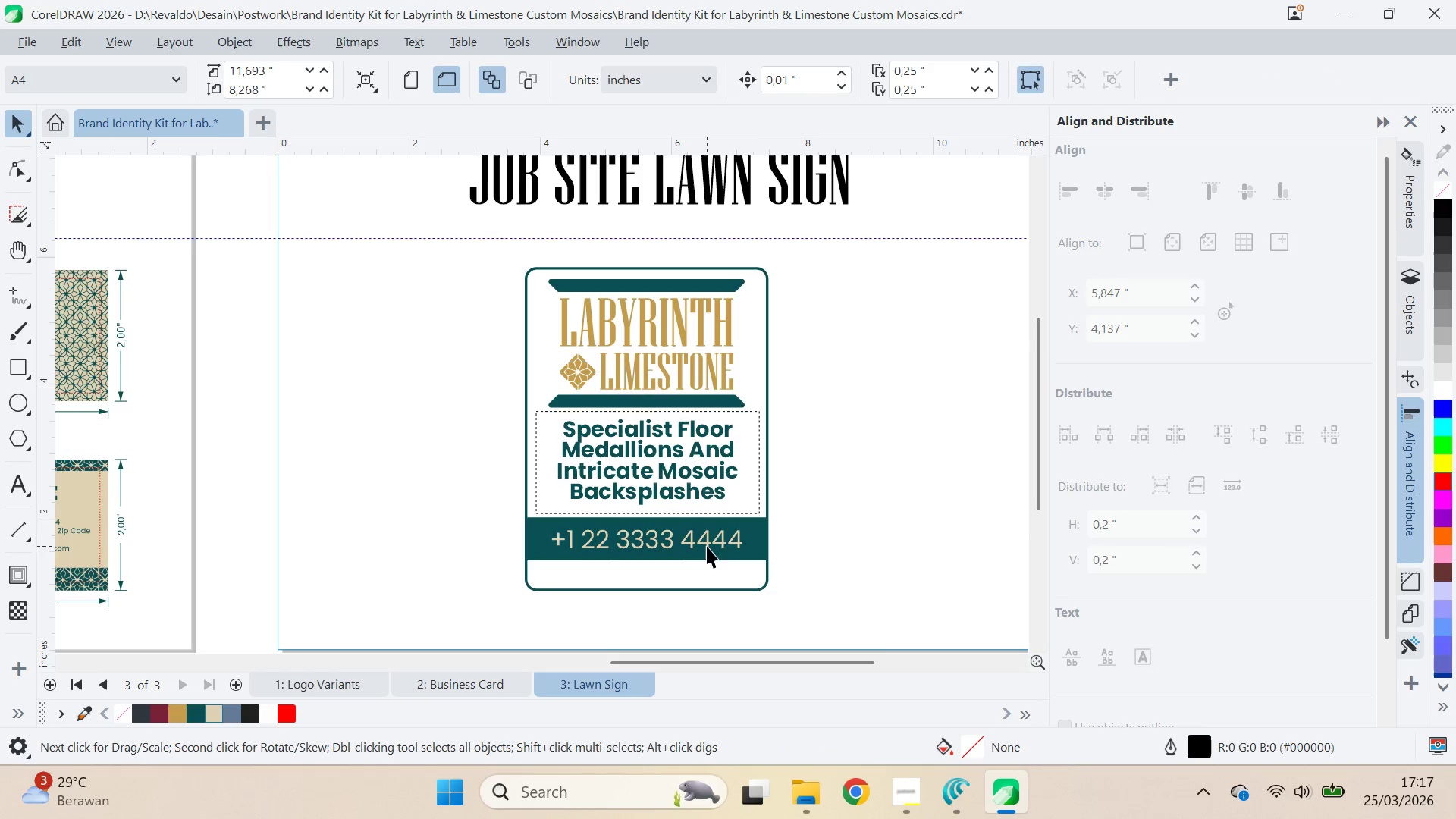 
left_click([707, 542])
 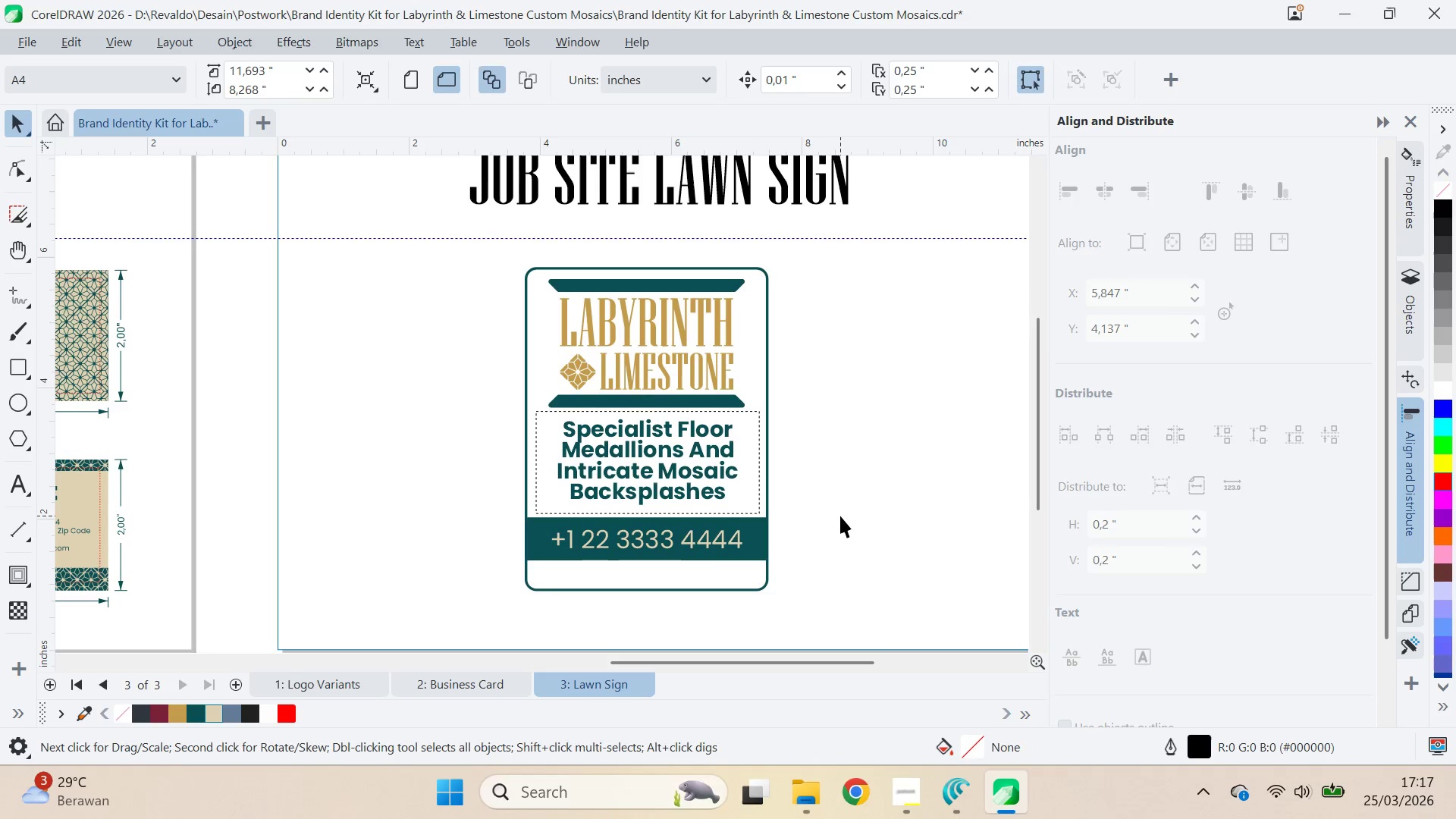 
type(qv)
 